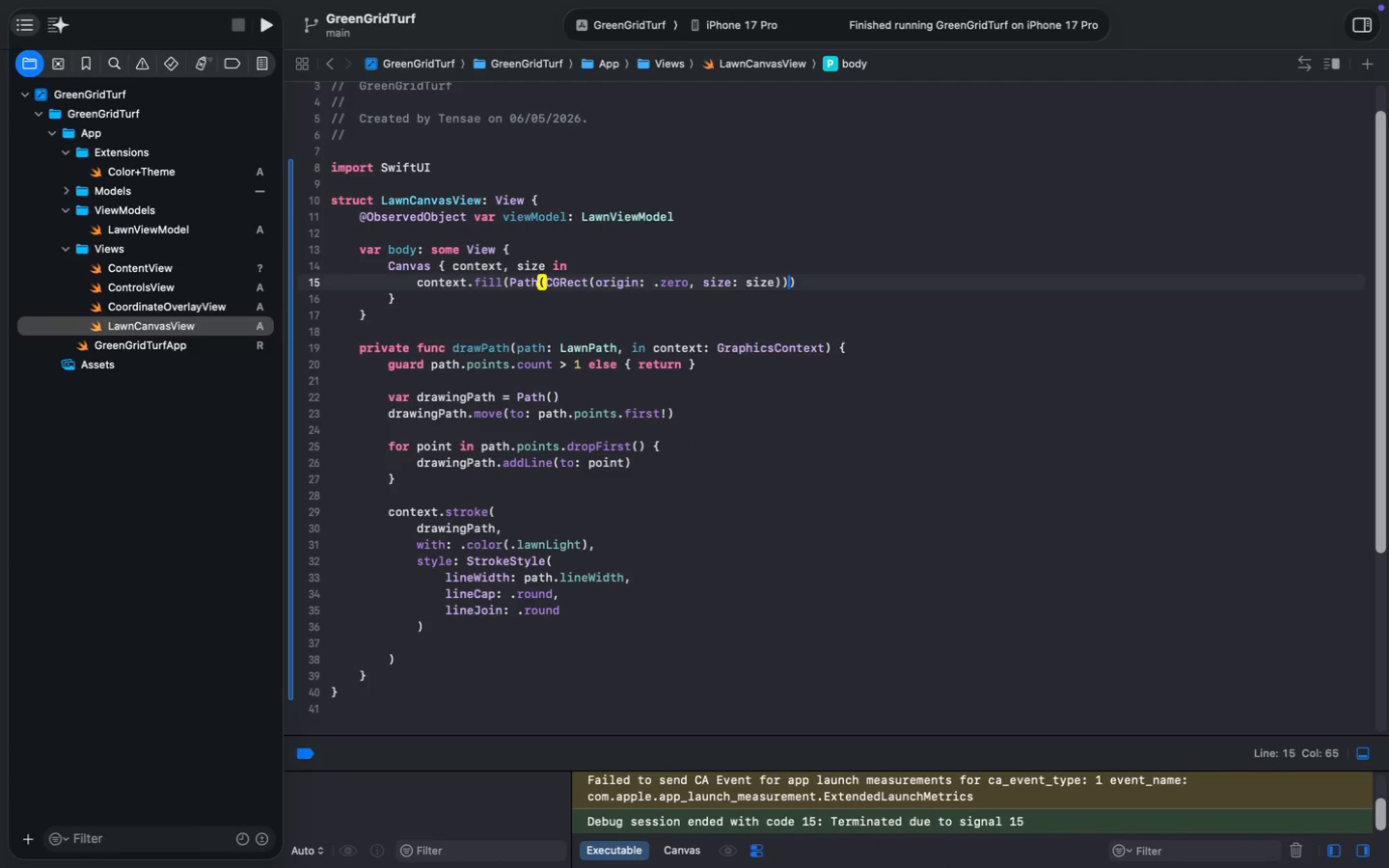 
key(Enter)
 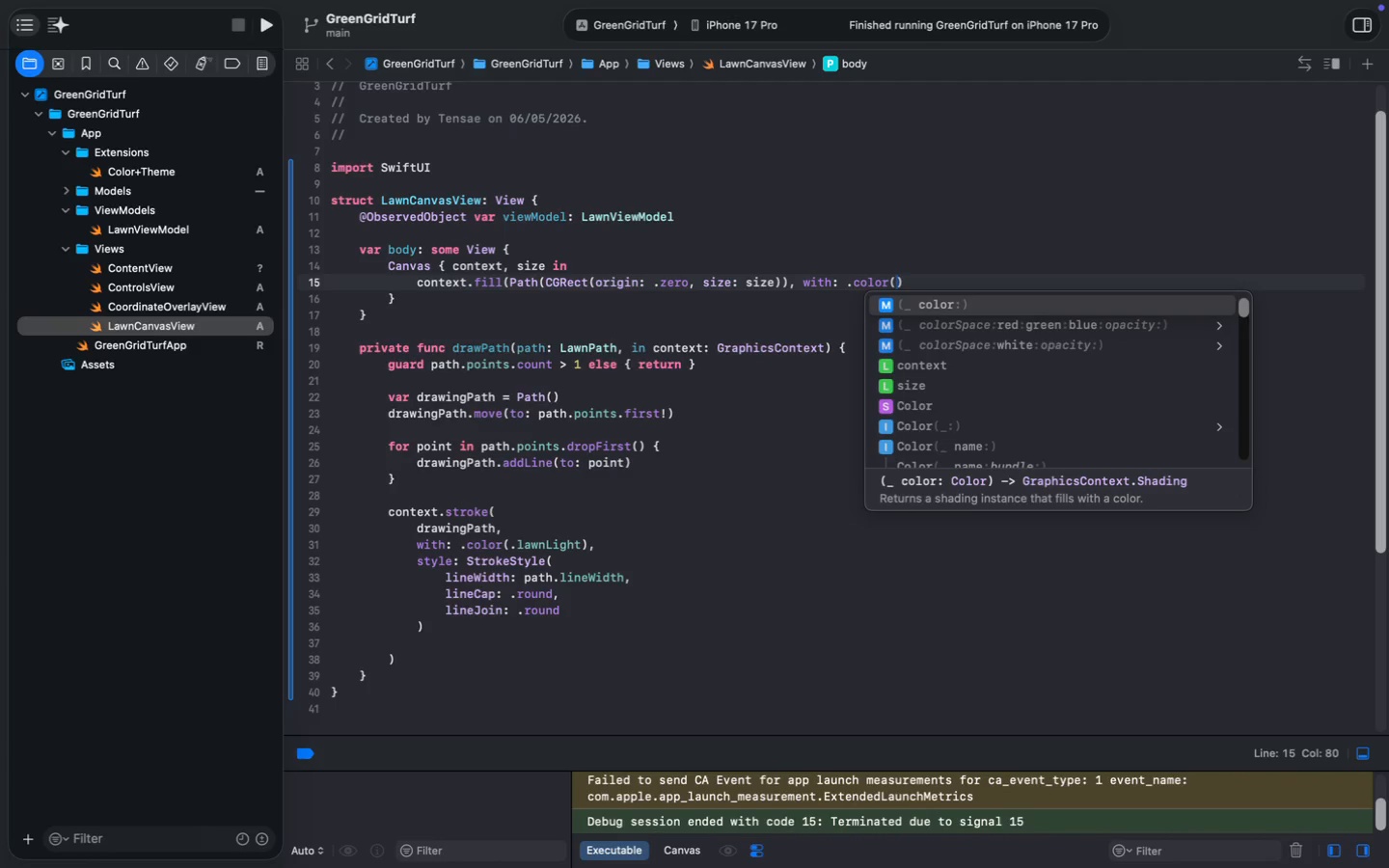 
type(.color()
 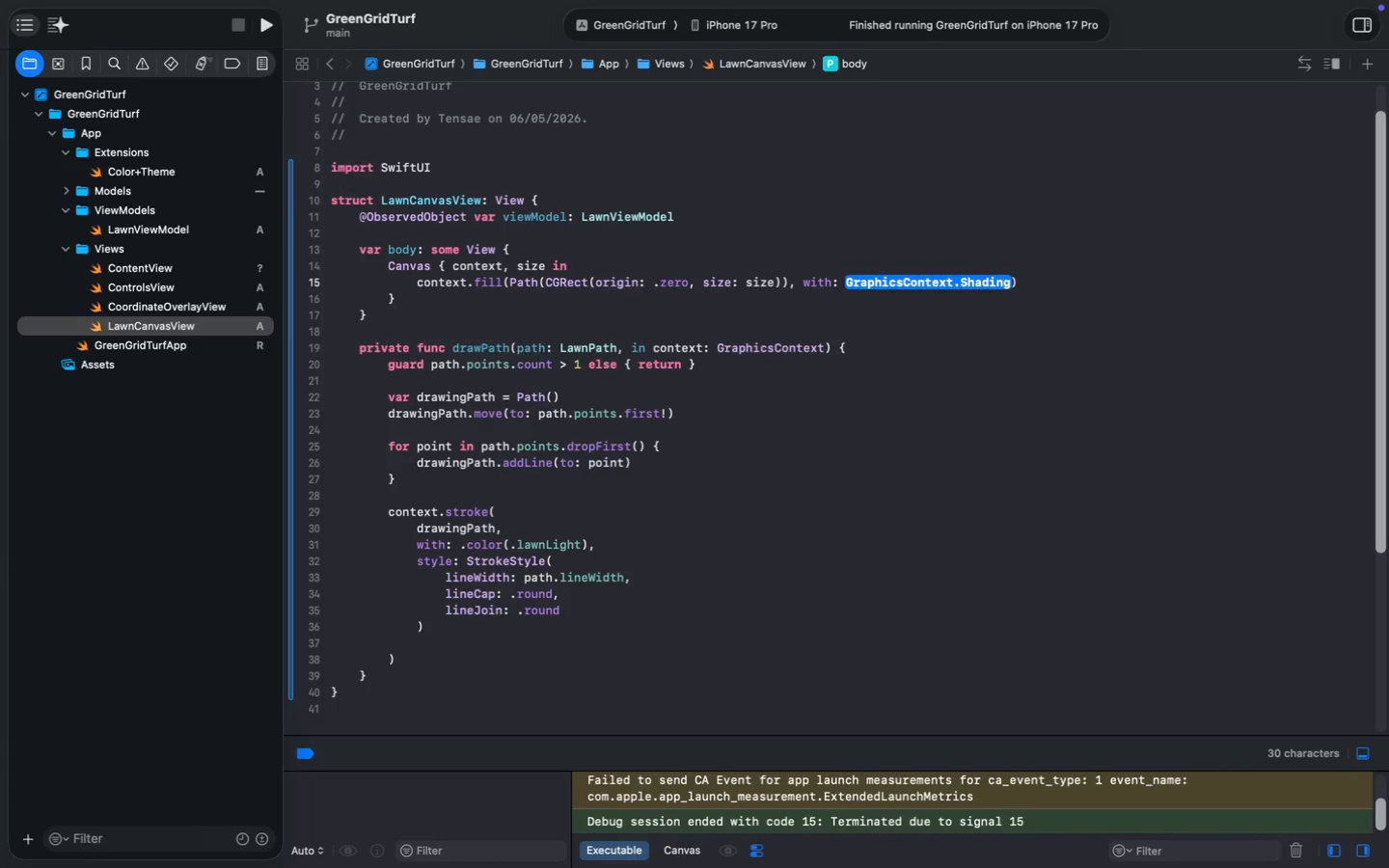 
wait(5.93)
 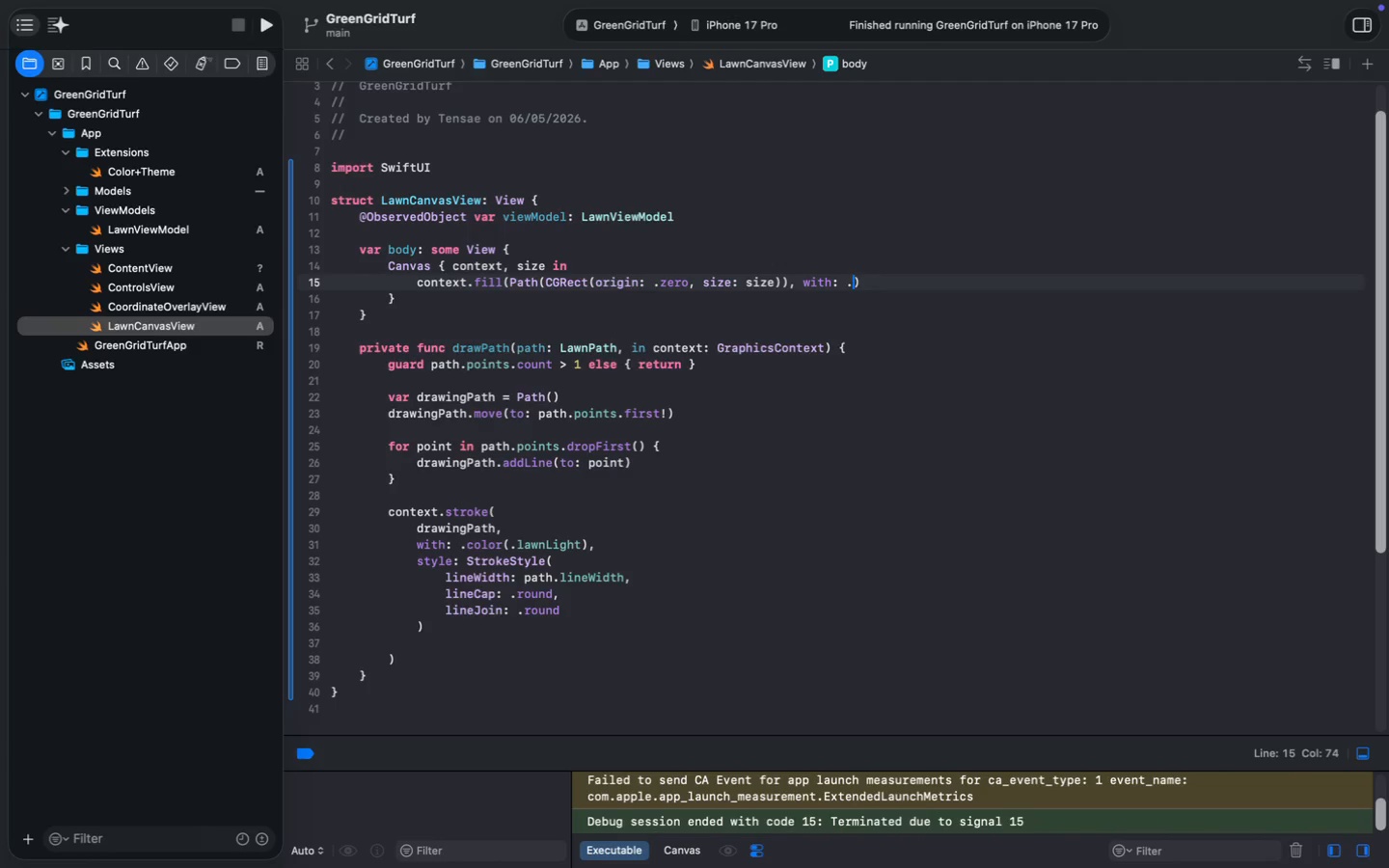 
type(.tur)
 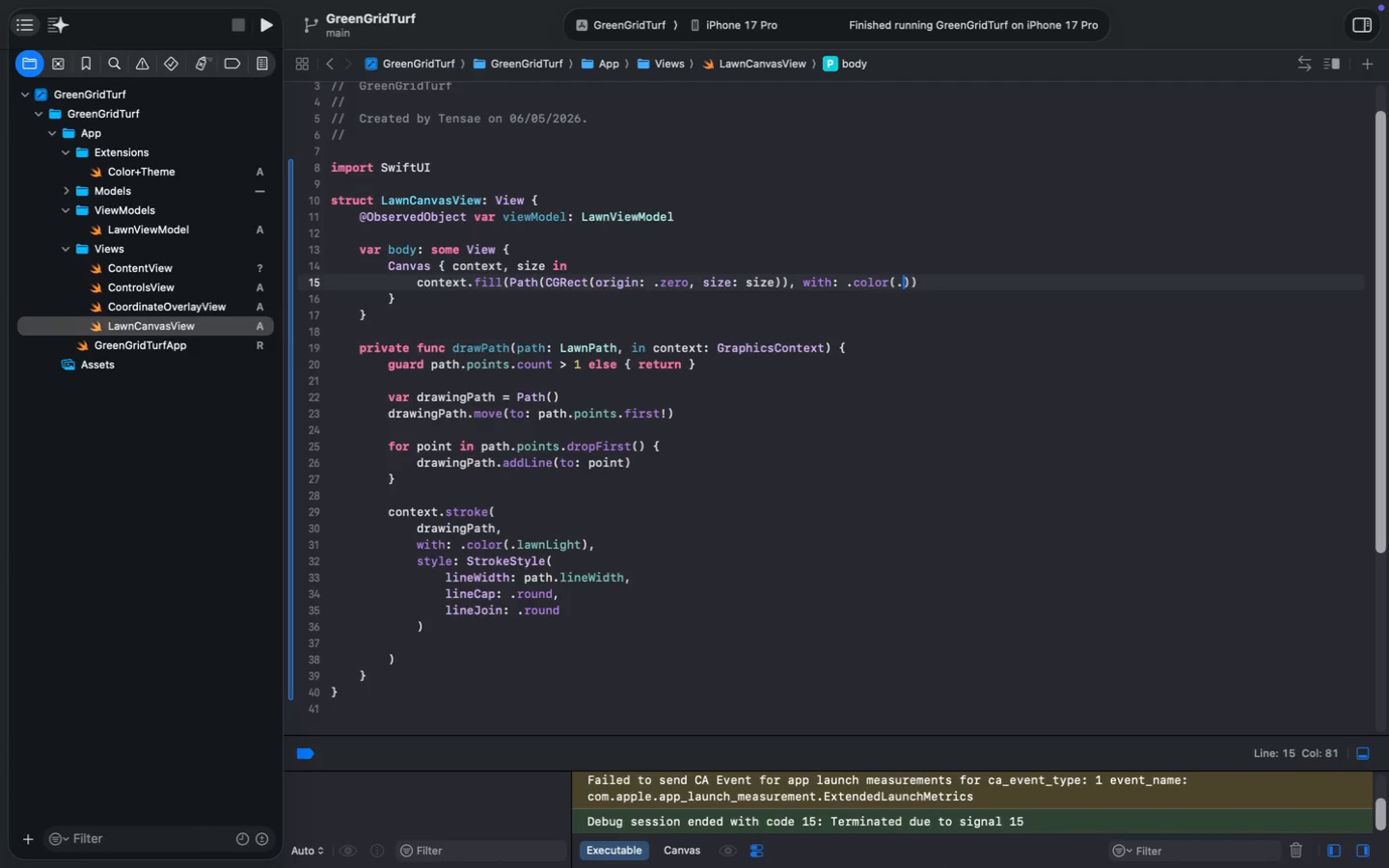 
key(Enter)
 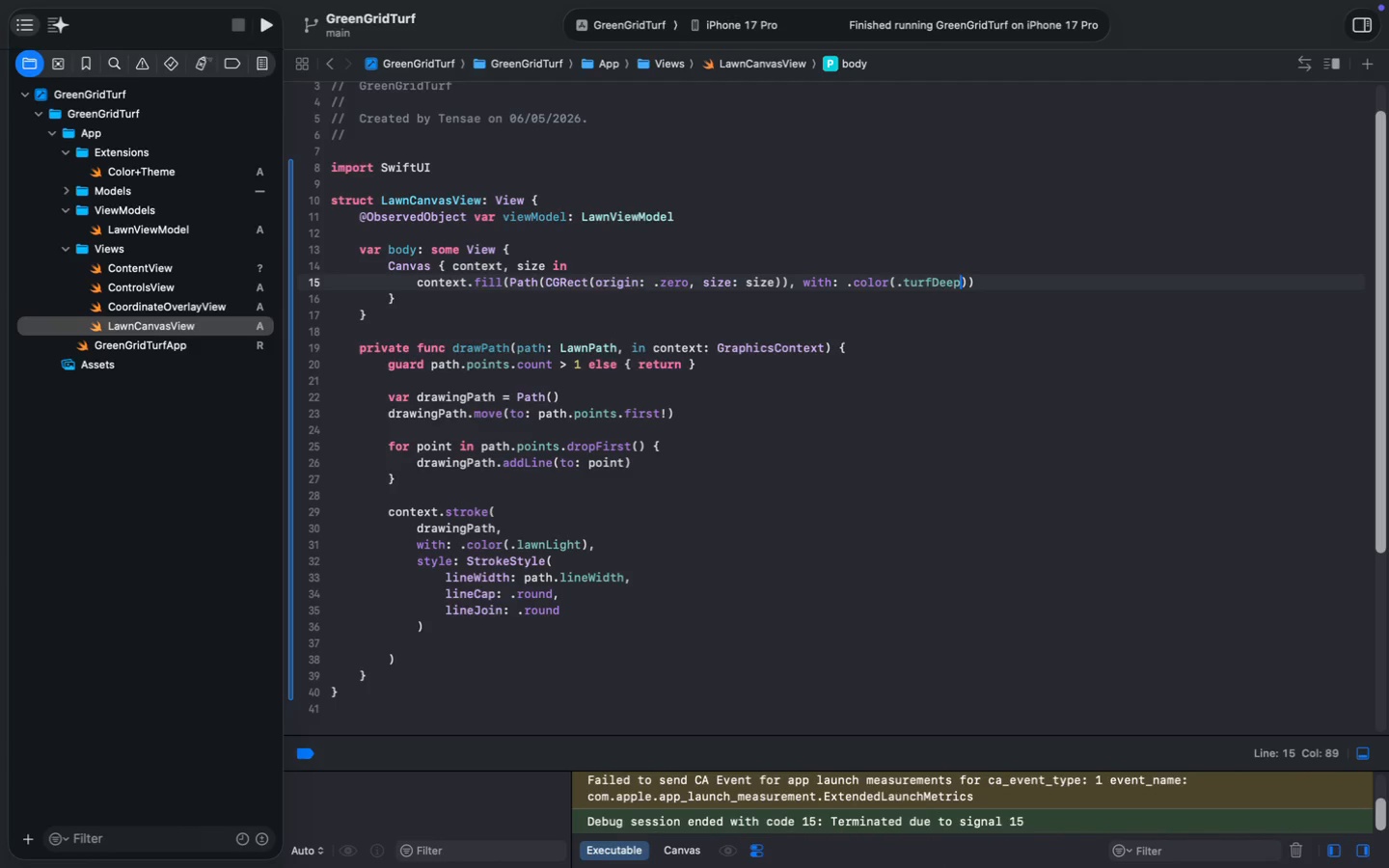 
key(Meta+ArrowRight)
 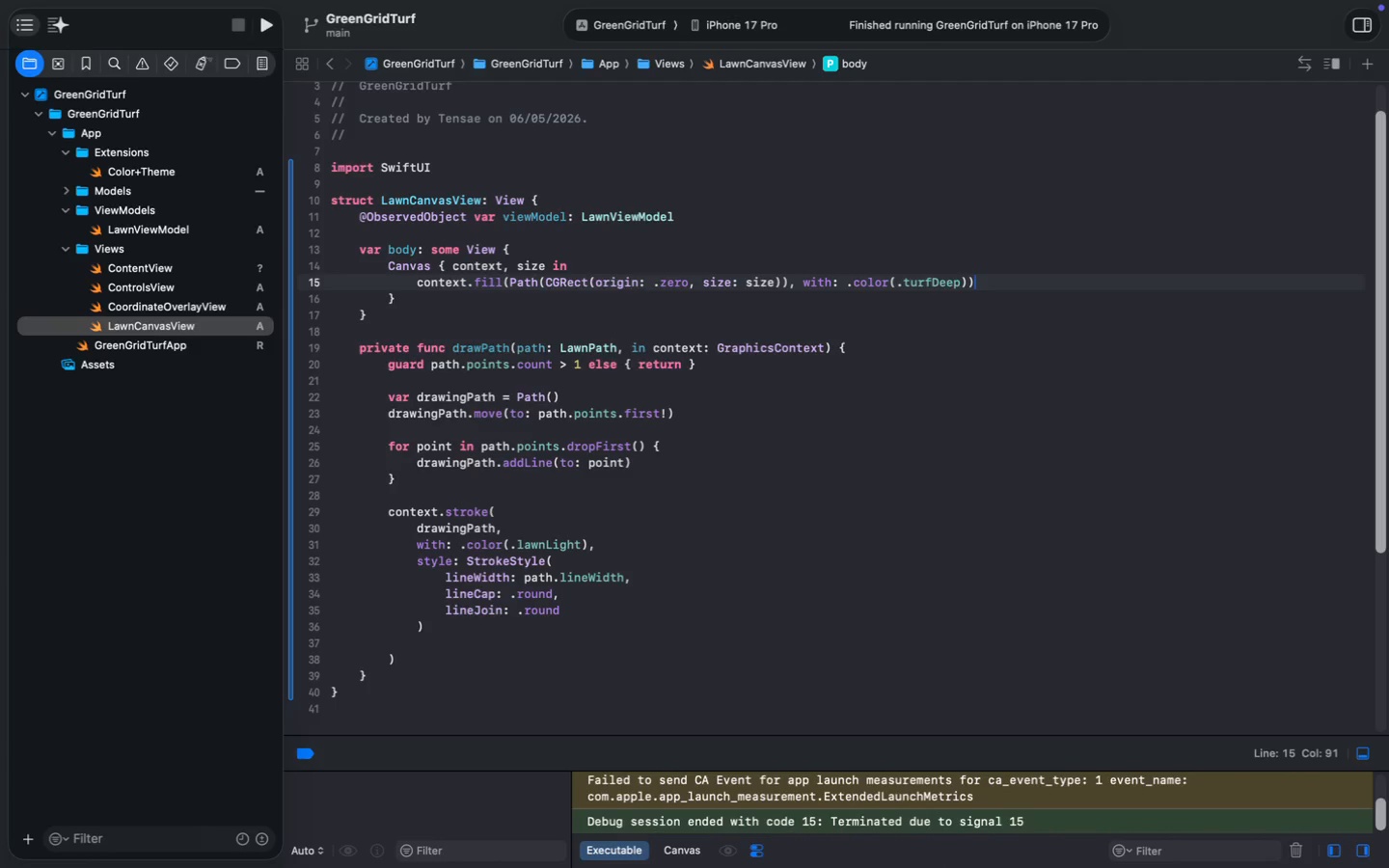 
key(Enter)
 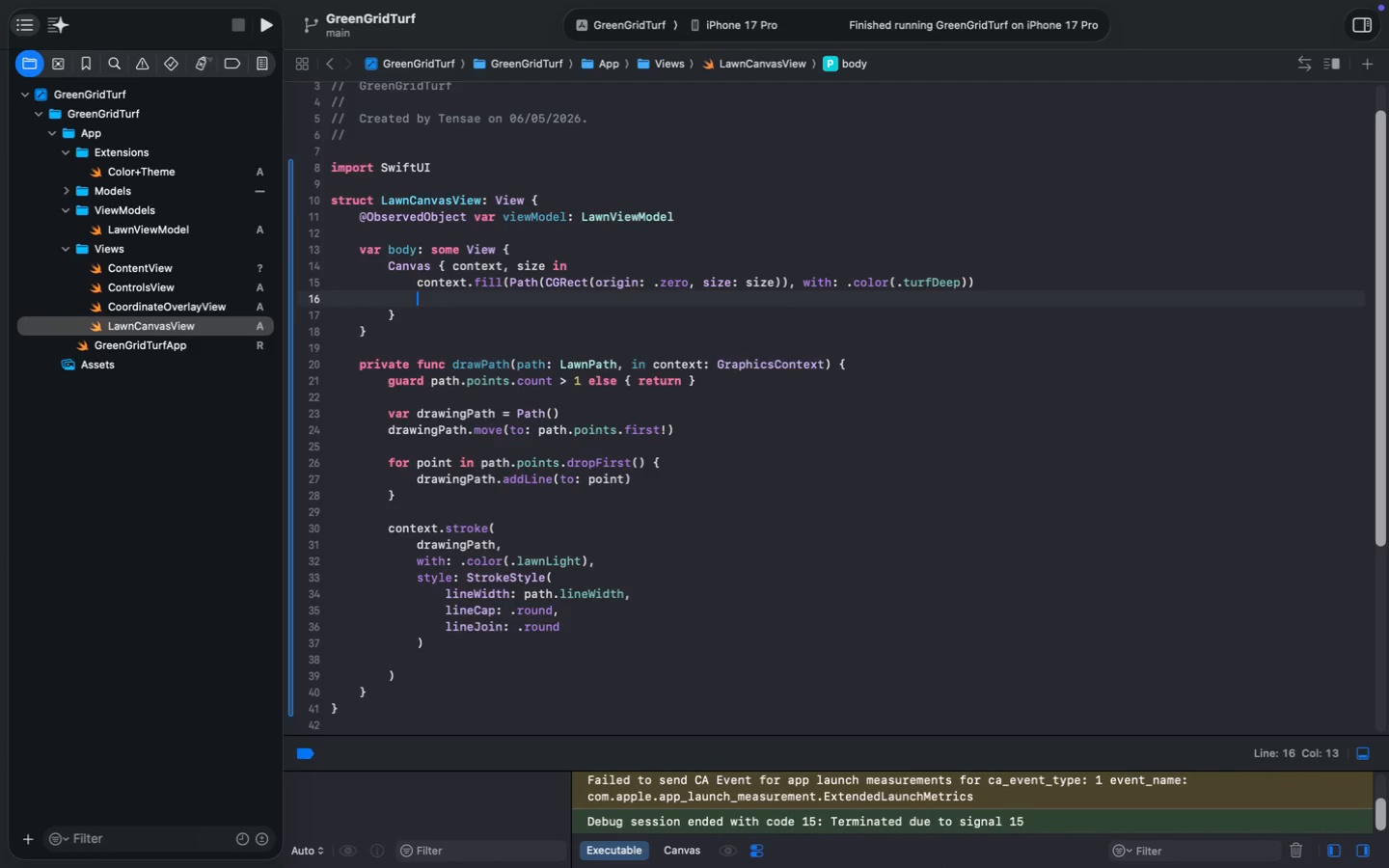 
key(Enter)
 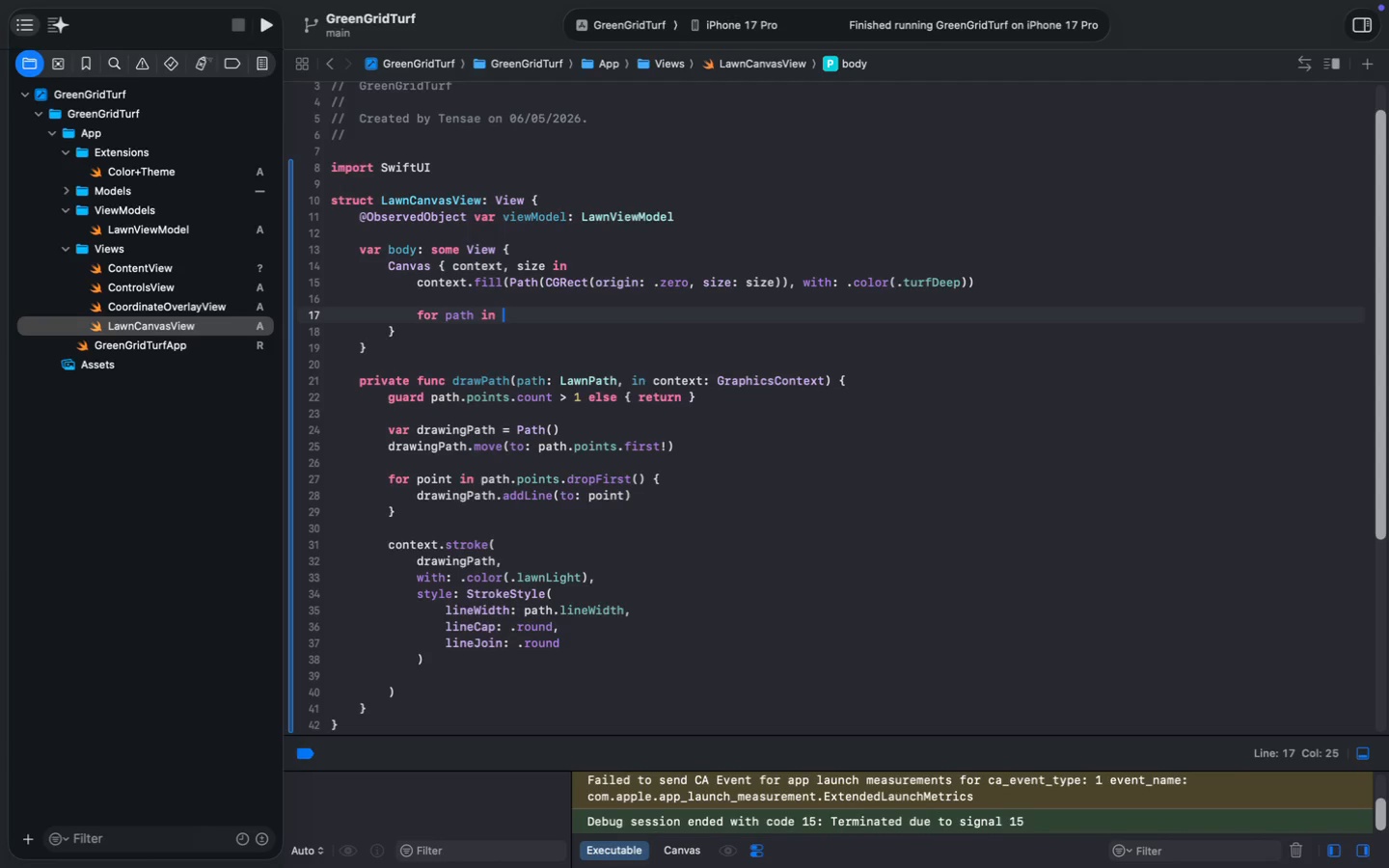 
type(for path in V)
key(Backspace)
type(viewm)
 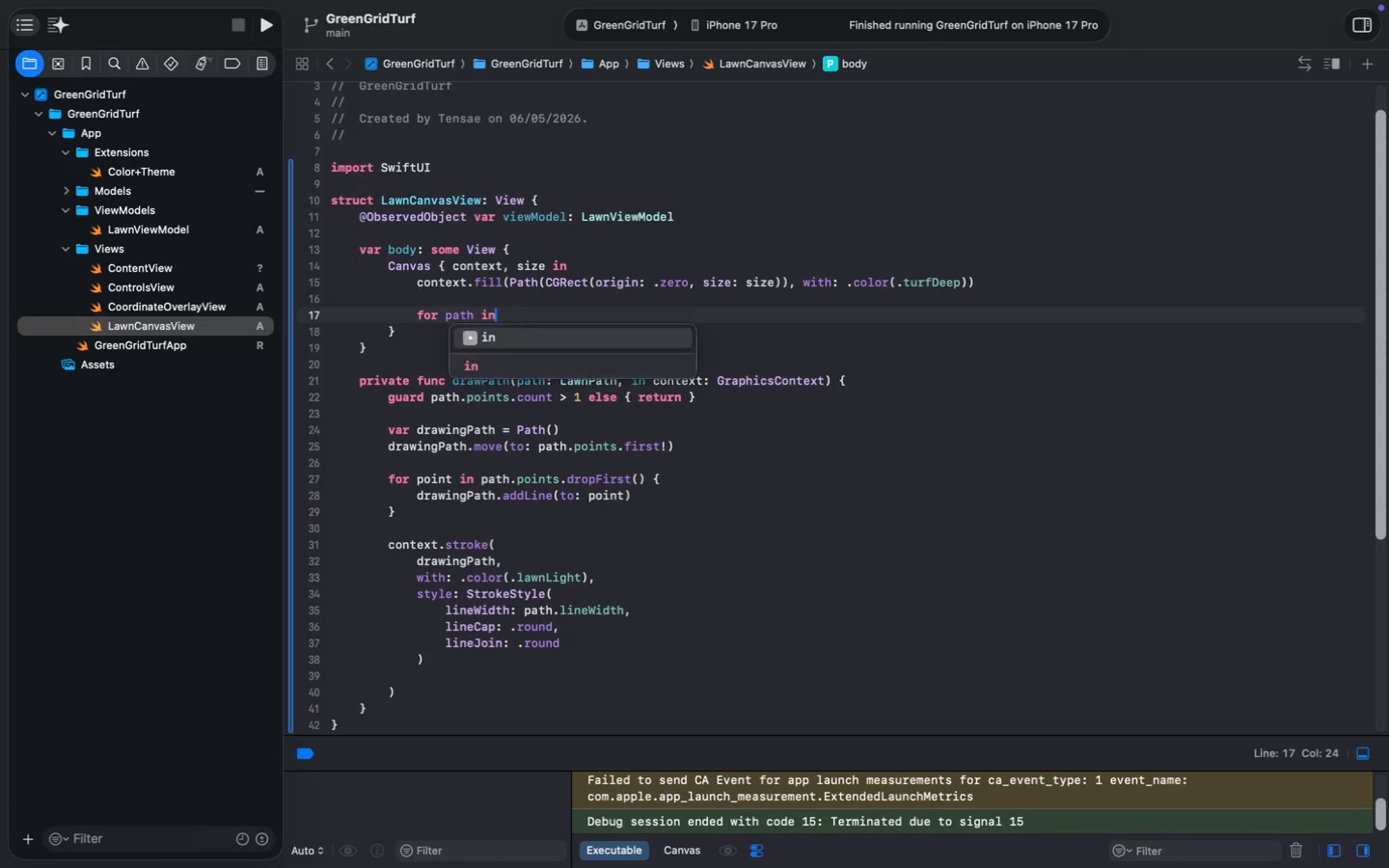 
key(Enter)
 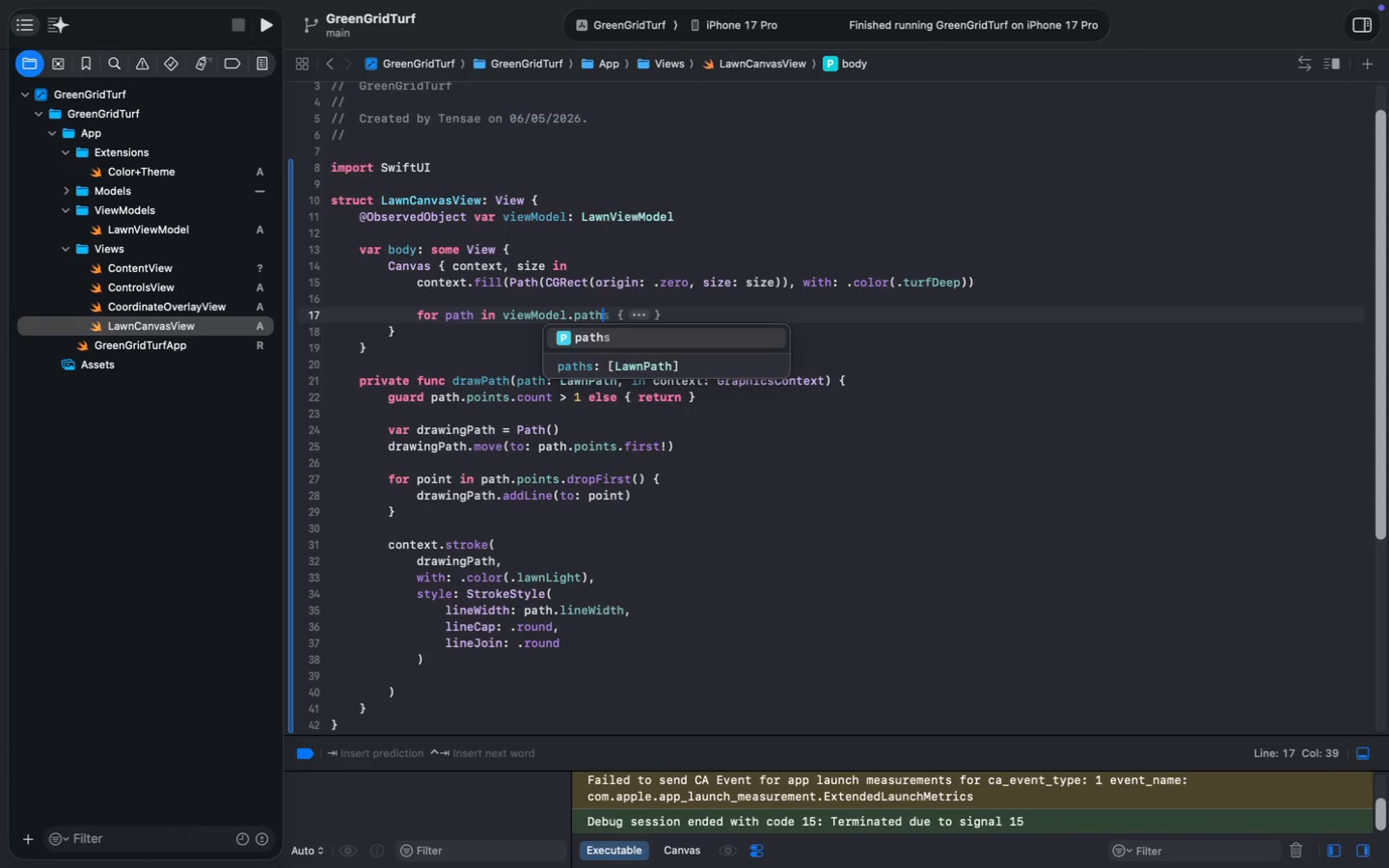 
type(.paths)
key(Tab)
type(draw)
 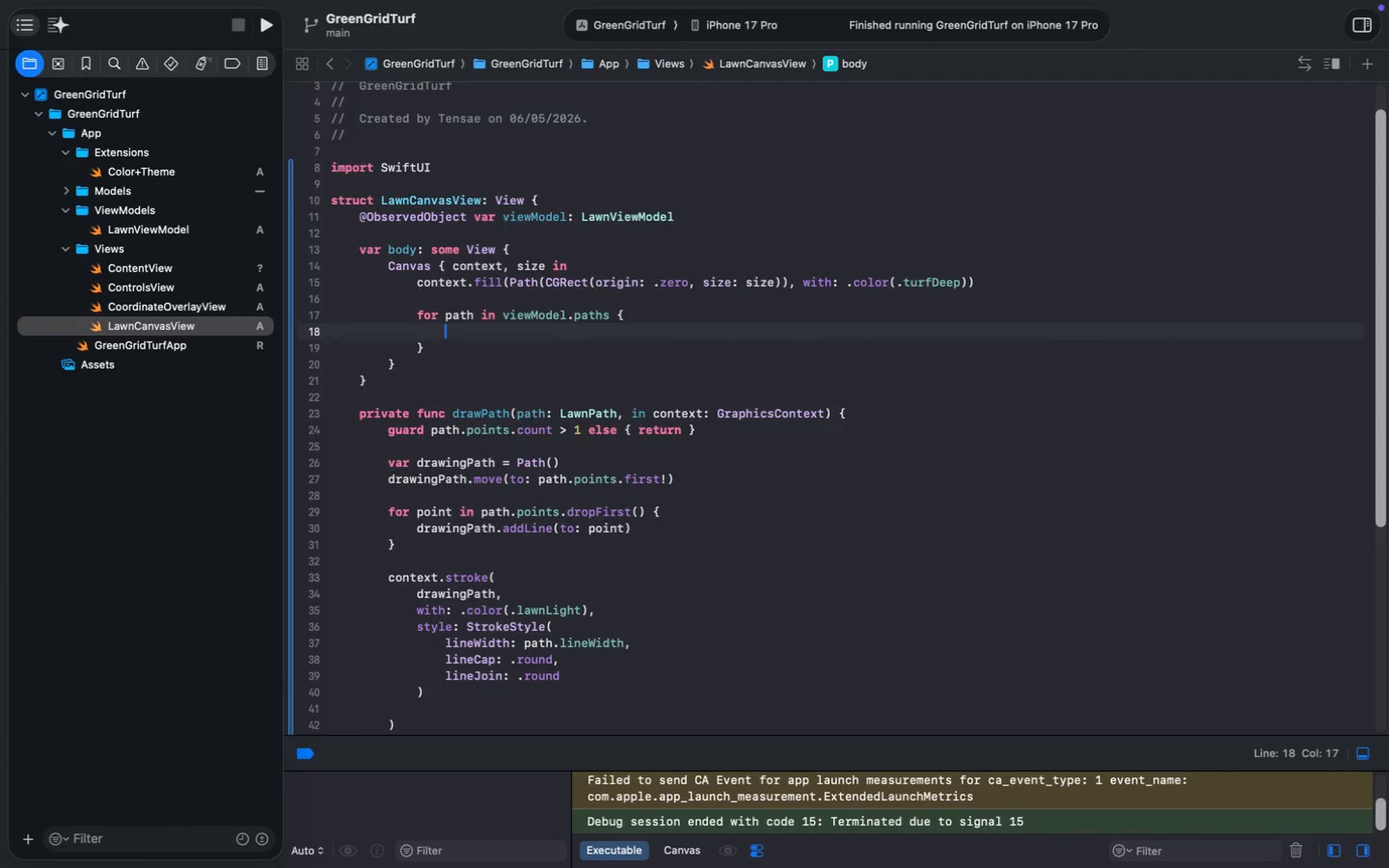 
key(Enter)
 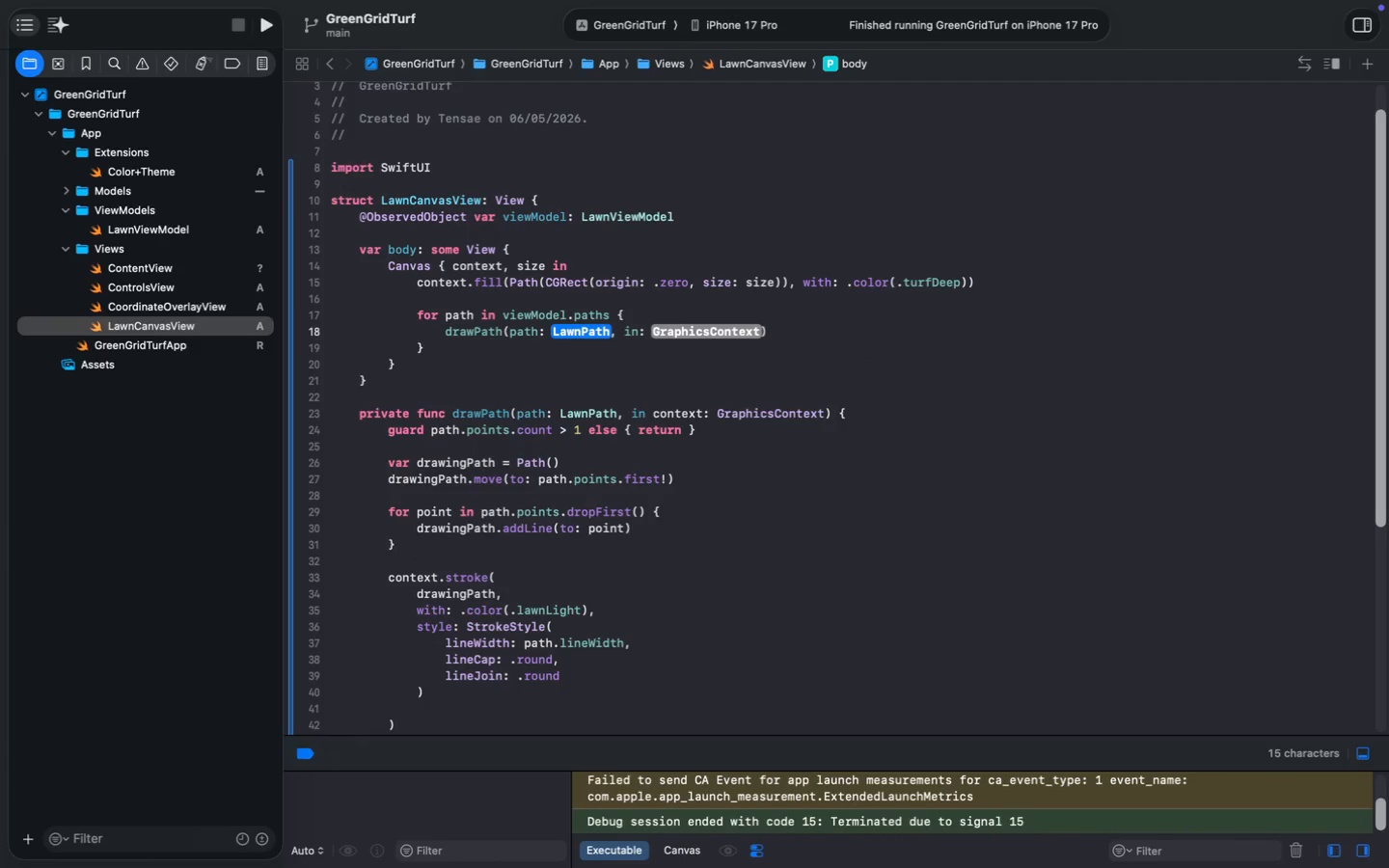 
key(Backspace)
 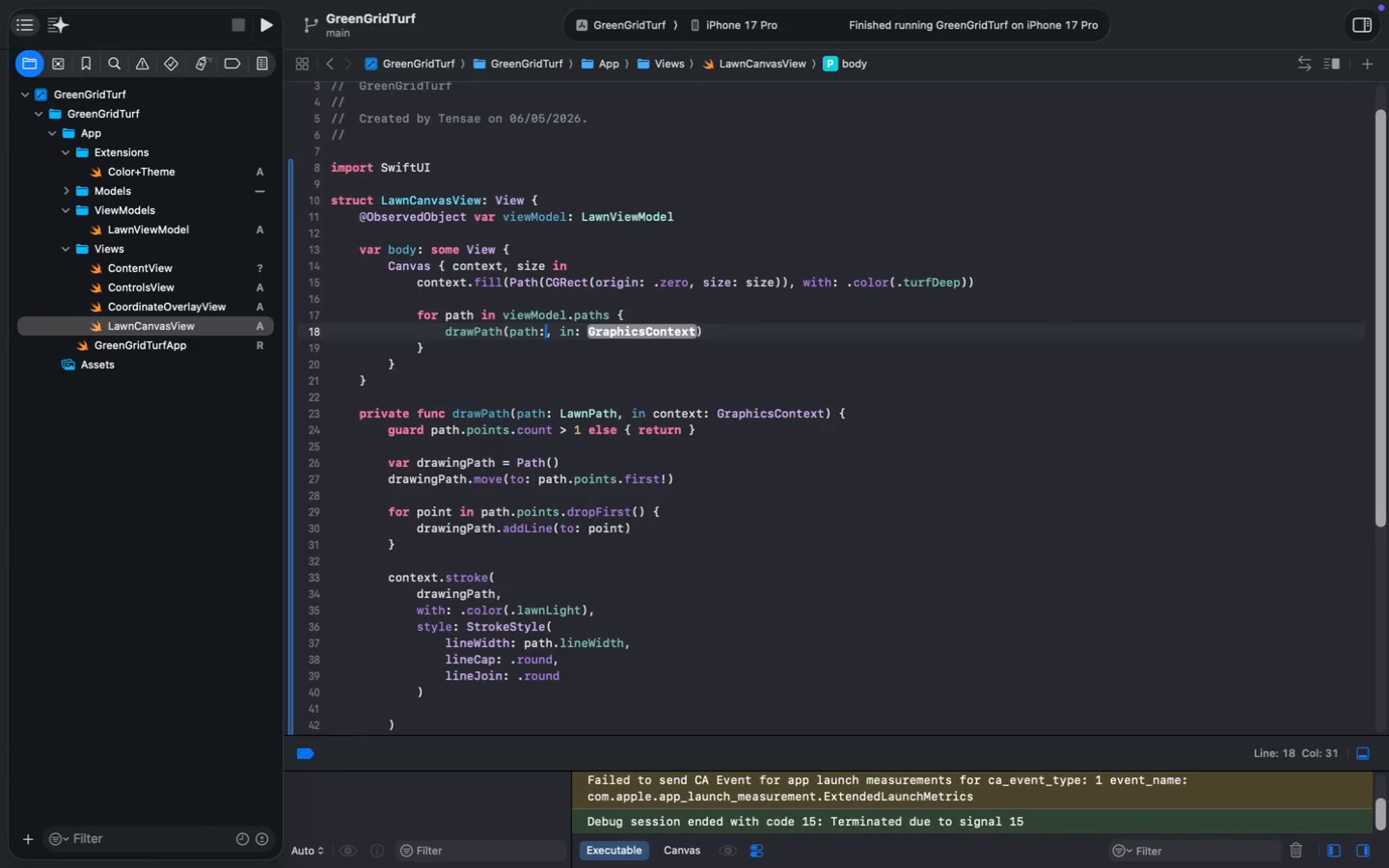 
key(Backspace)
 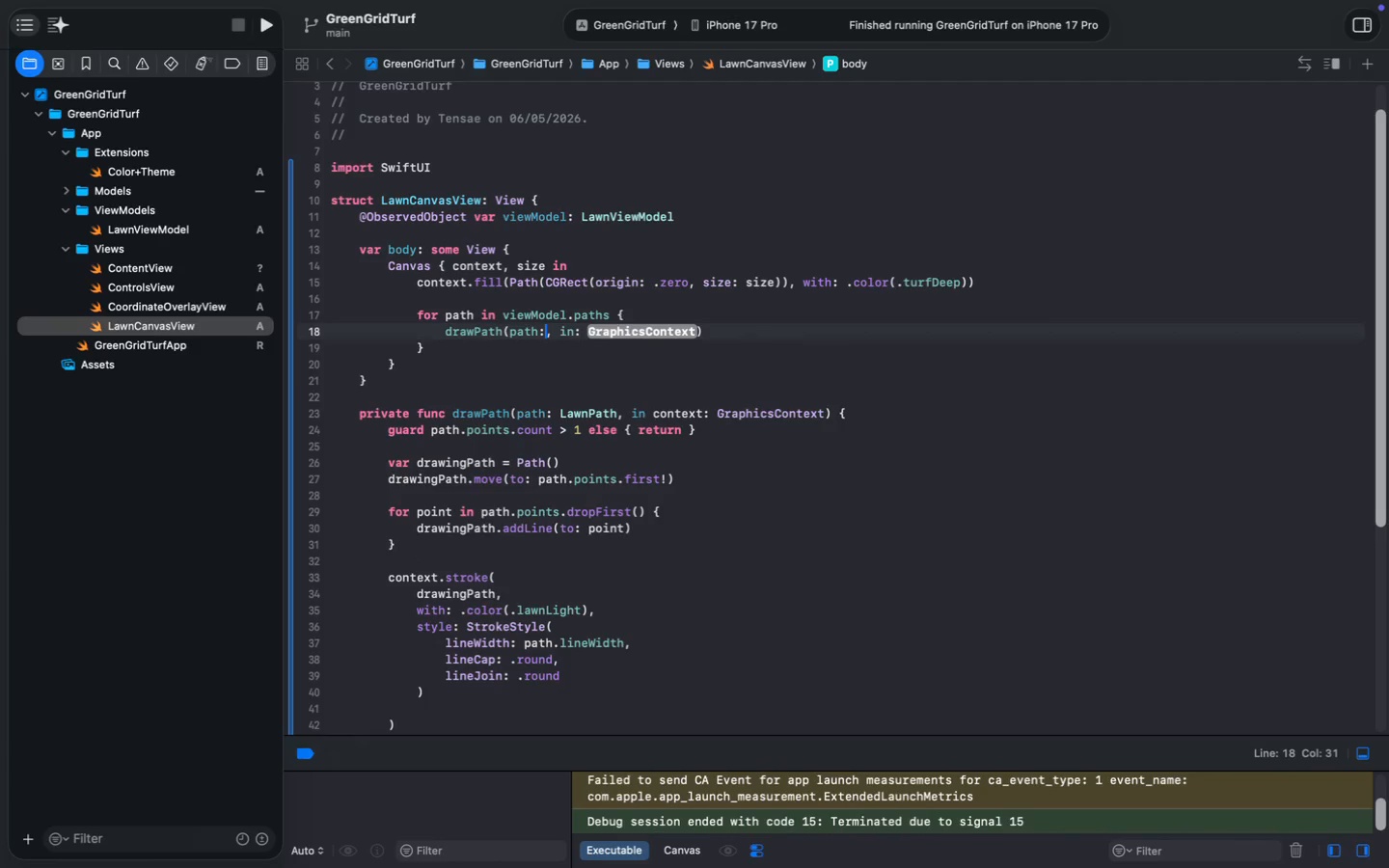 
key(Backspace)
 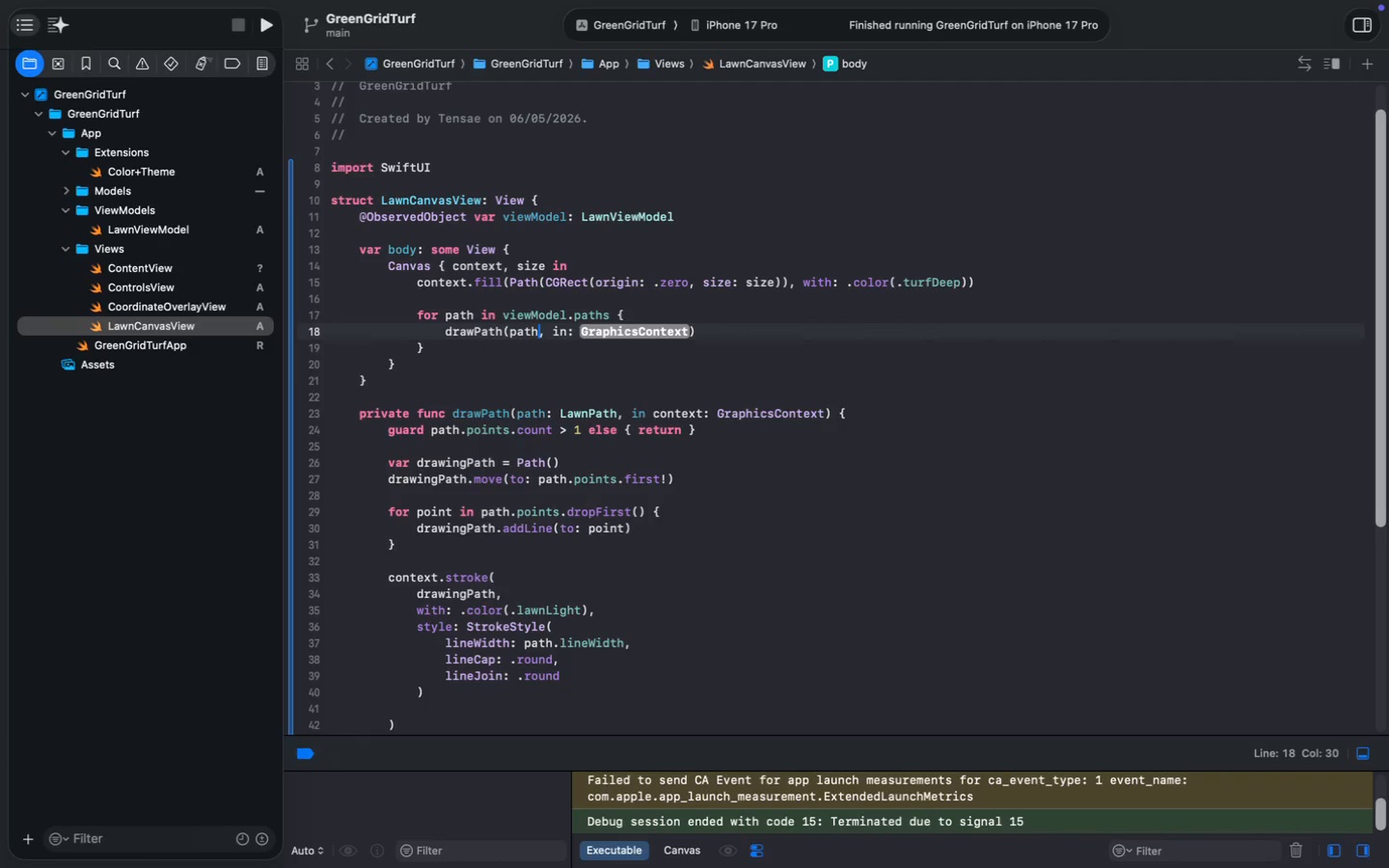 
key(ArrowRight)
 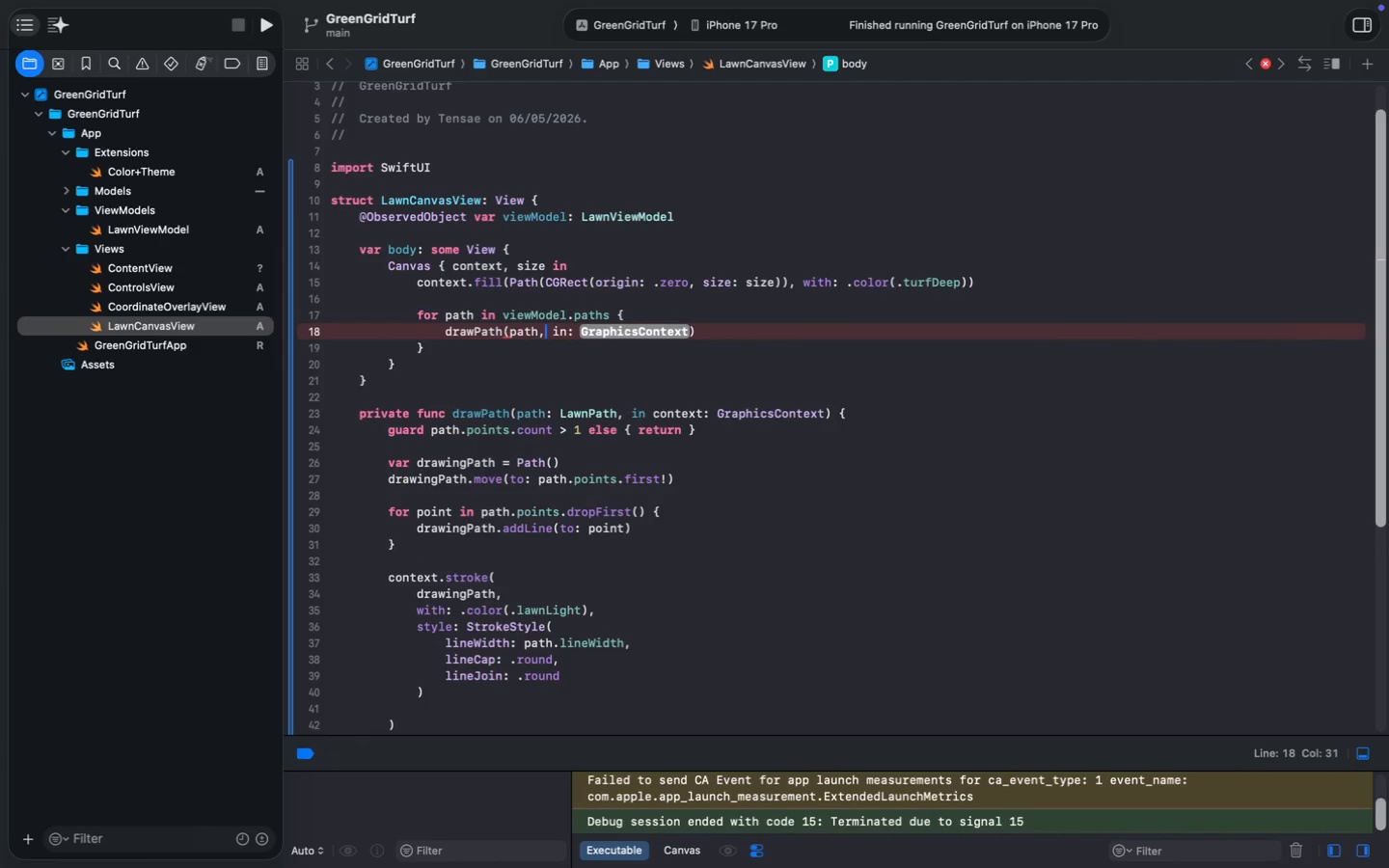 
key(ArrowRight)
 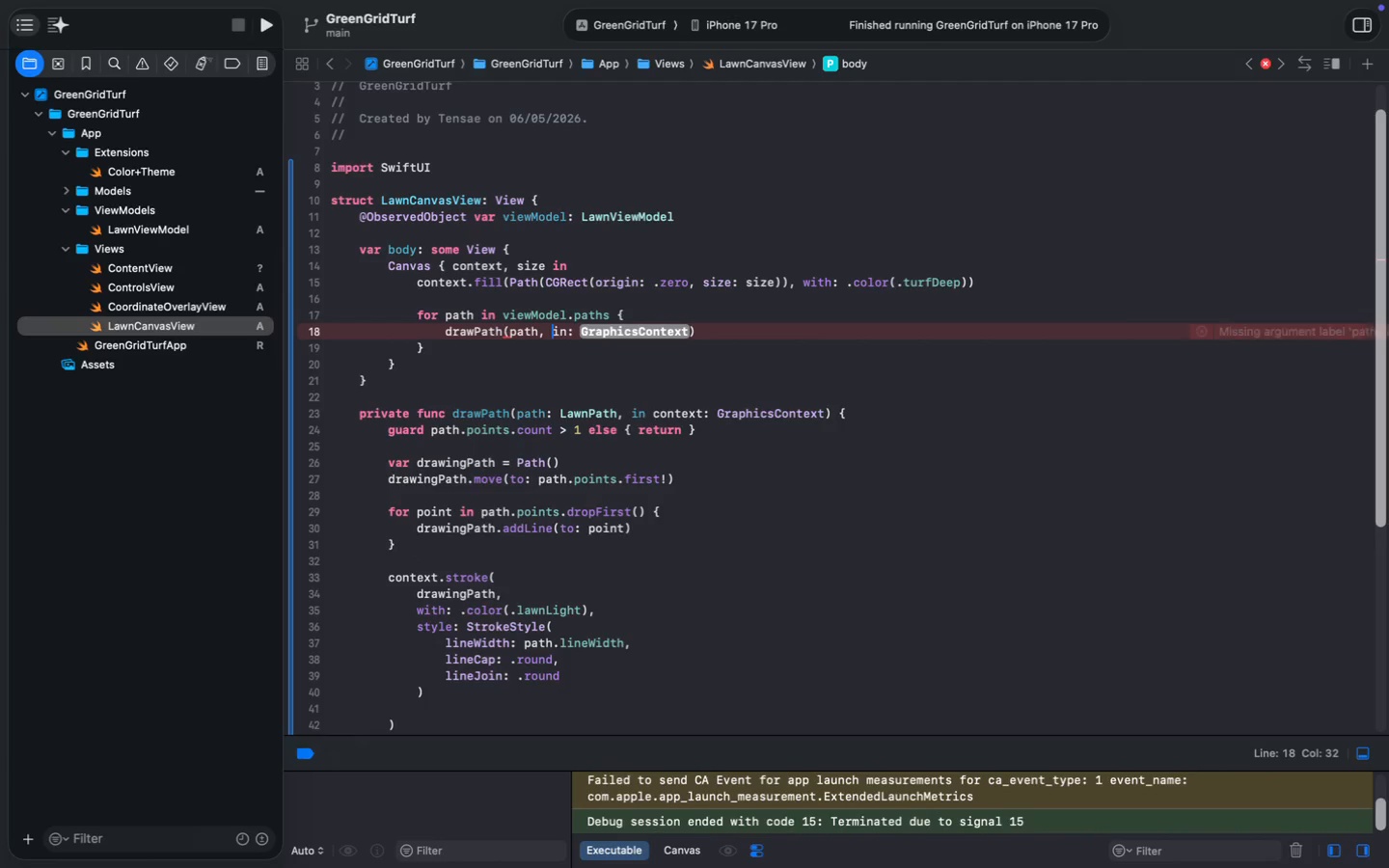 
key(ArrowRight)
 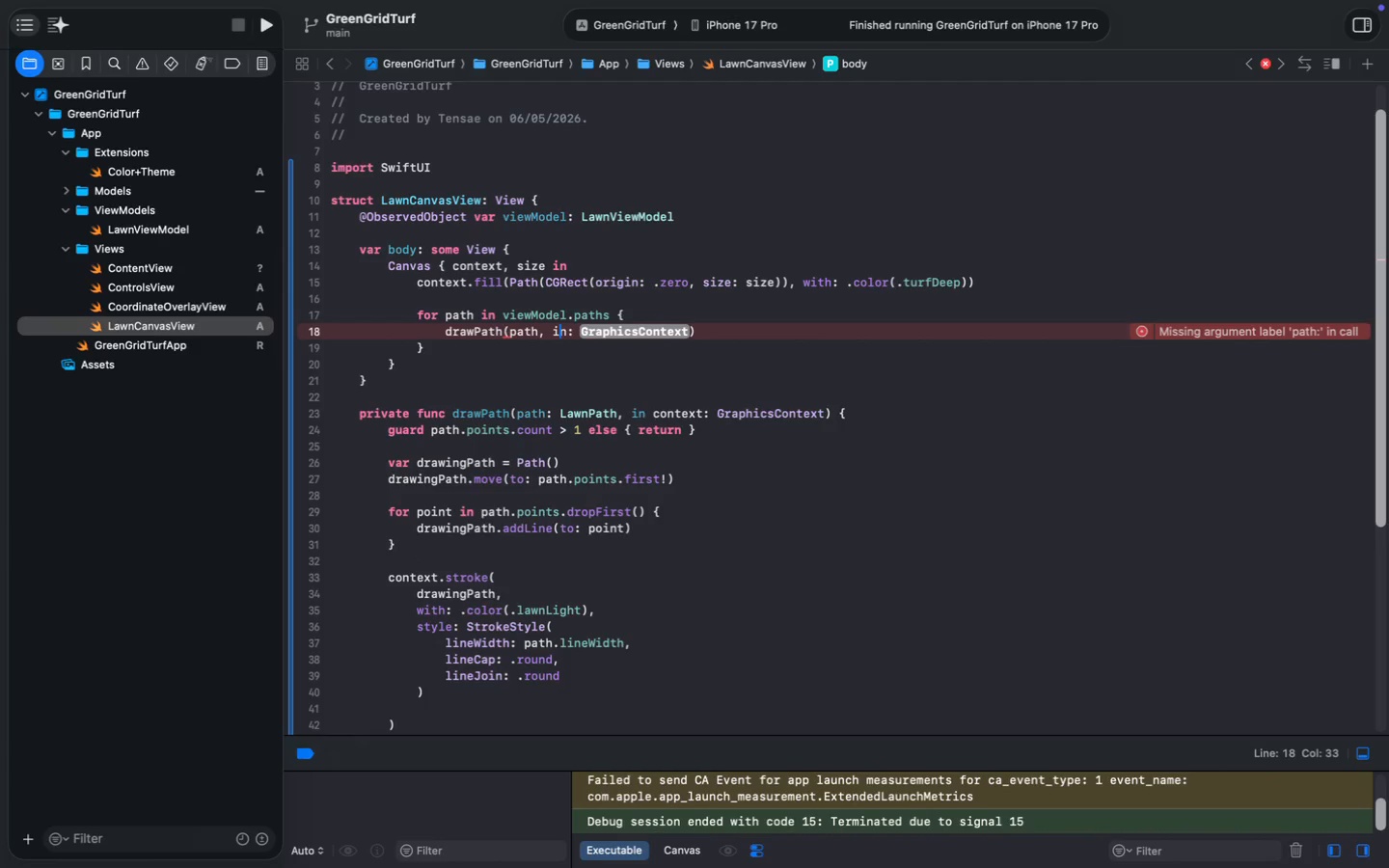 
key(ArrowRight)
 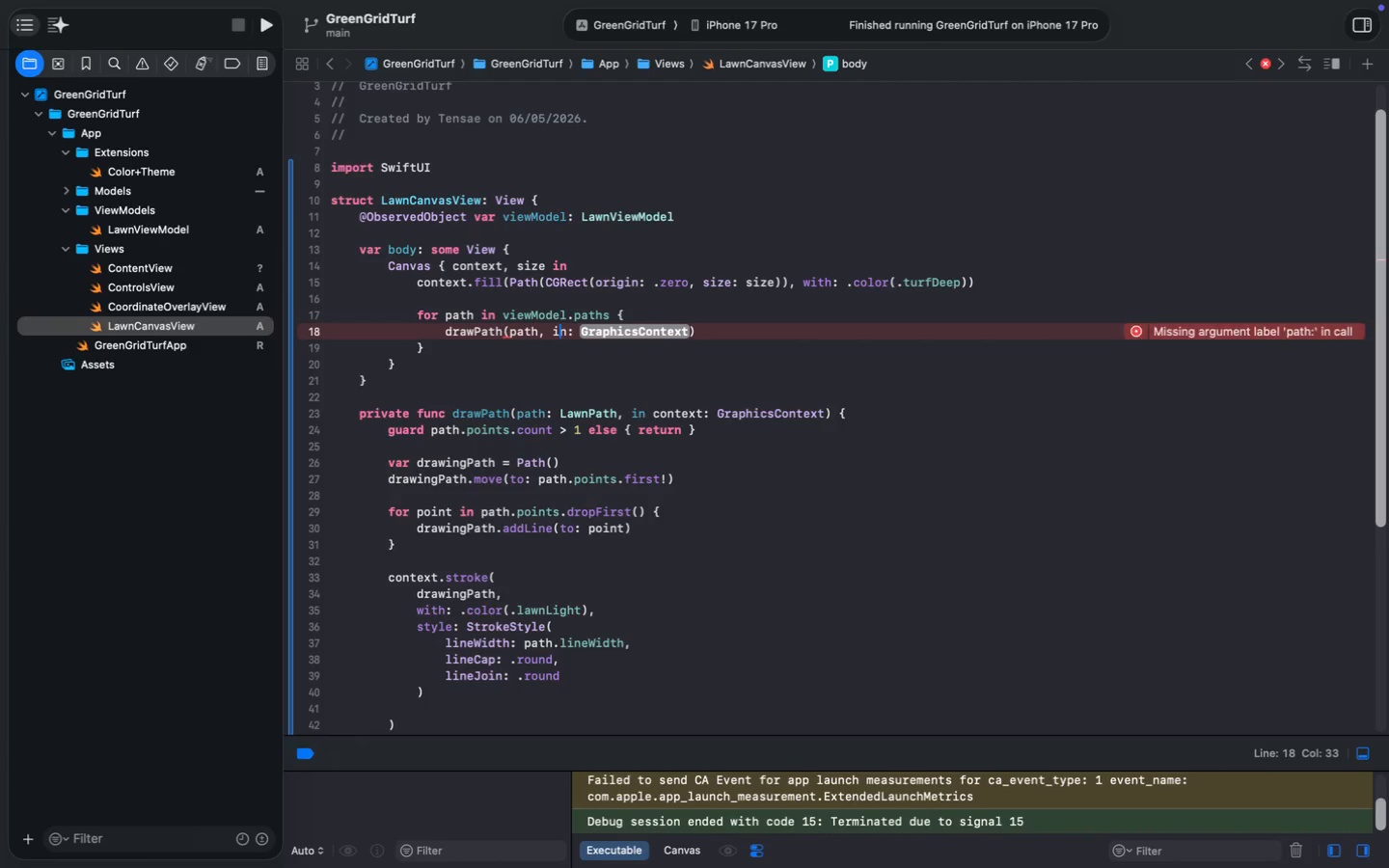 
key(ArrowRight)
 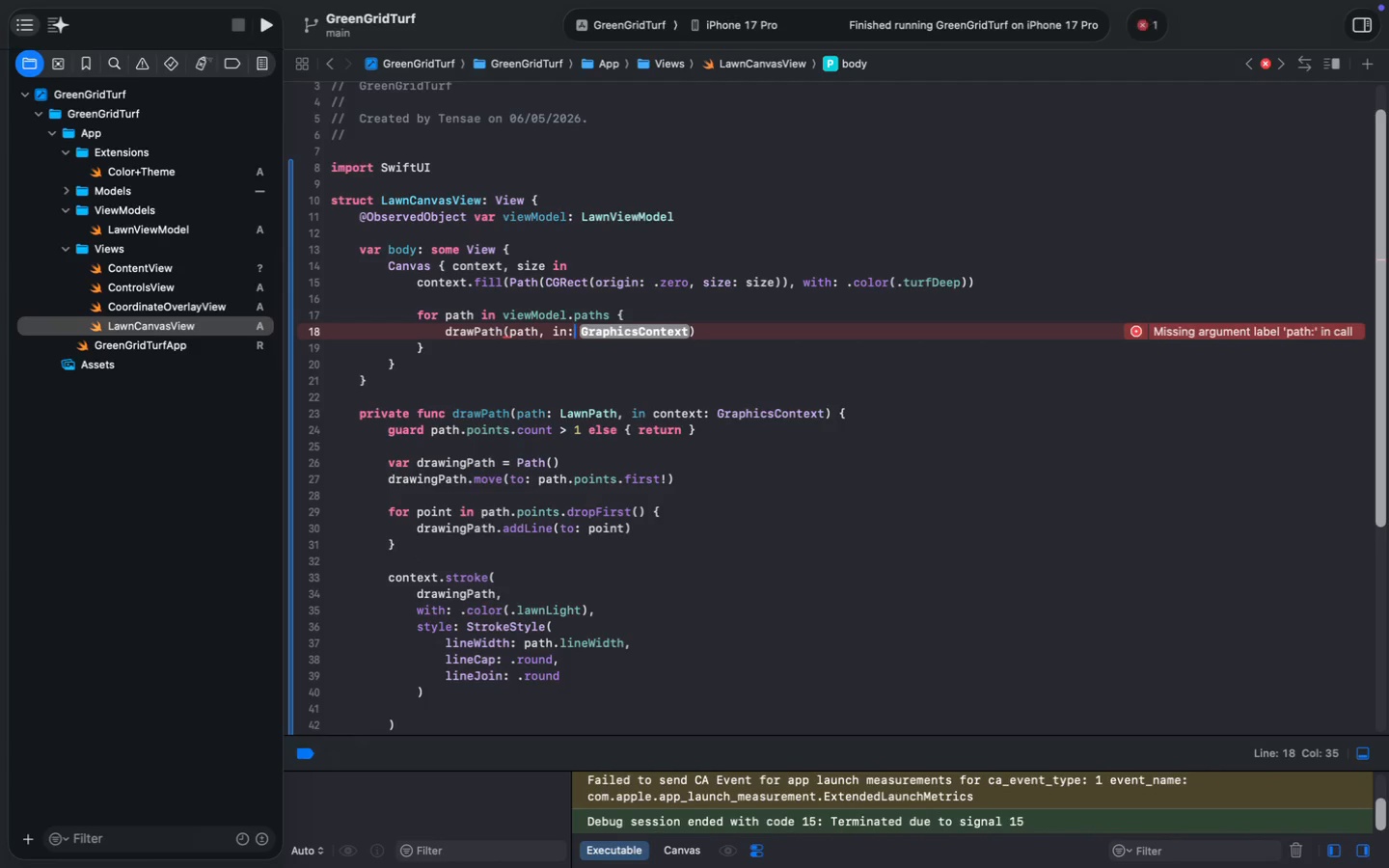 
key(ArrowRight)
 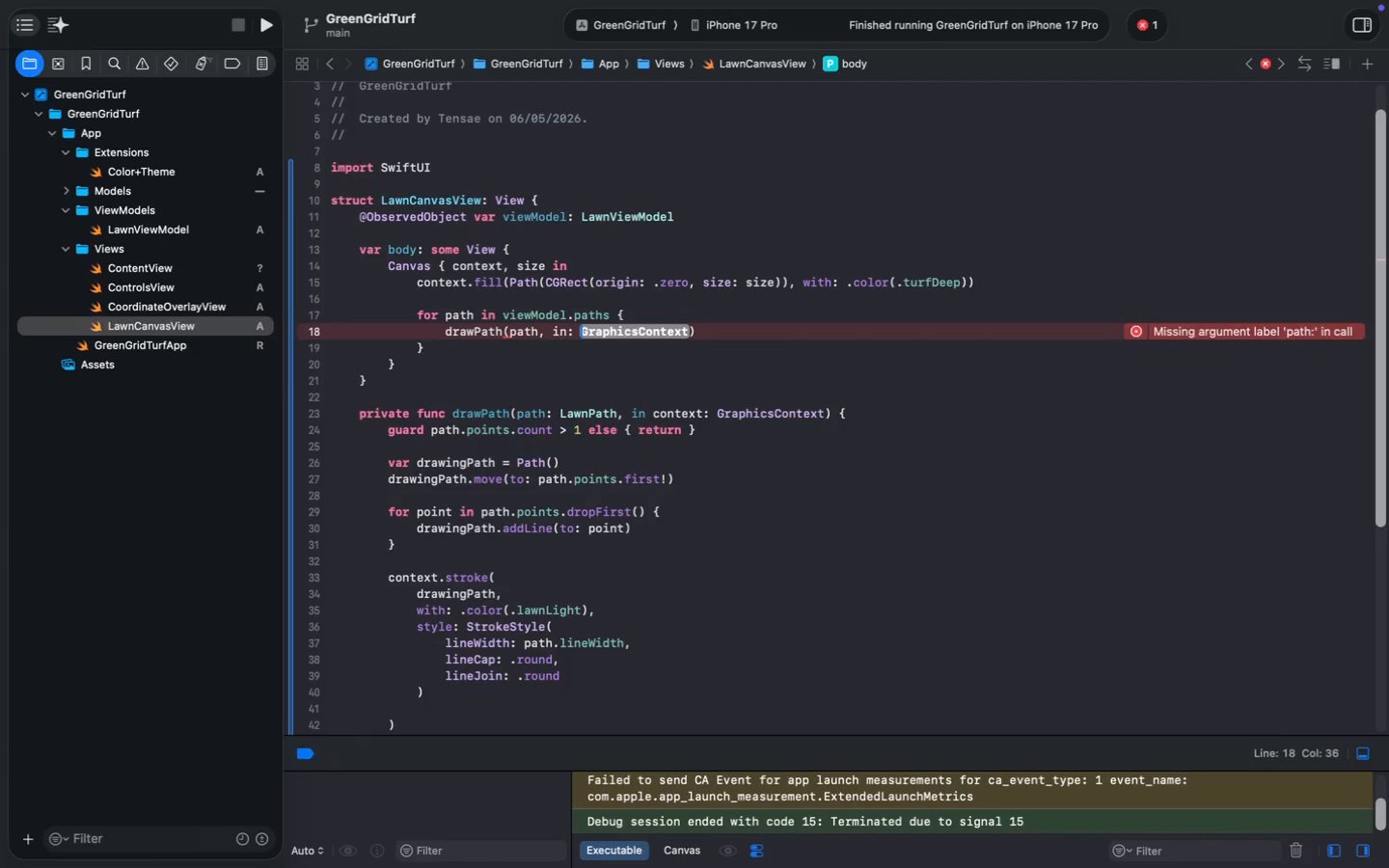 
key(ArrowRight)
 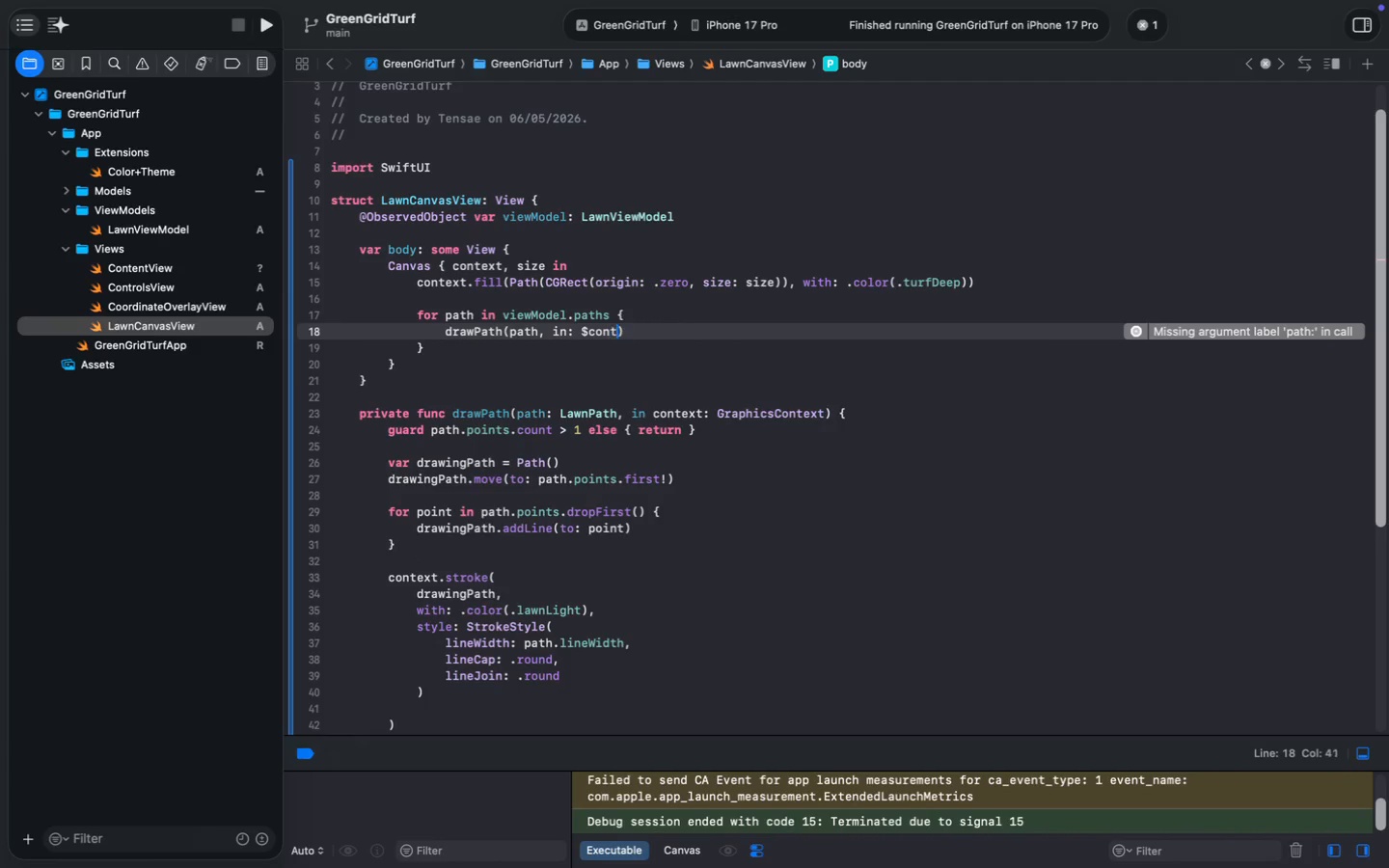 
type($context)
 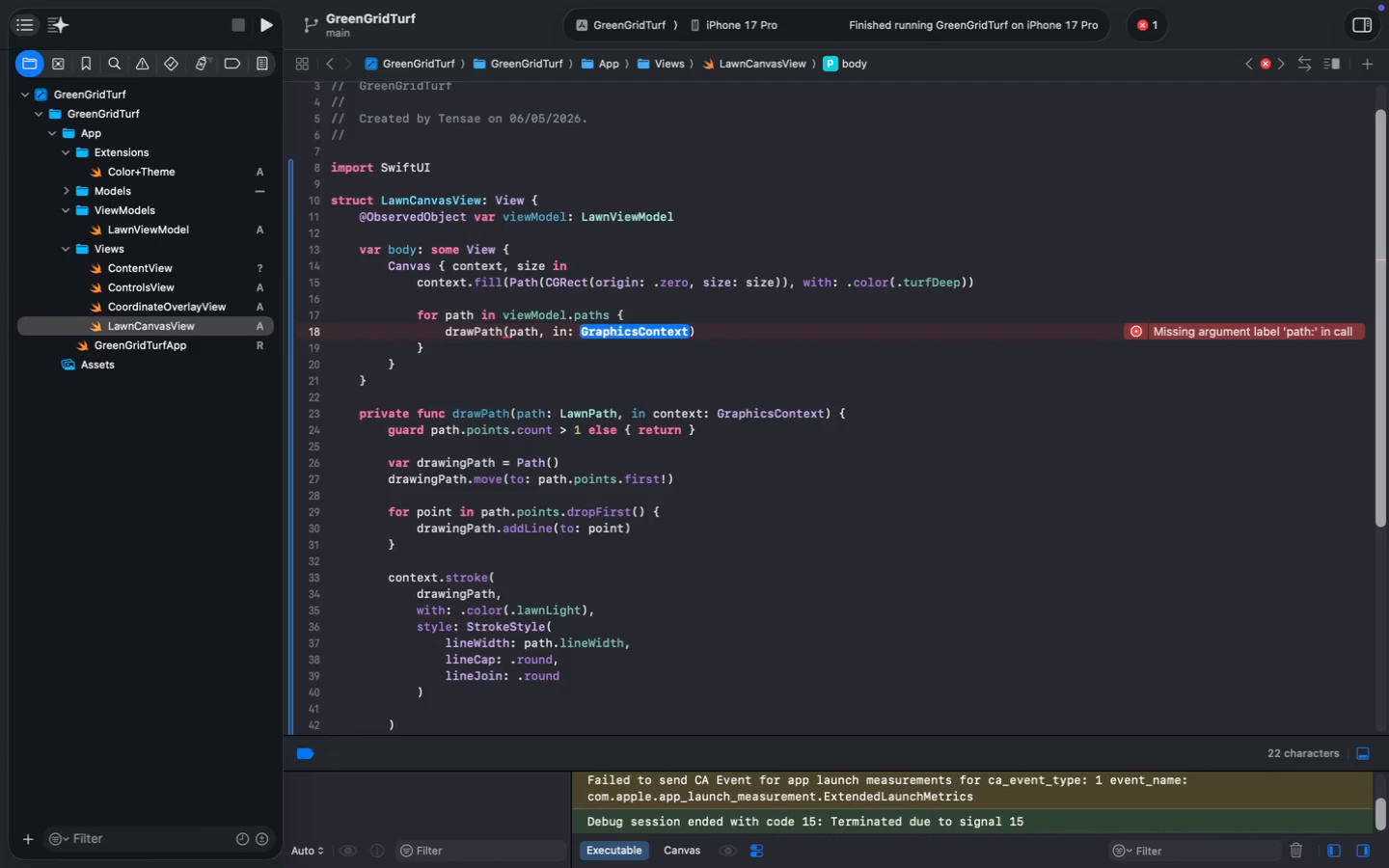 
key(ArrowLeft)
 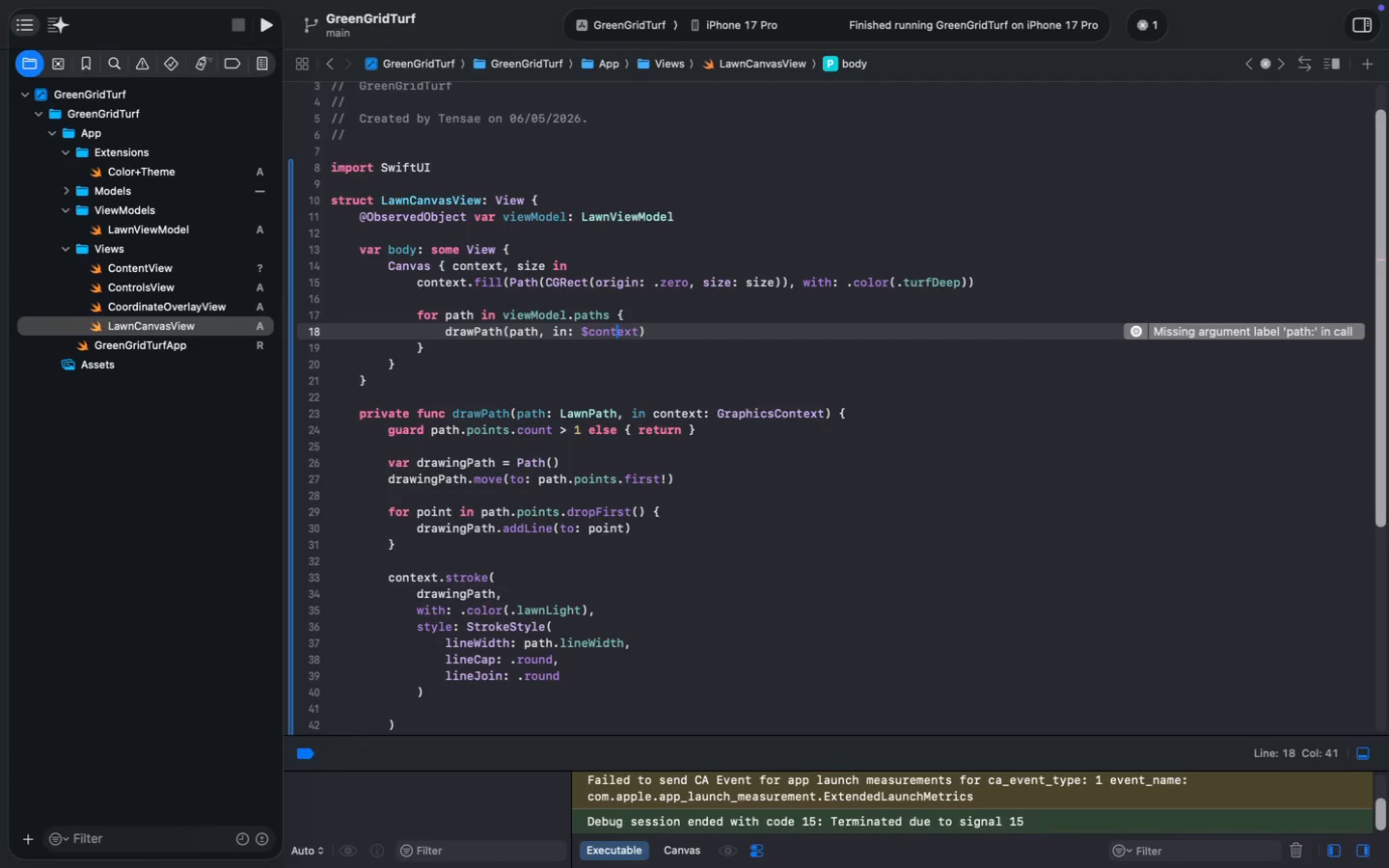 
key(ArrowLeft)
 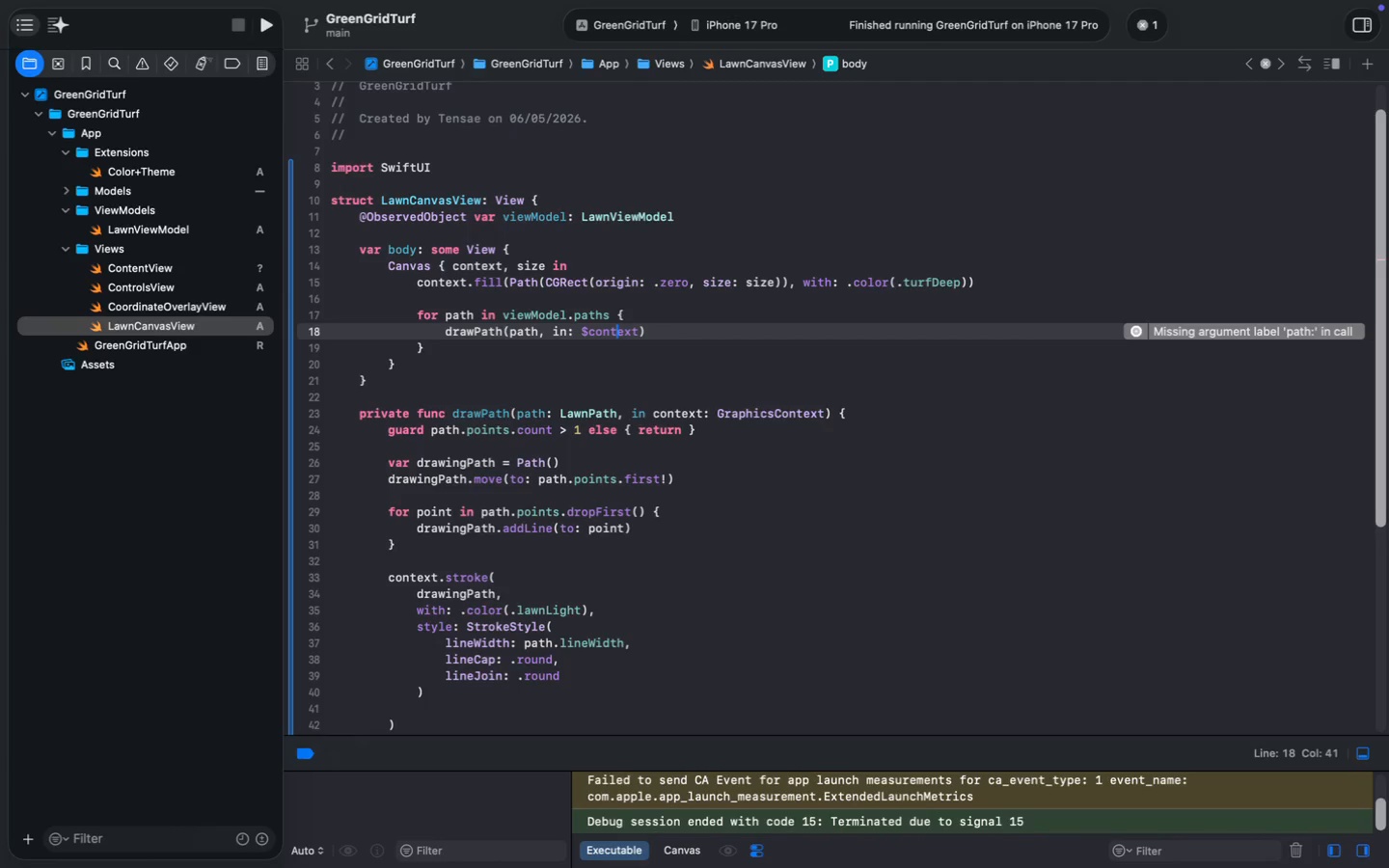 
key(ArrowLeft)
 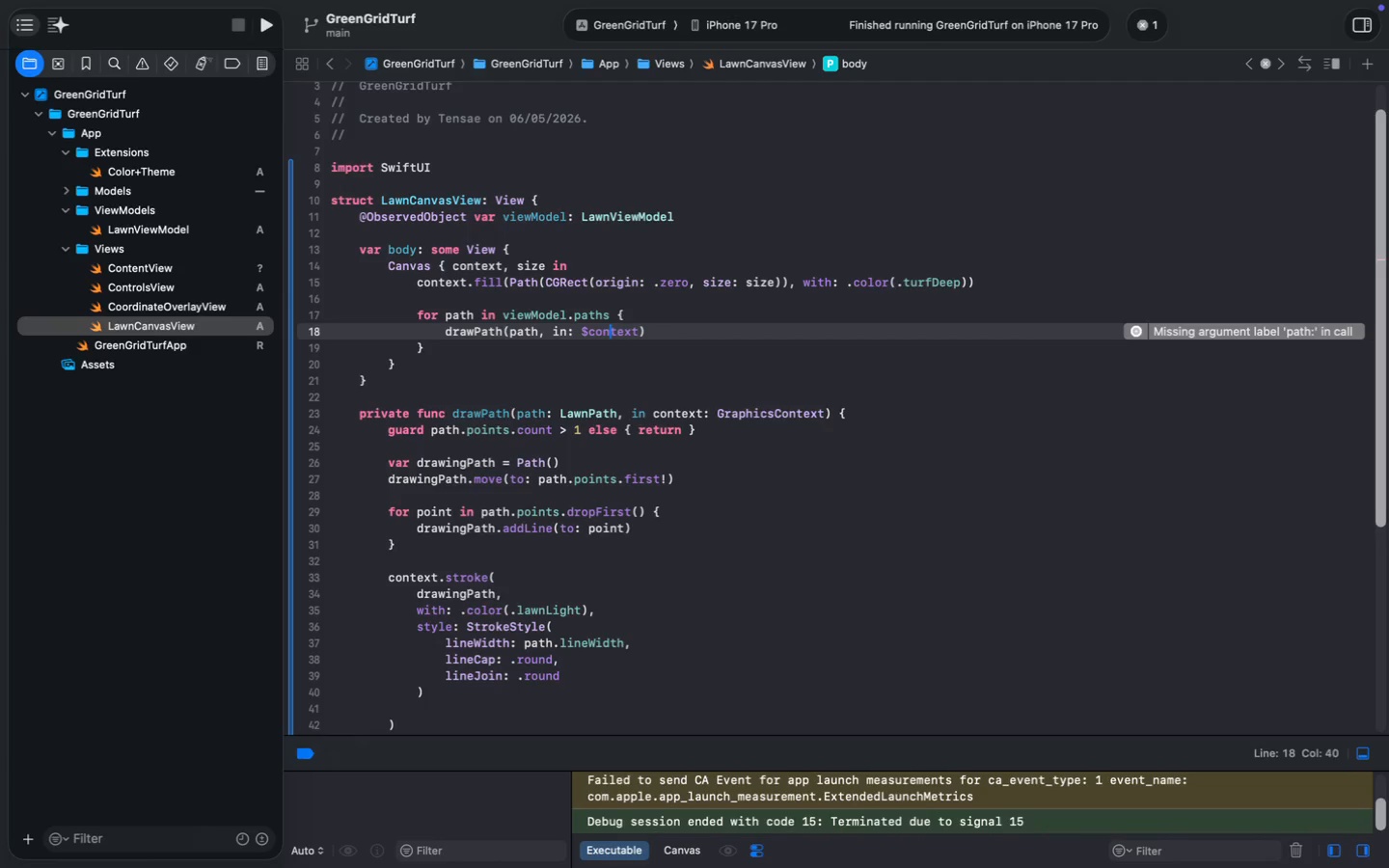 
key(ArrowLeft)
 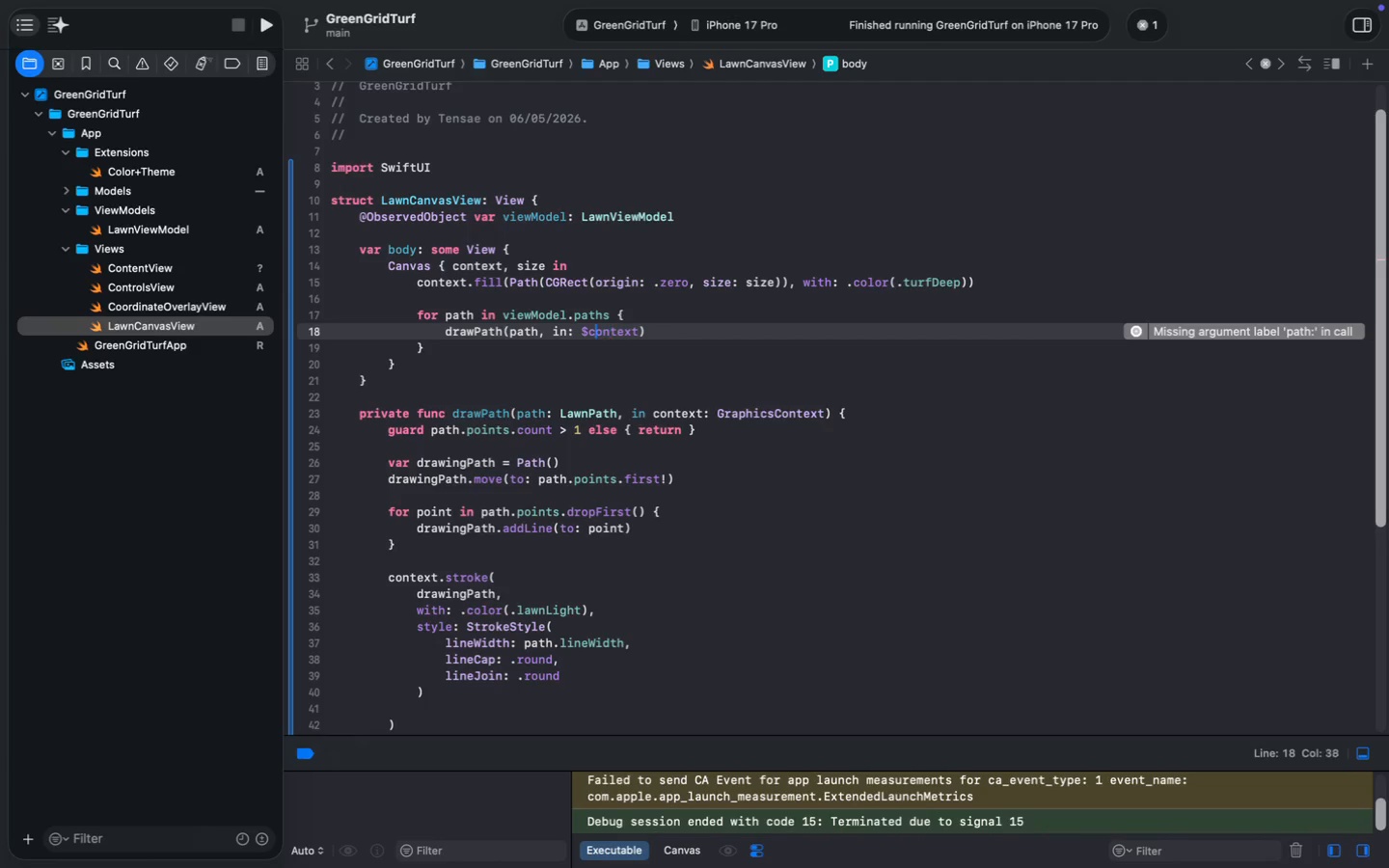 
key(ArrowLeft)
 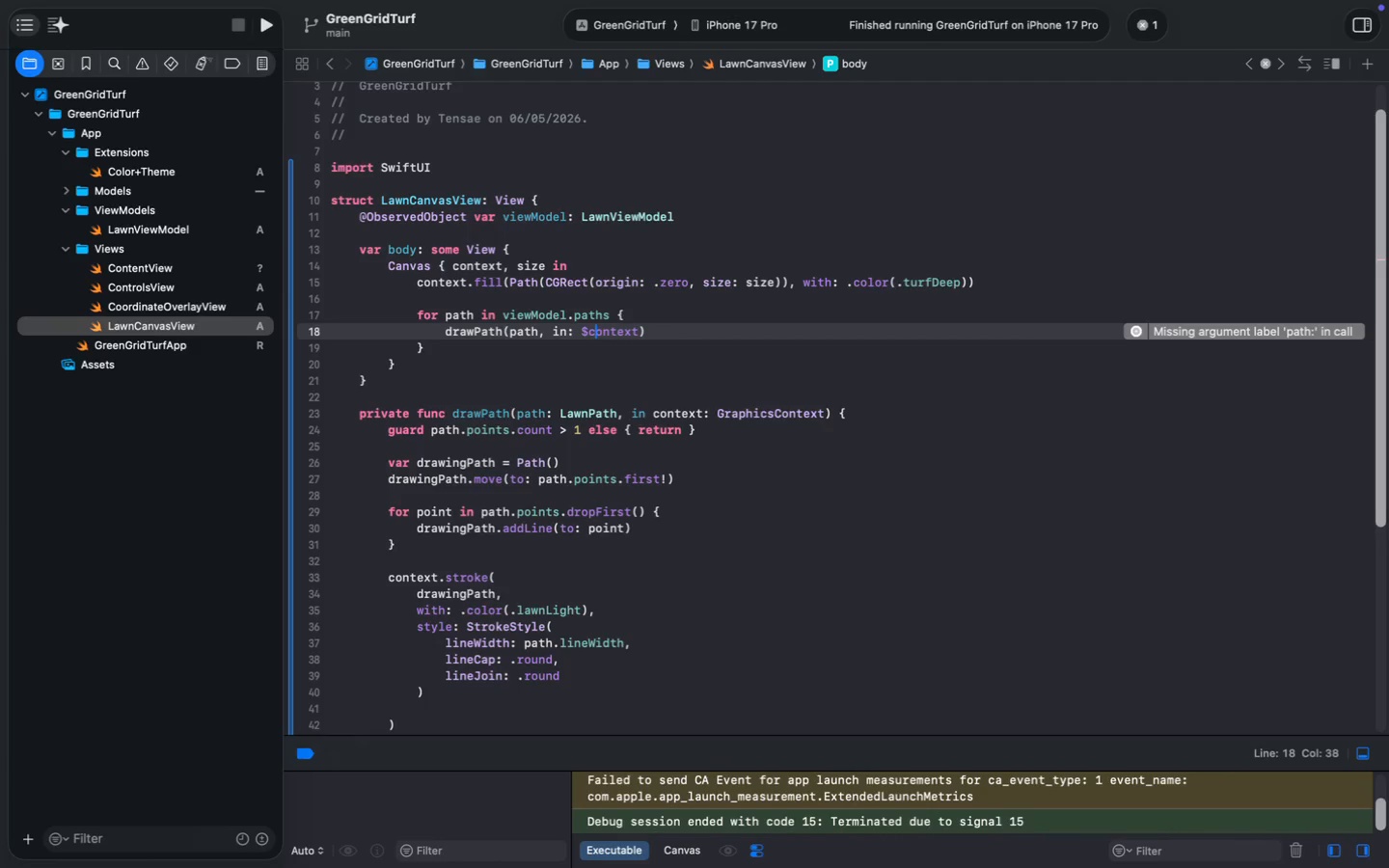 
key(ArrowLeft)
 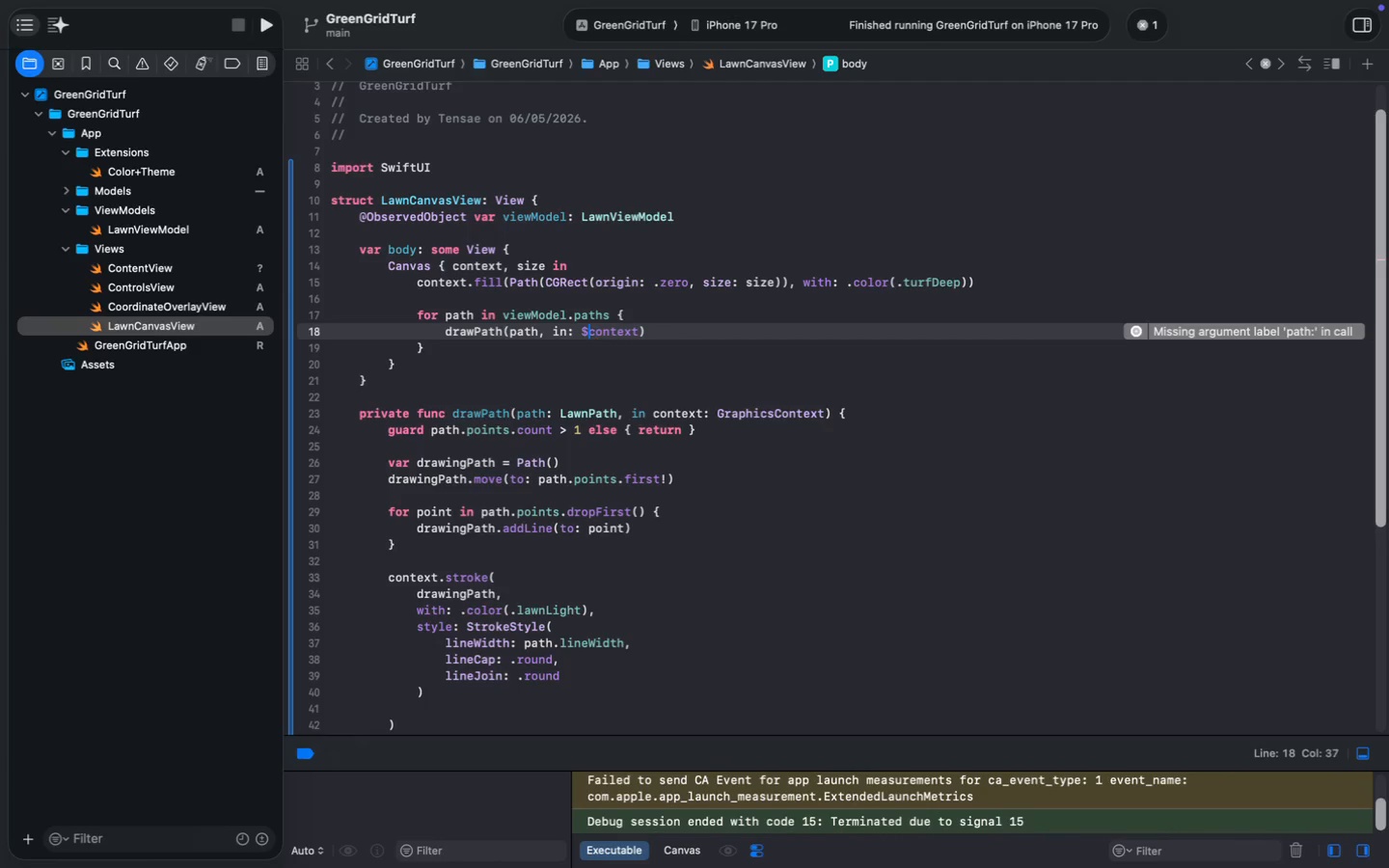 
key(ArrowLeft)
 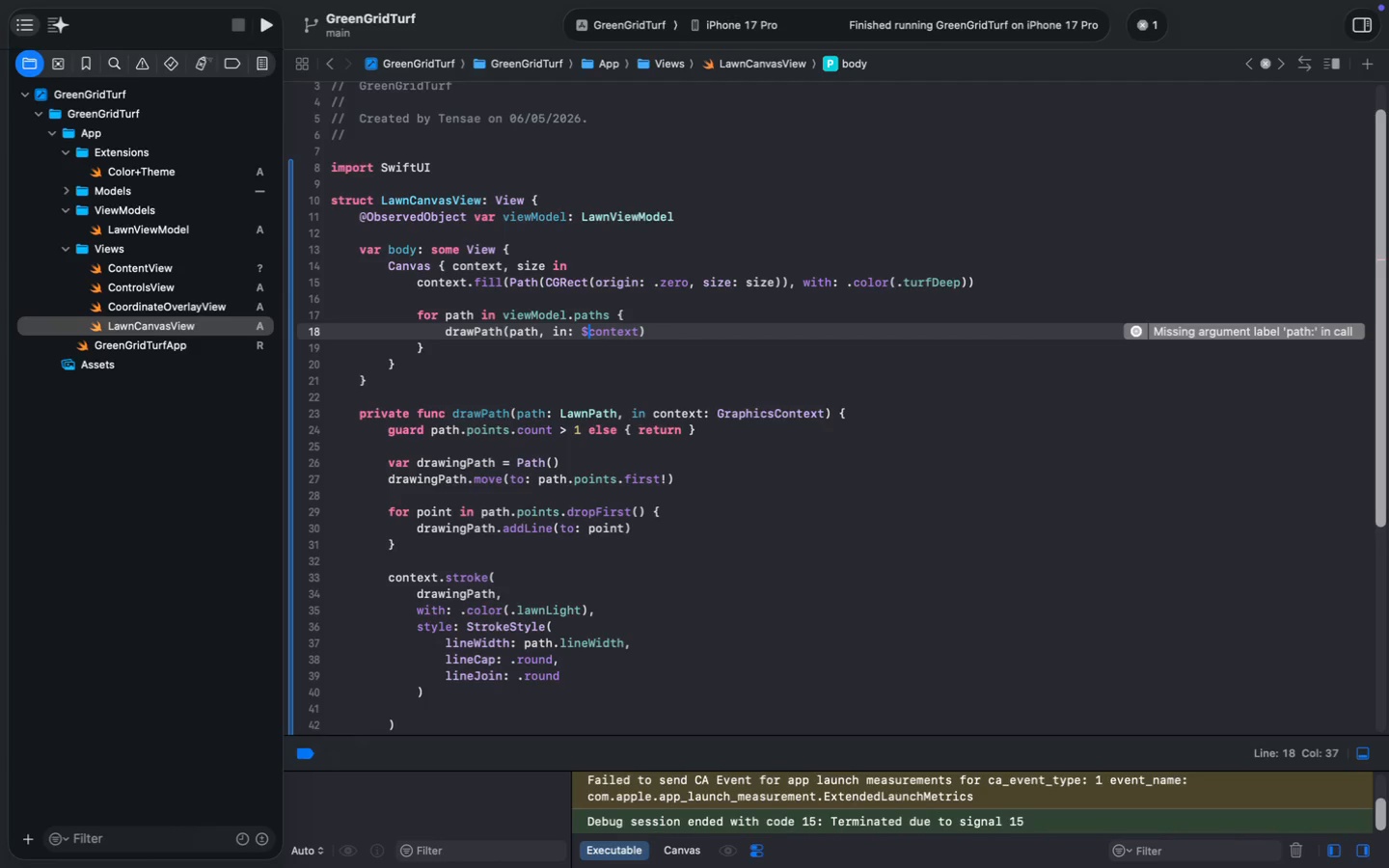 
key(Backspace)
 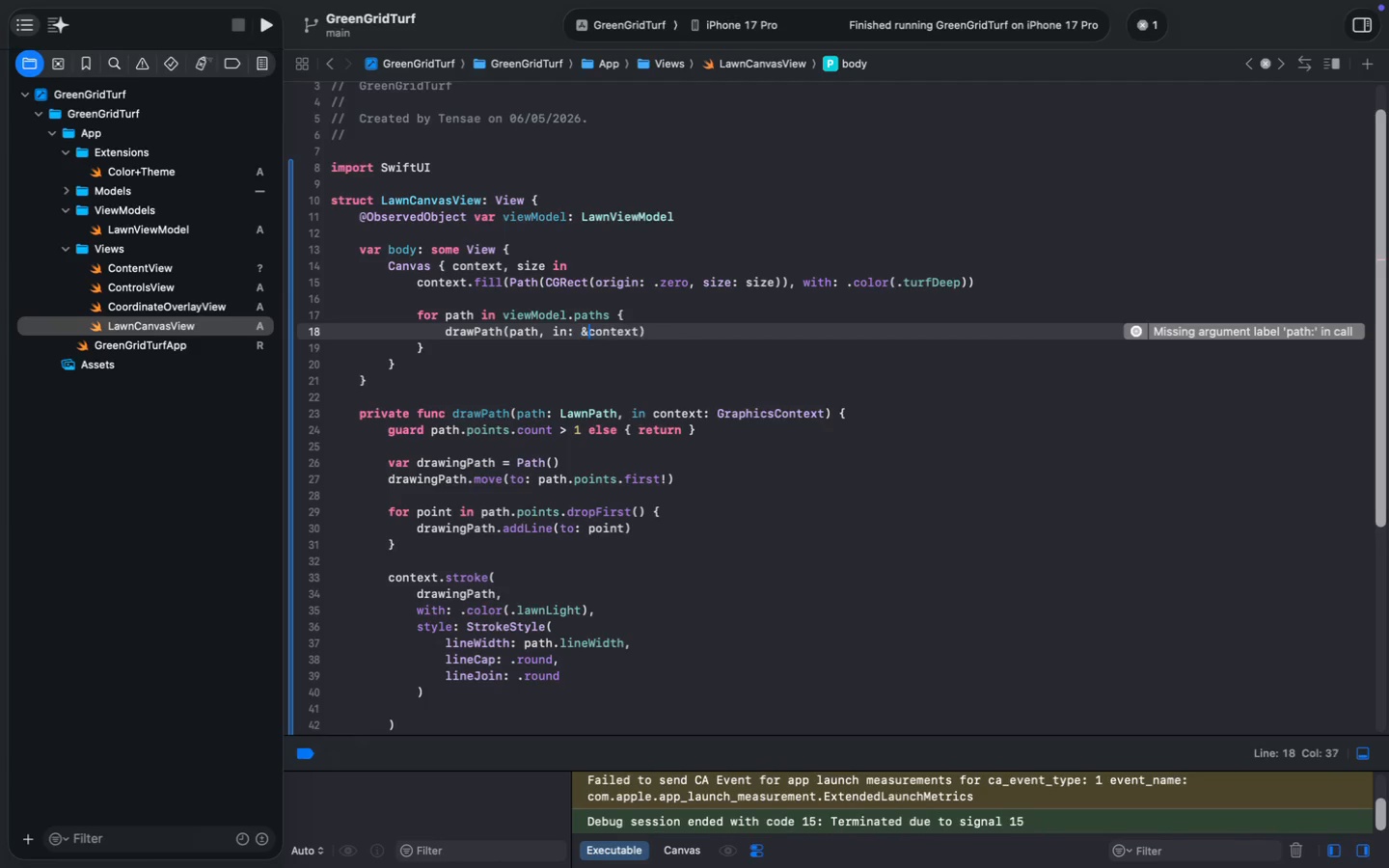 
key(Shift+7)
 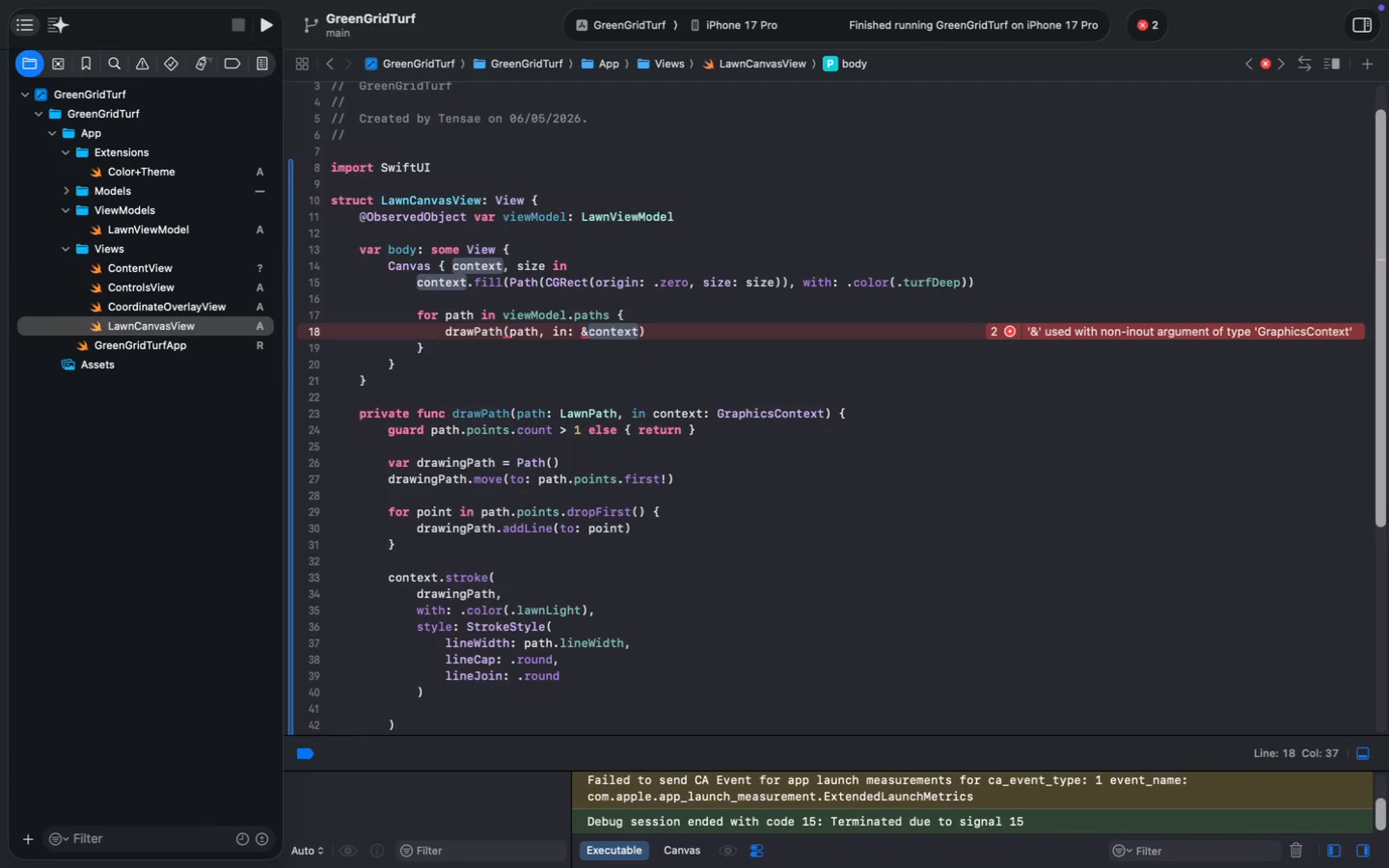 
wait(5.2)
 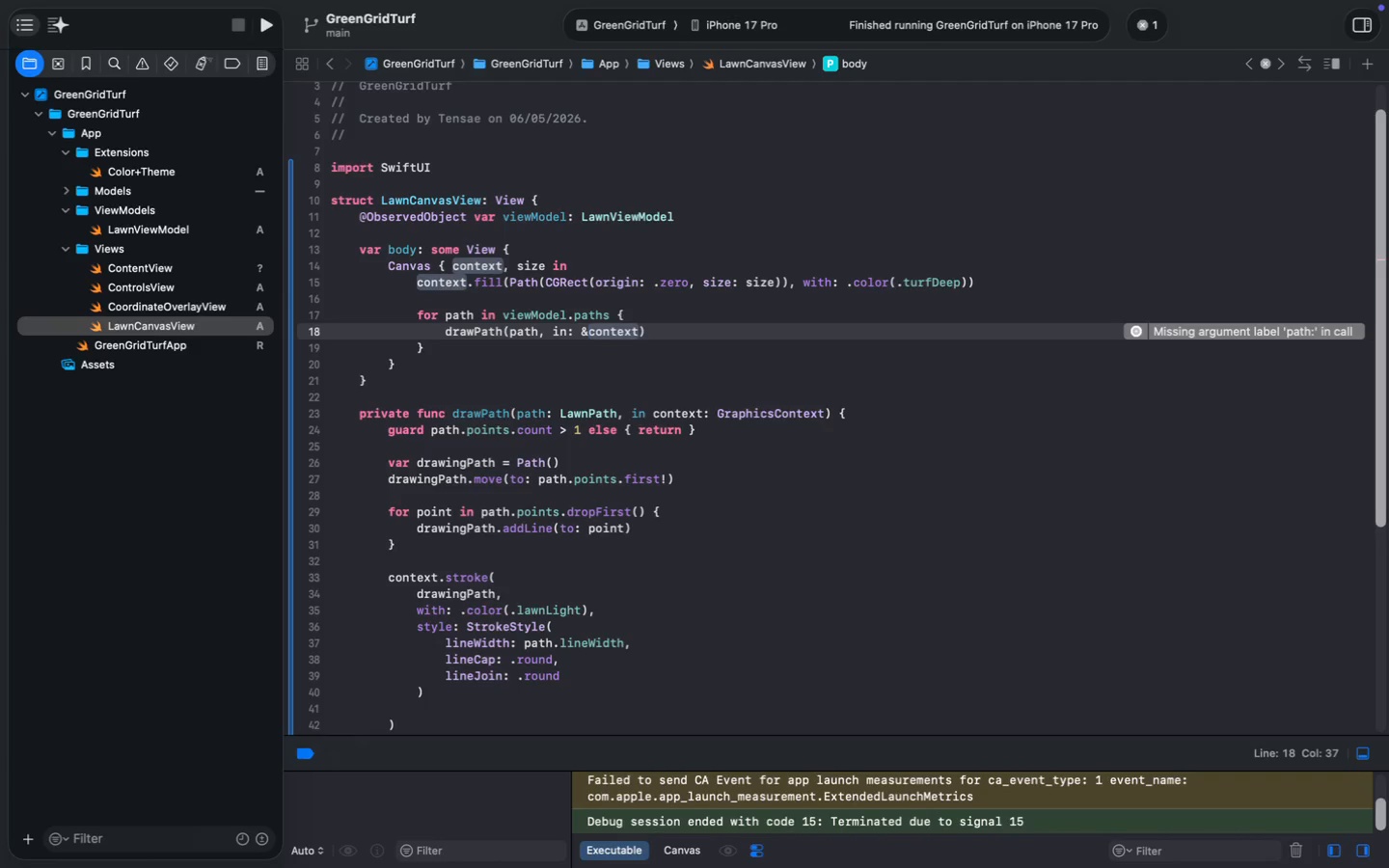 
key(ArrowRight)
 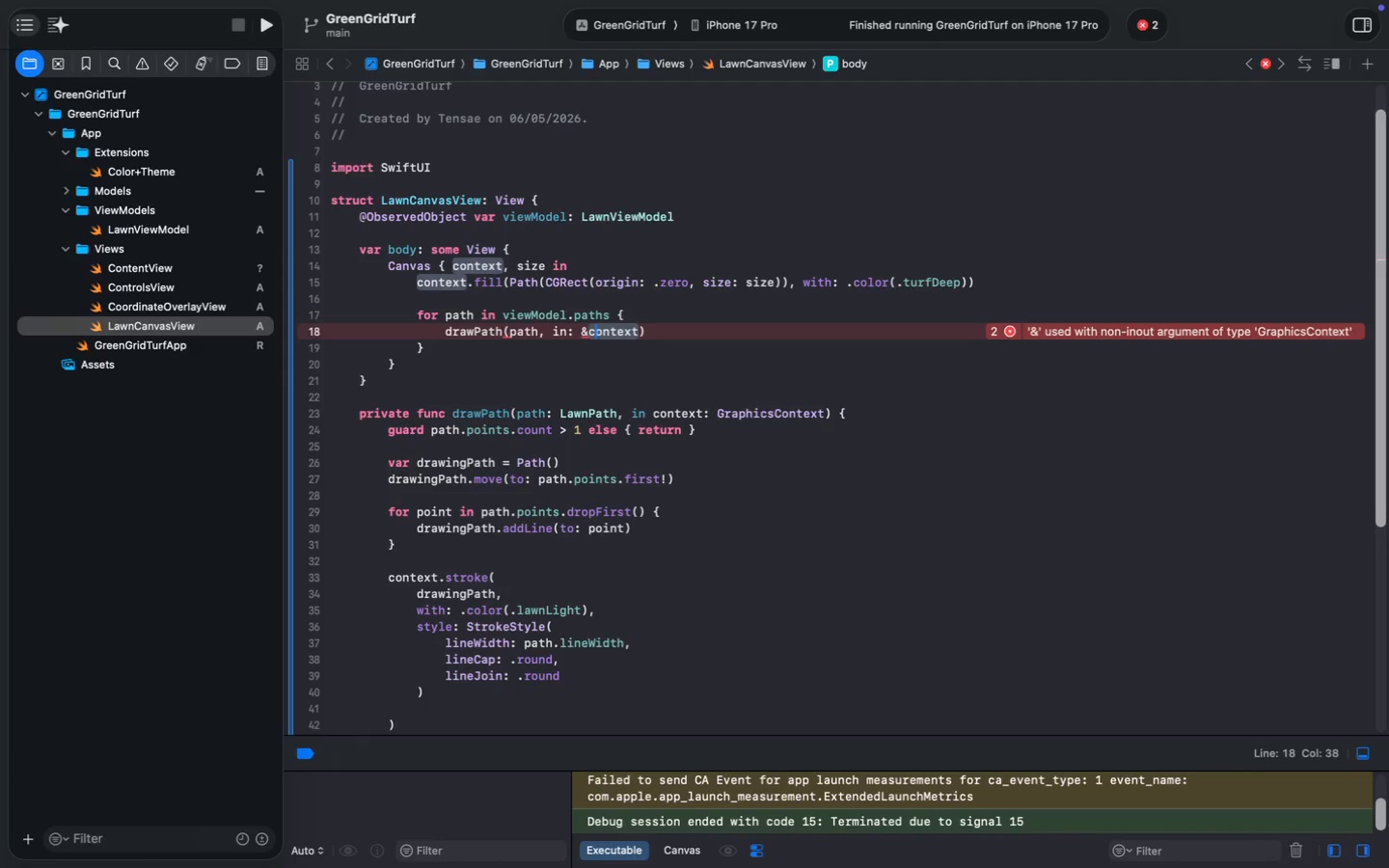 
key(ArrowDown)
 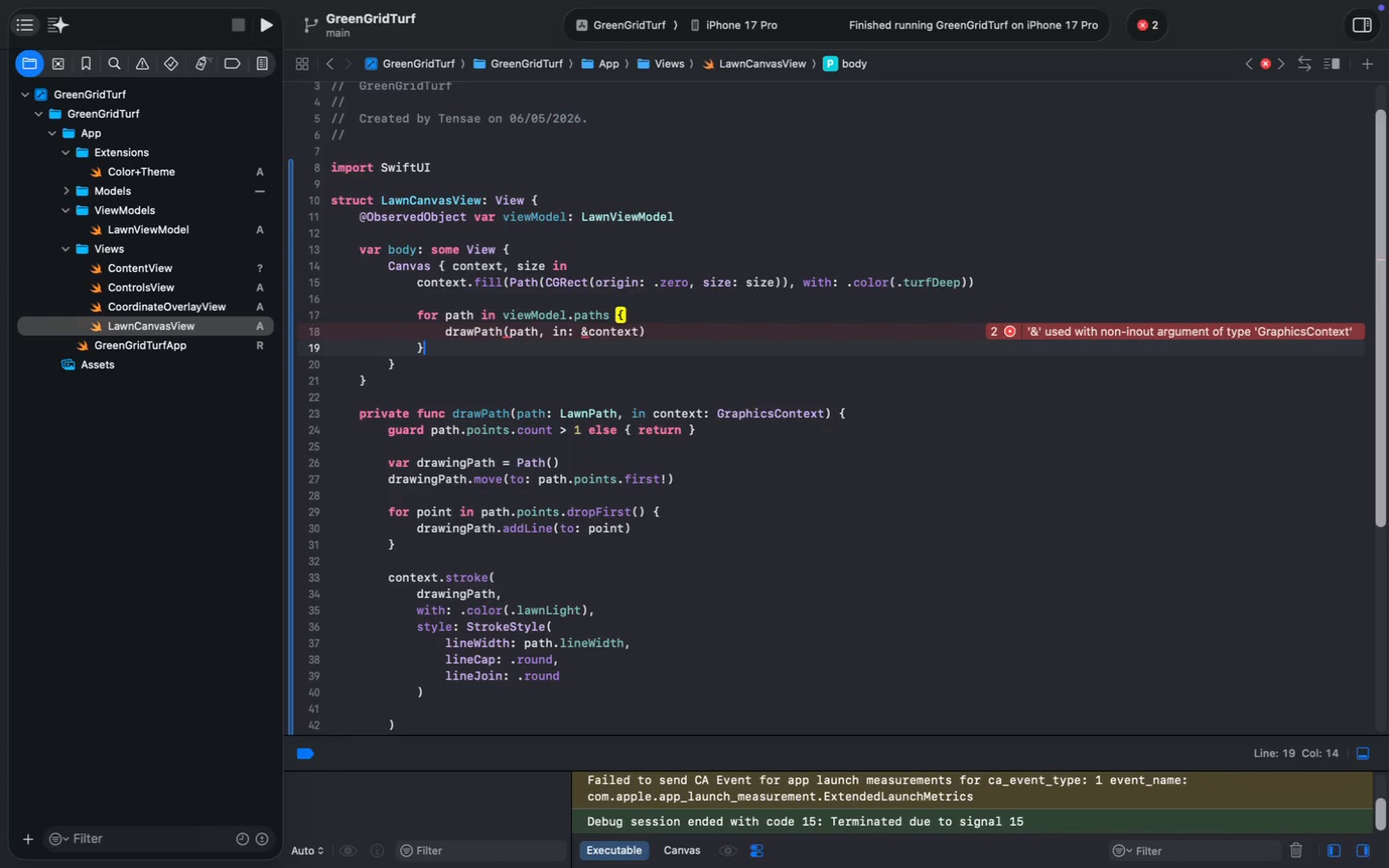 
key(Enter)
 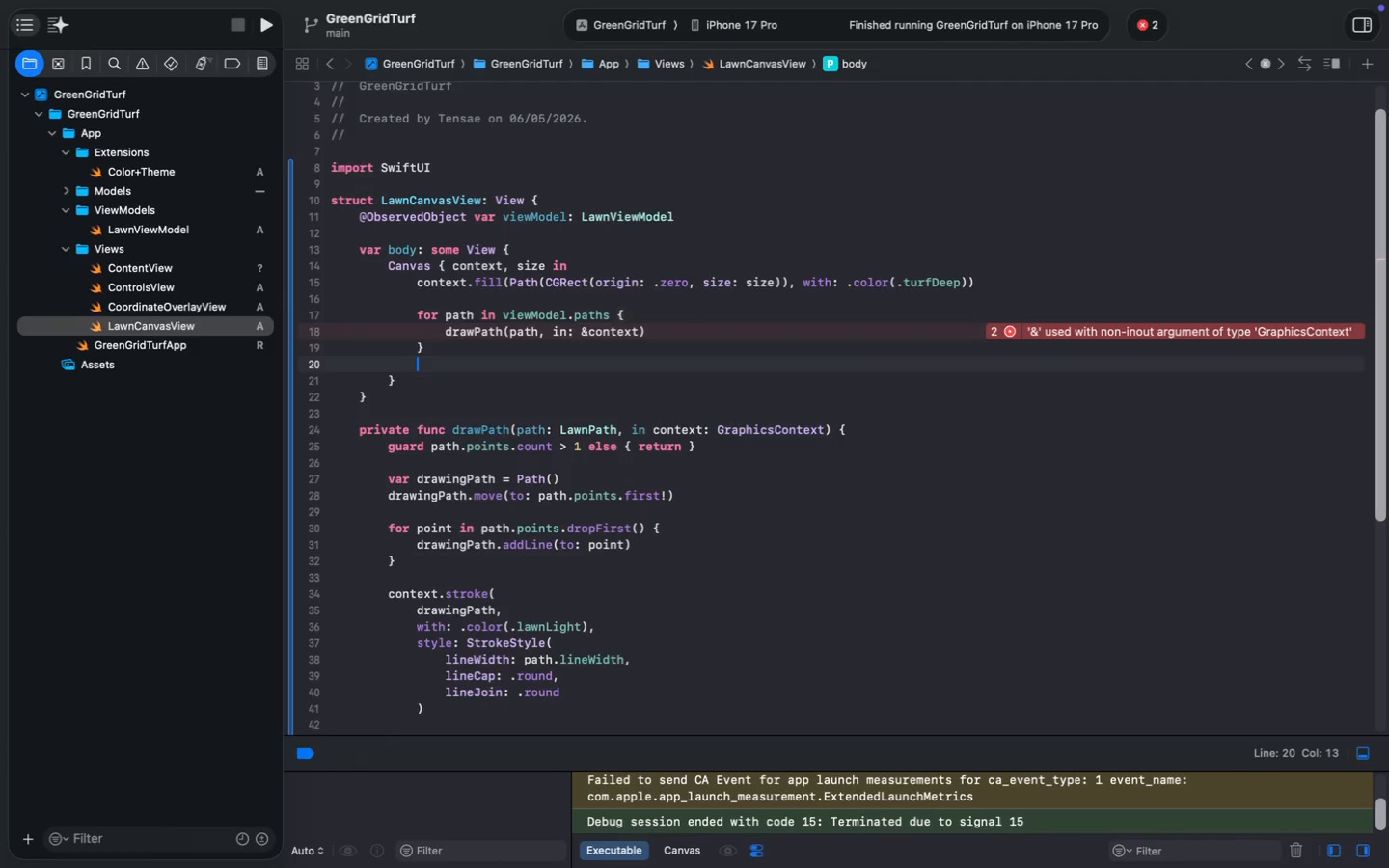 
key(Enter)
 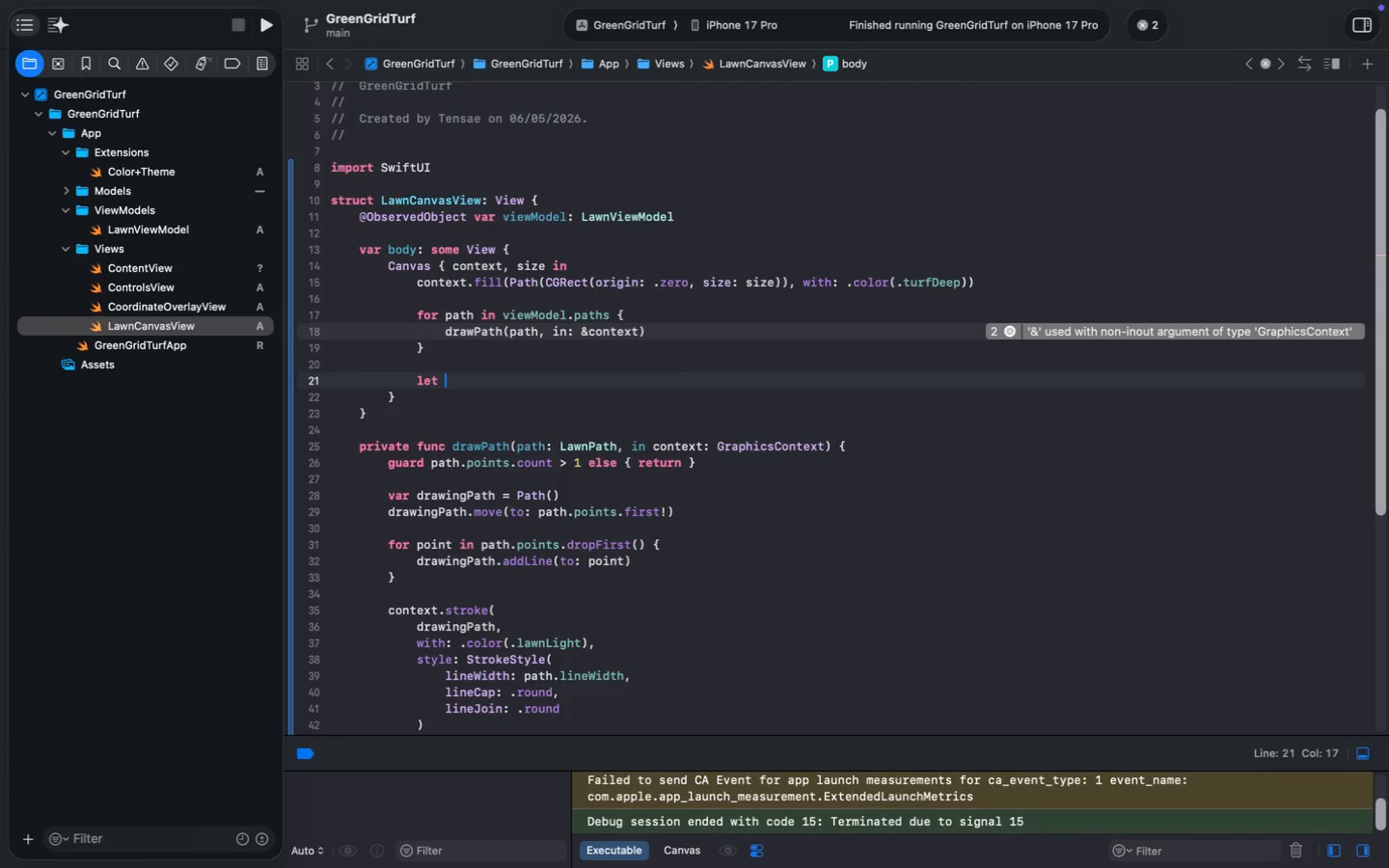 
type(let current = l)
 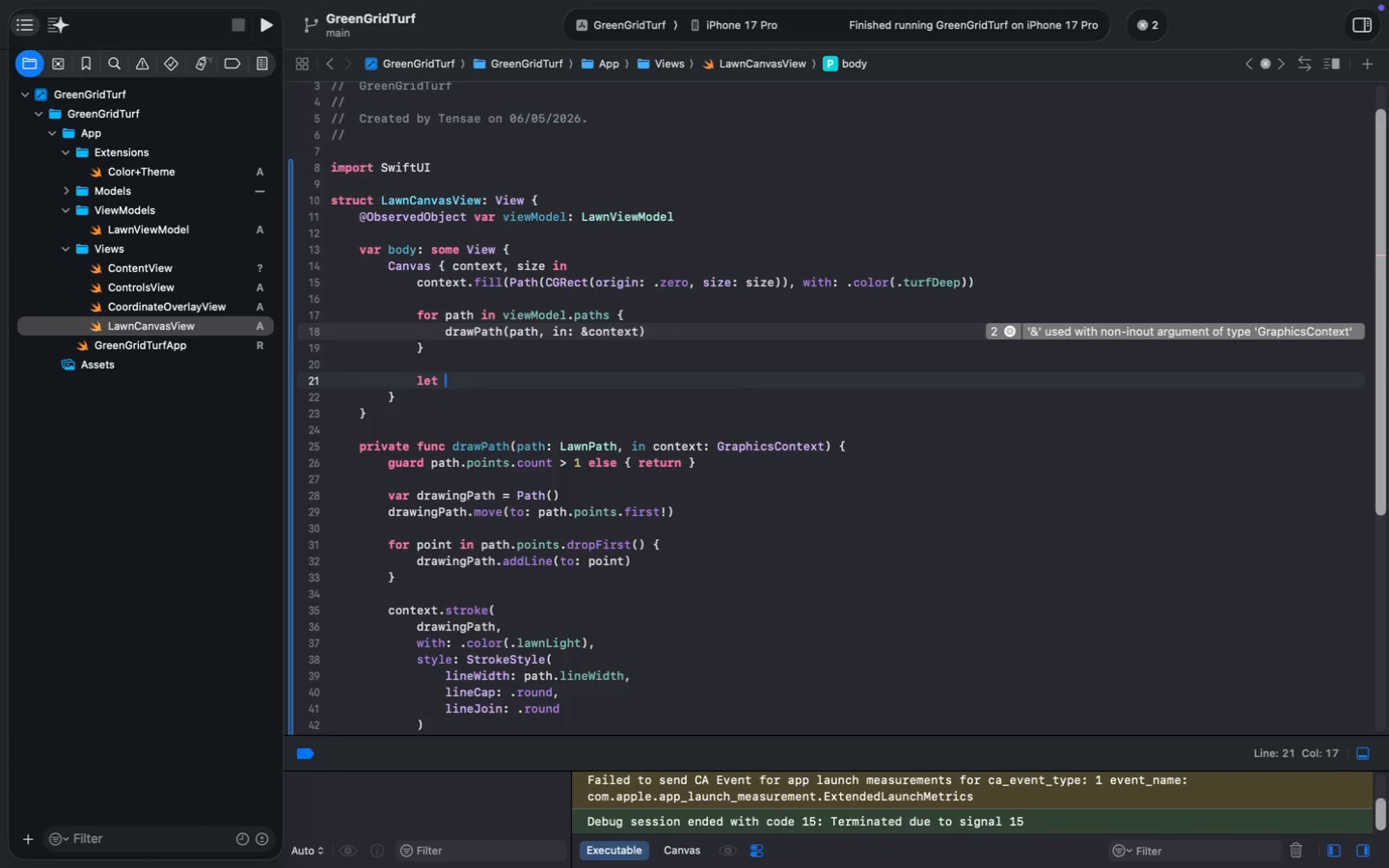 
key(Control+ControlLeft)
 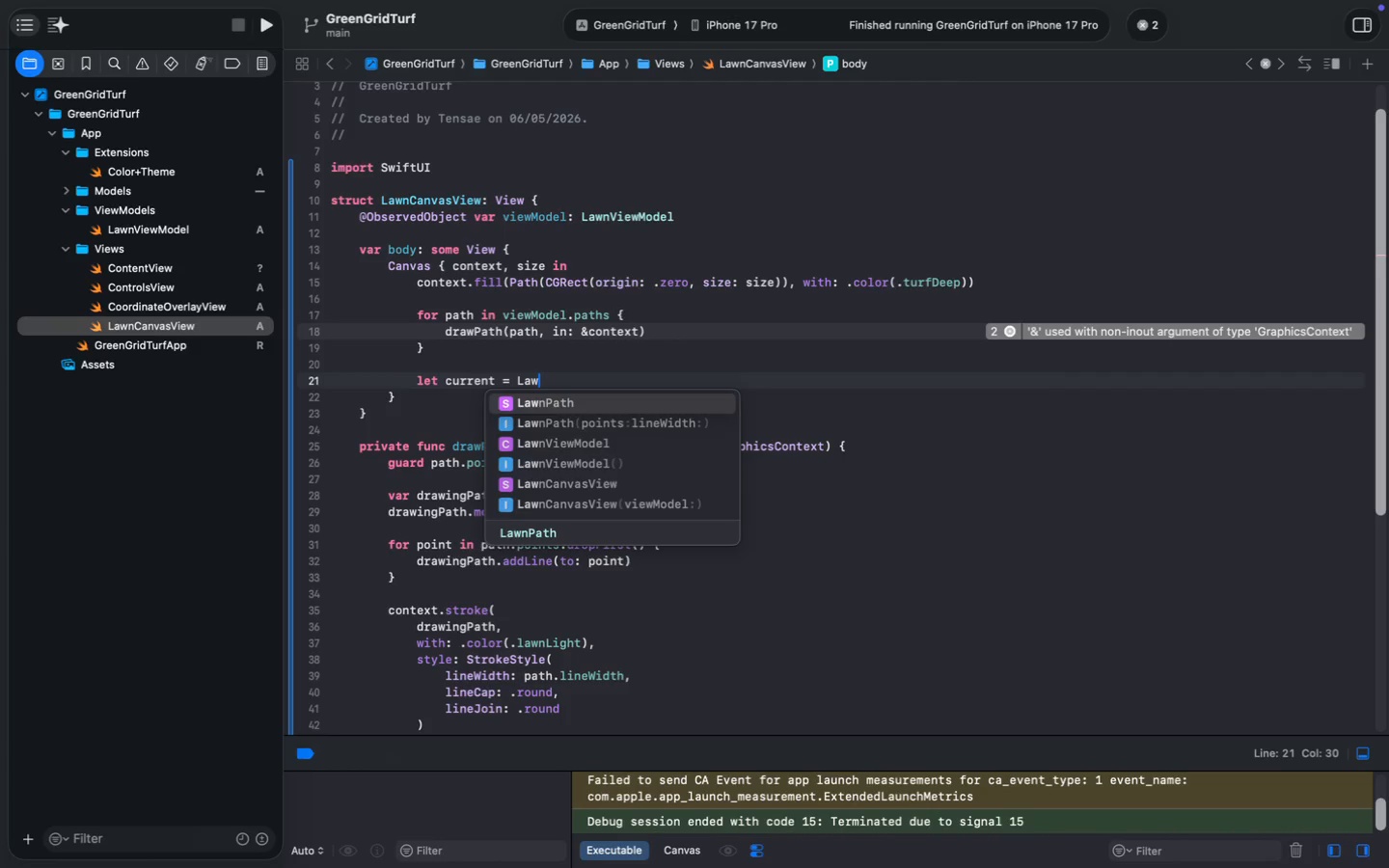 
key(Backspace)
type(Lawn)
 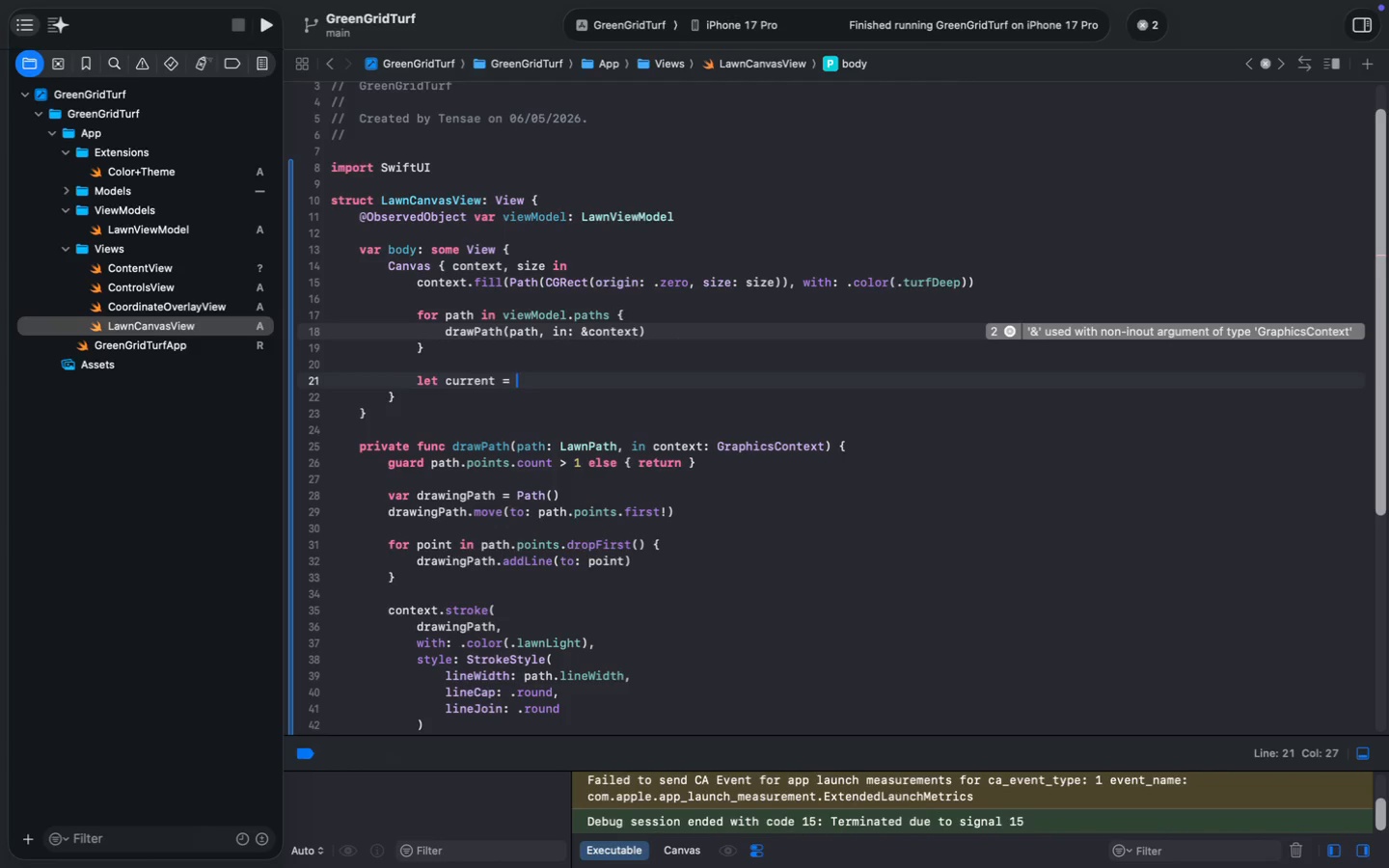 
key(Enter)
 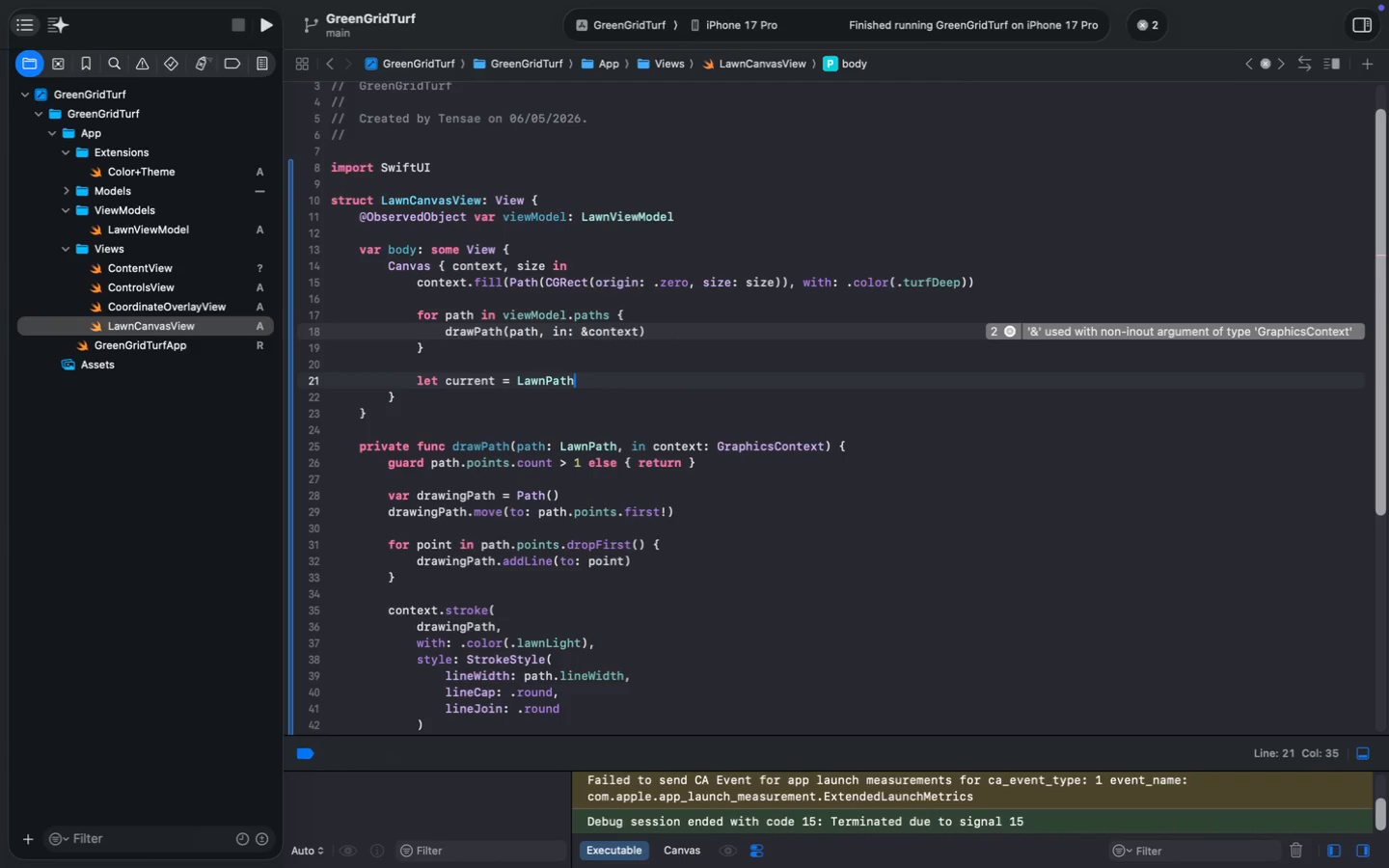 
type((point)
 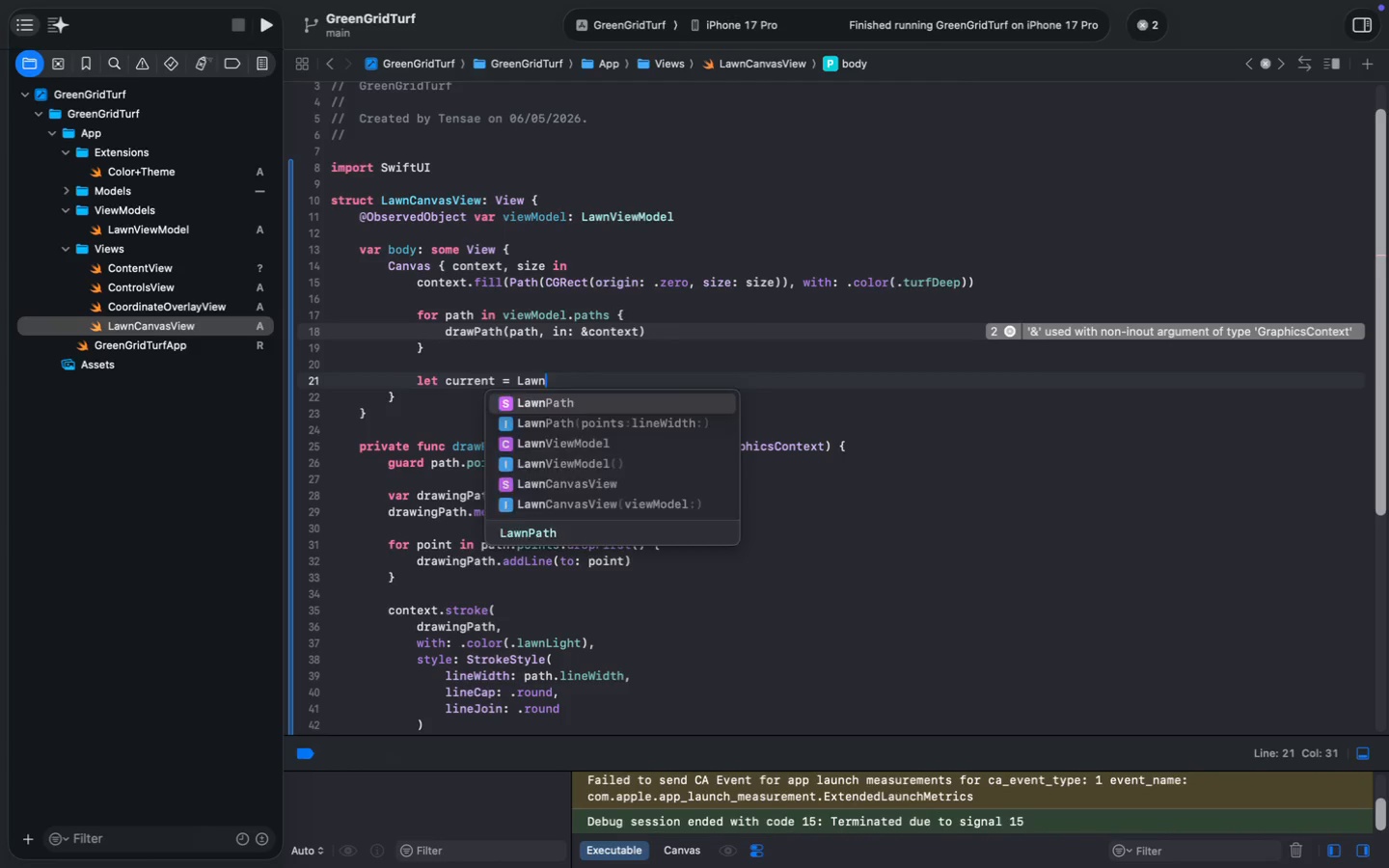 
key(Enter)
 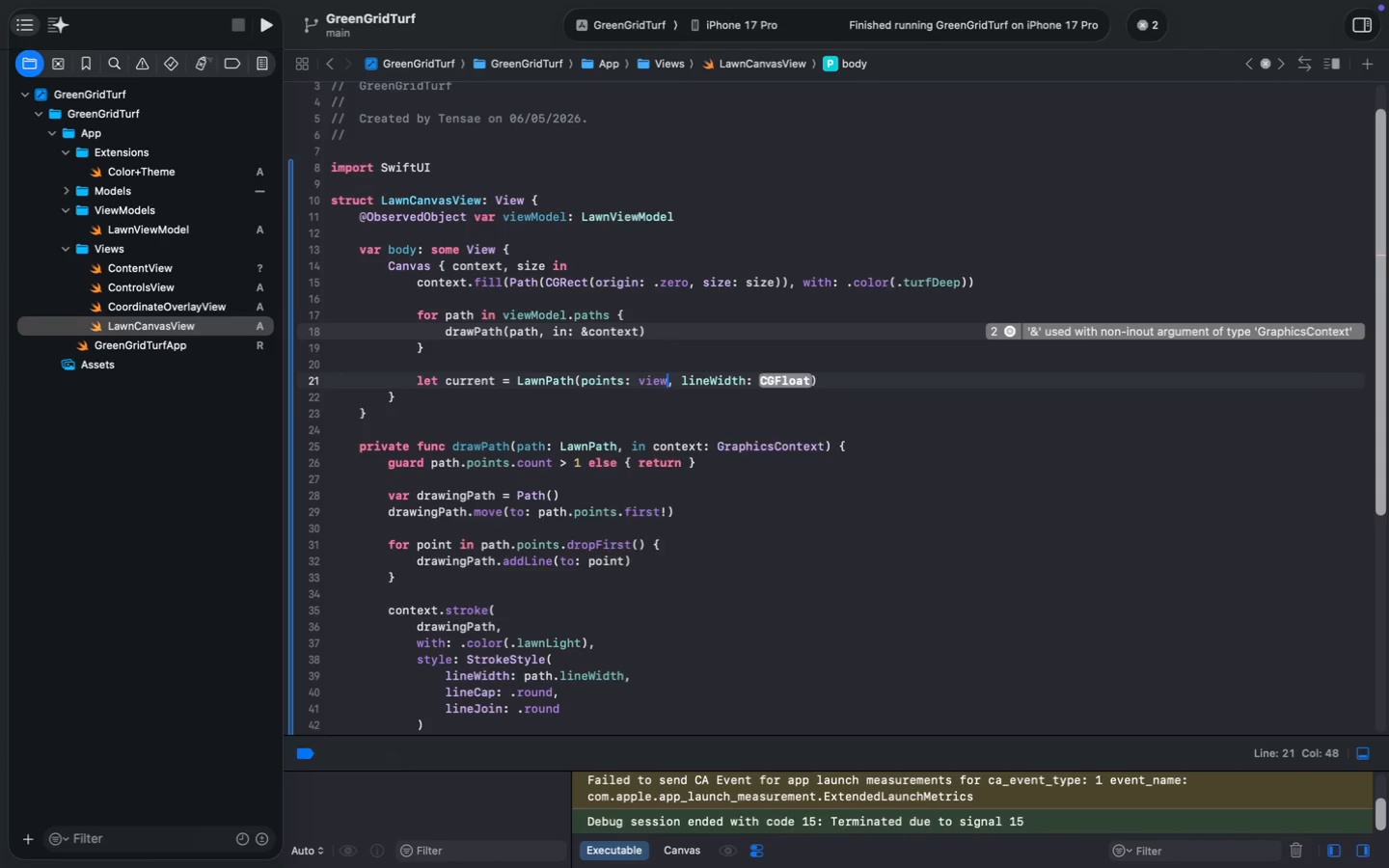 
type(viewmo)
 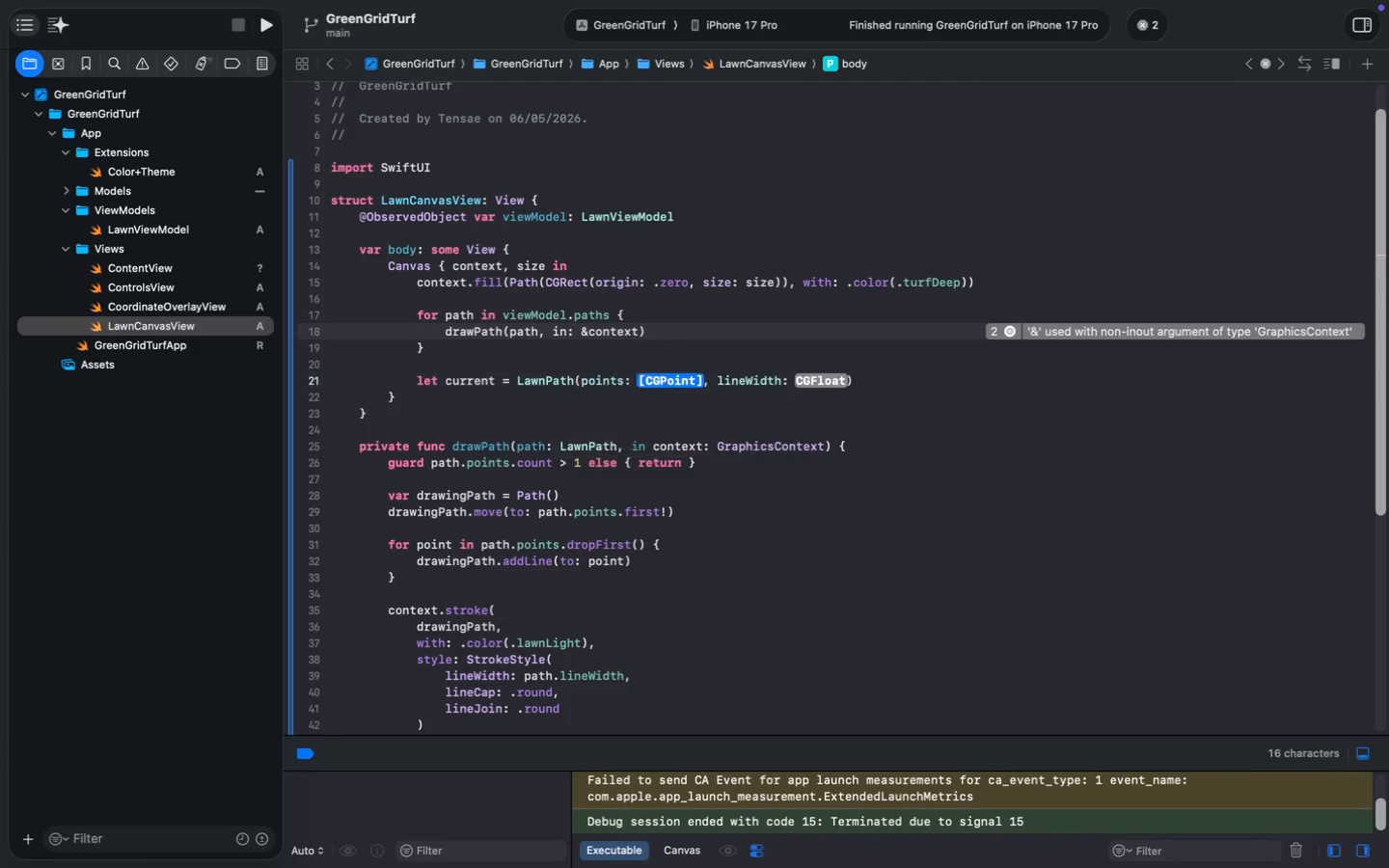 
key(Enter)
 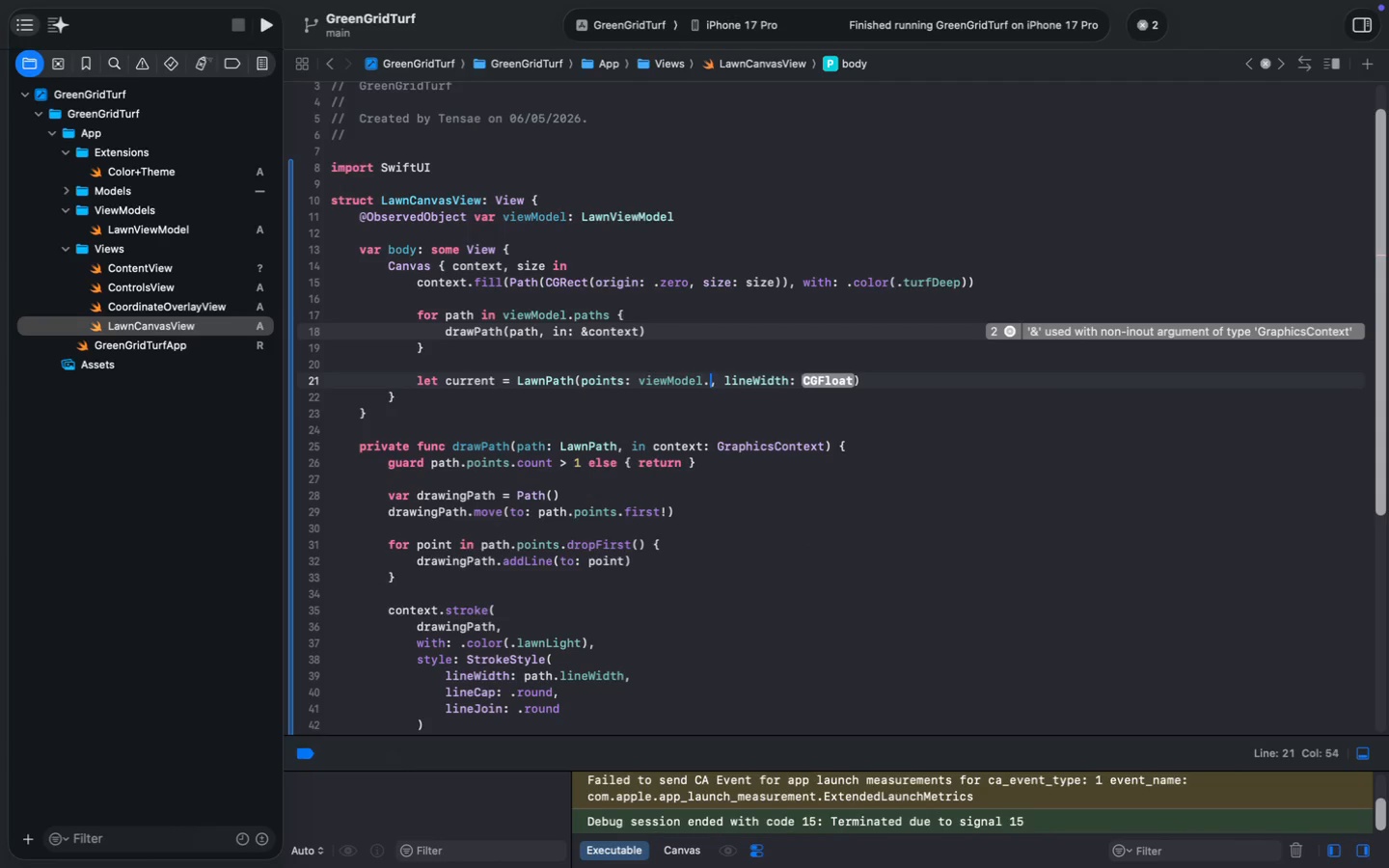 
key(Period)
 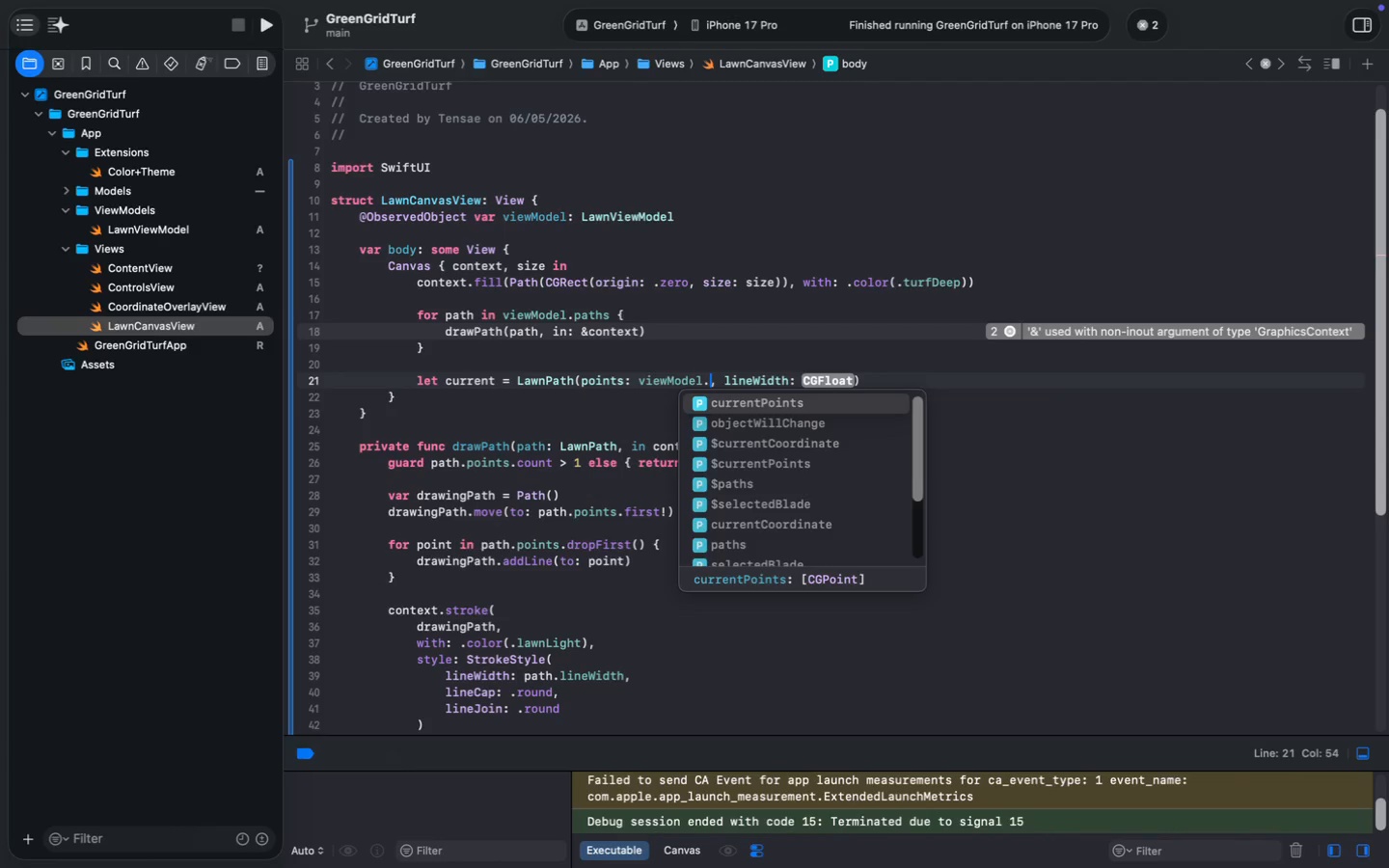 
key(C)
 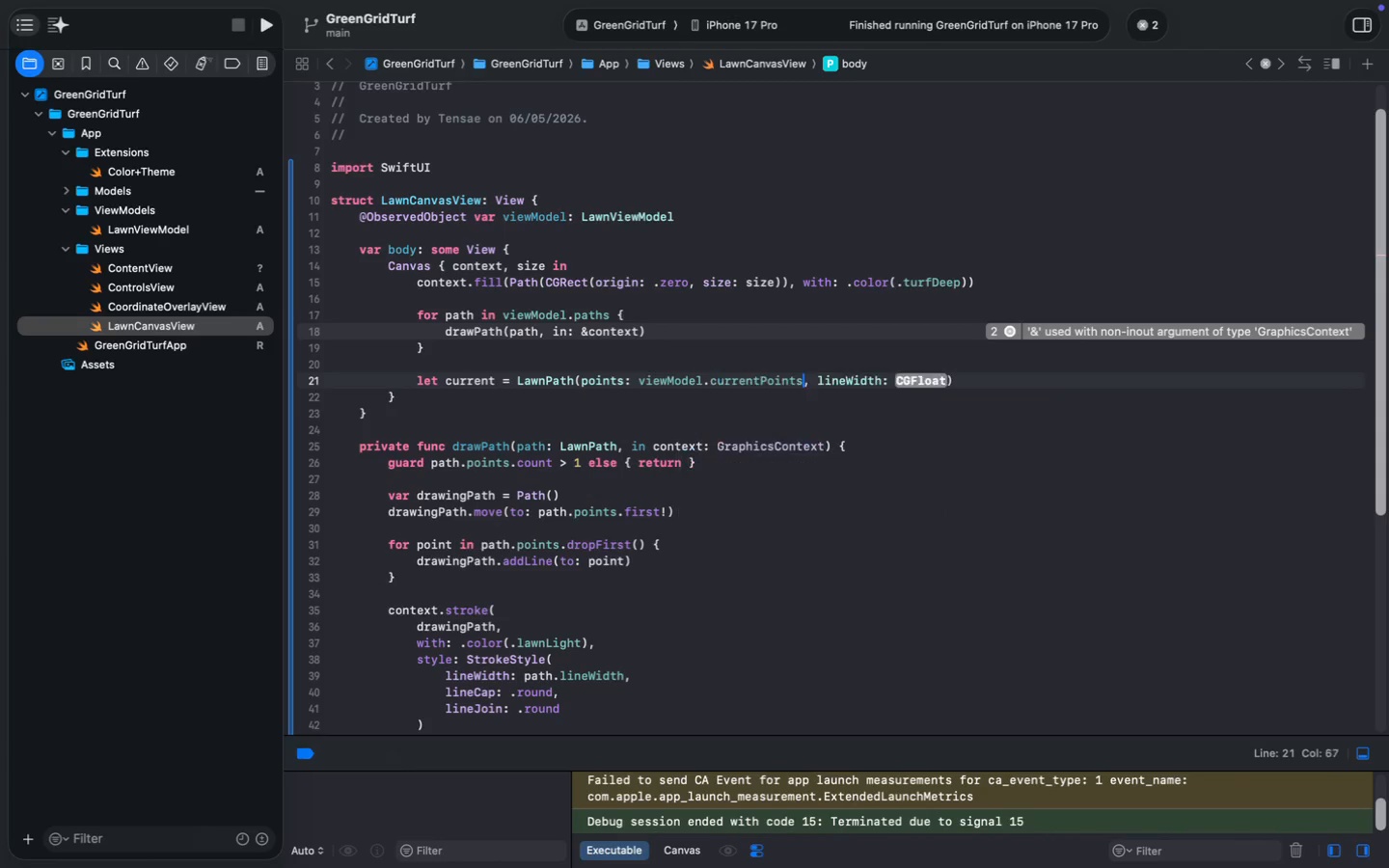 
key(Enter)
 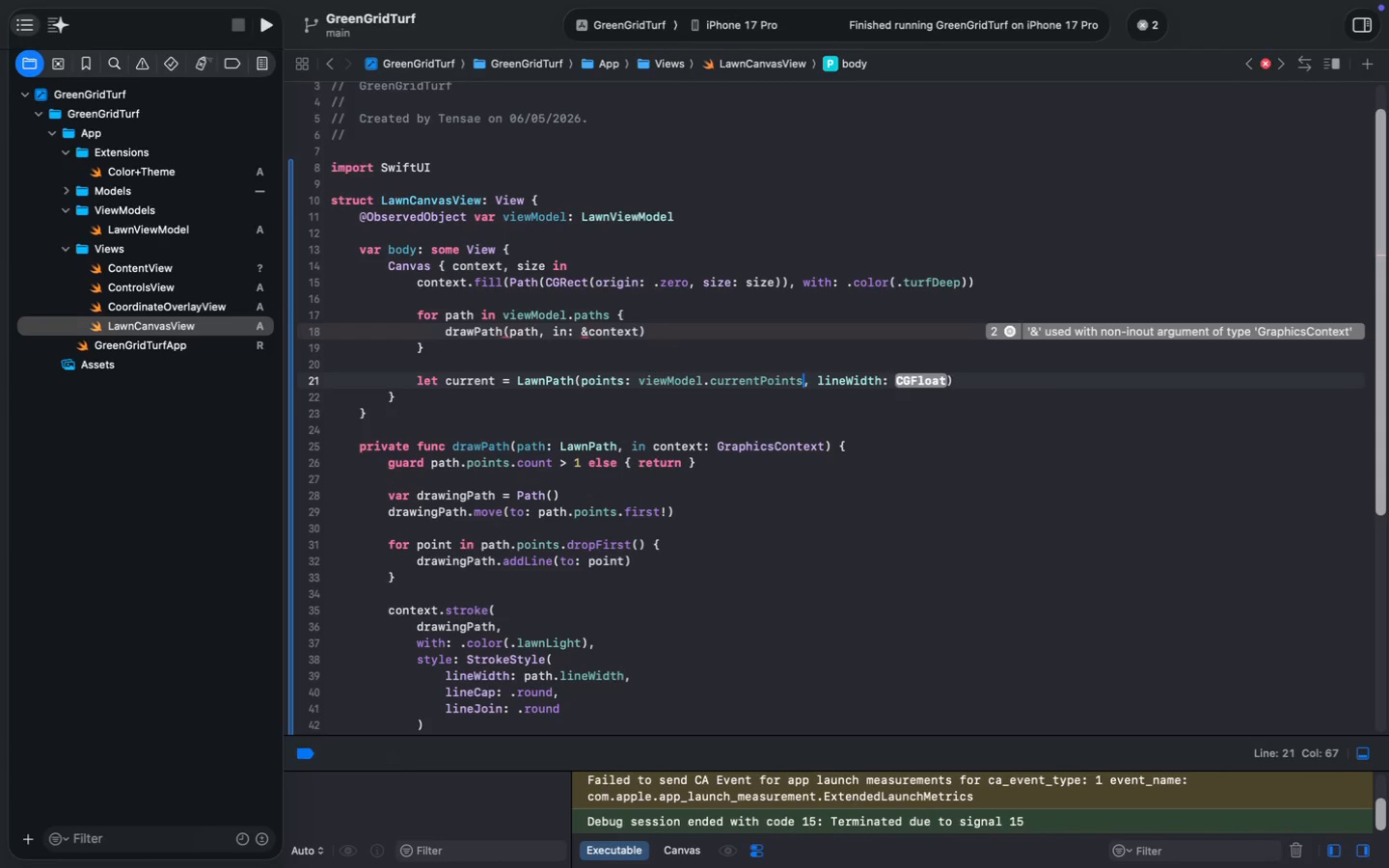 
wait(5.29)
 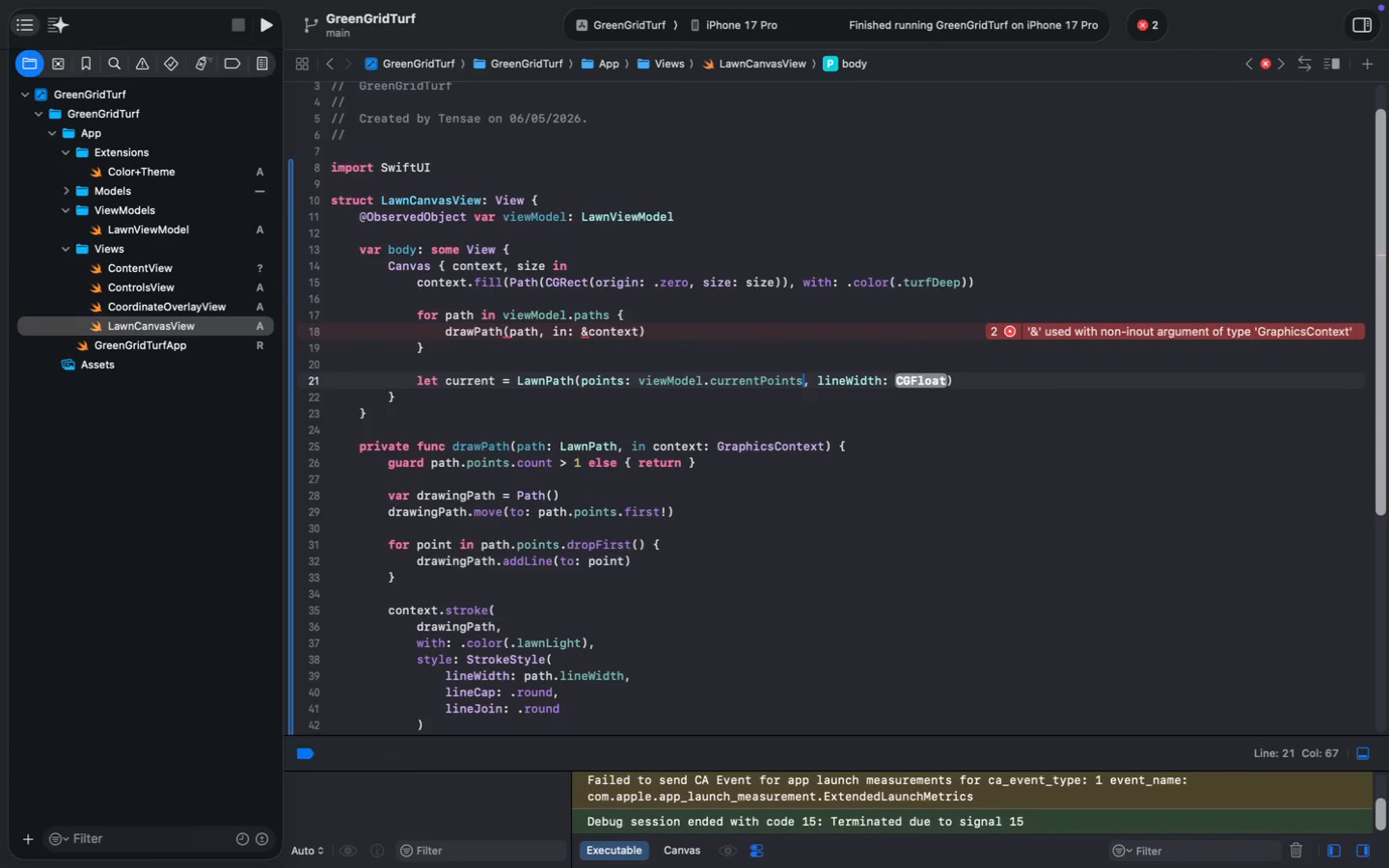 
key(Alt+ArrowRight)
 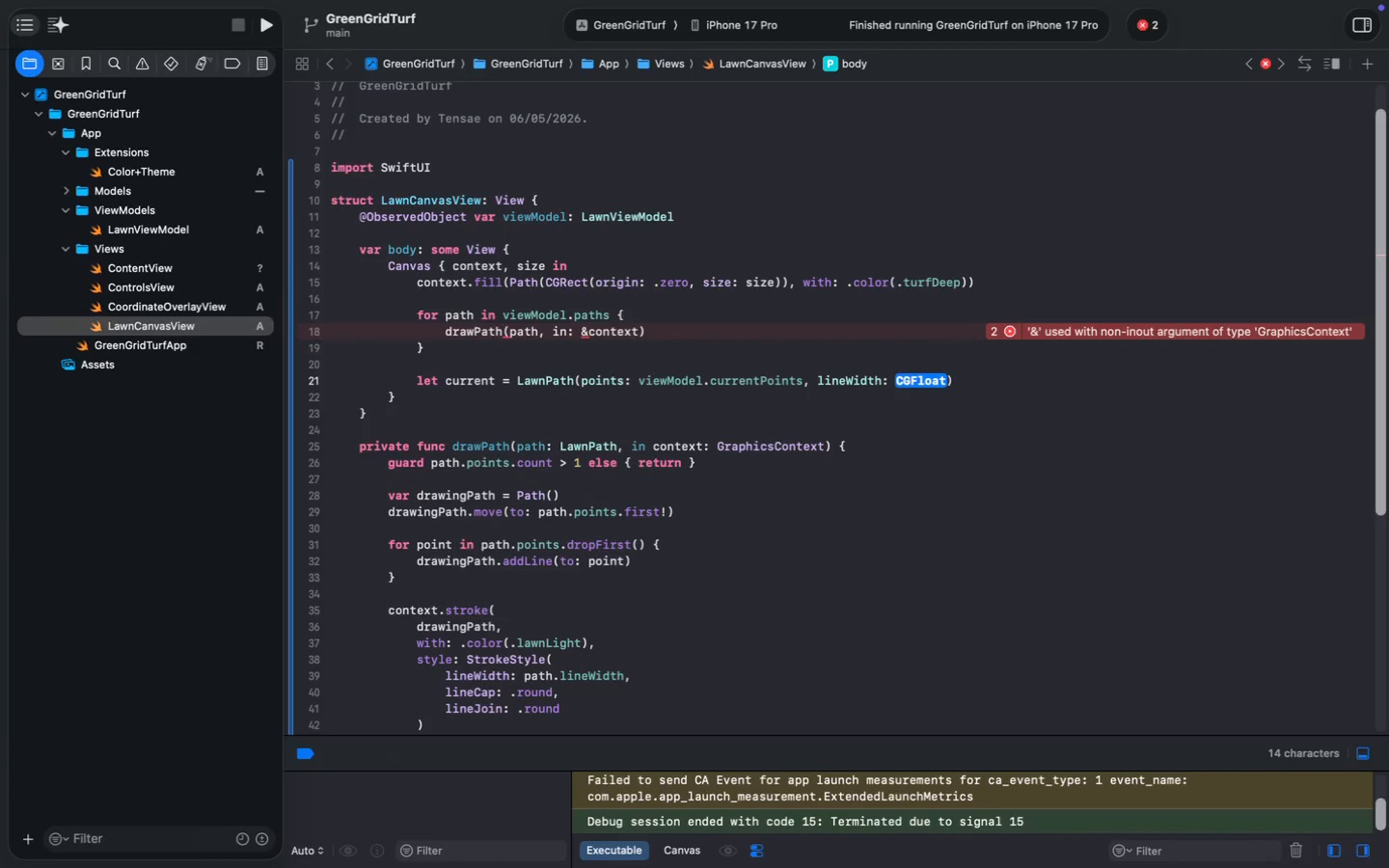 
key(Alt+ArrowRight)
 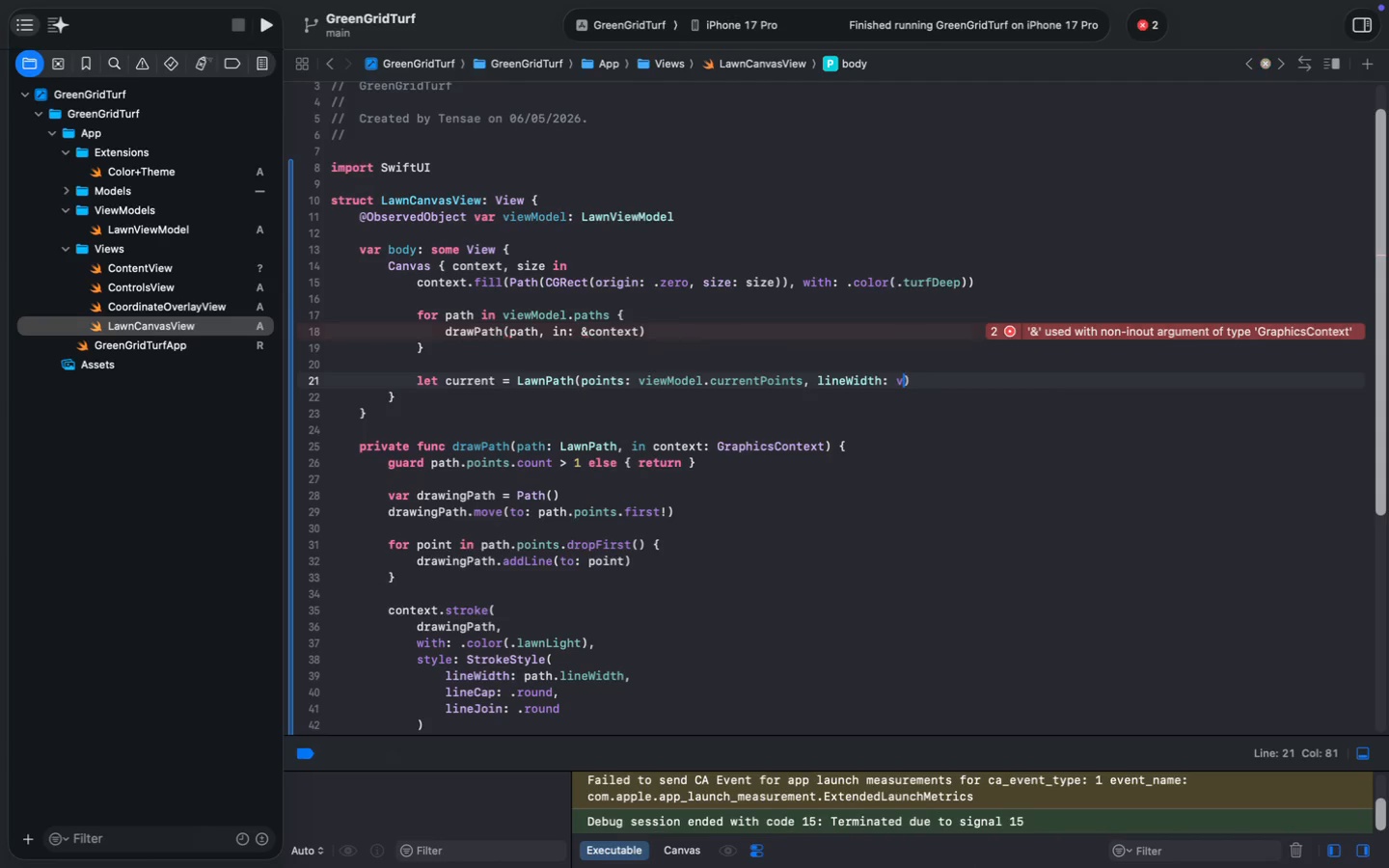 
type(viewm)
 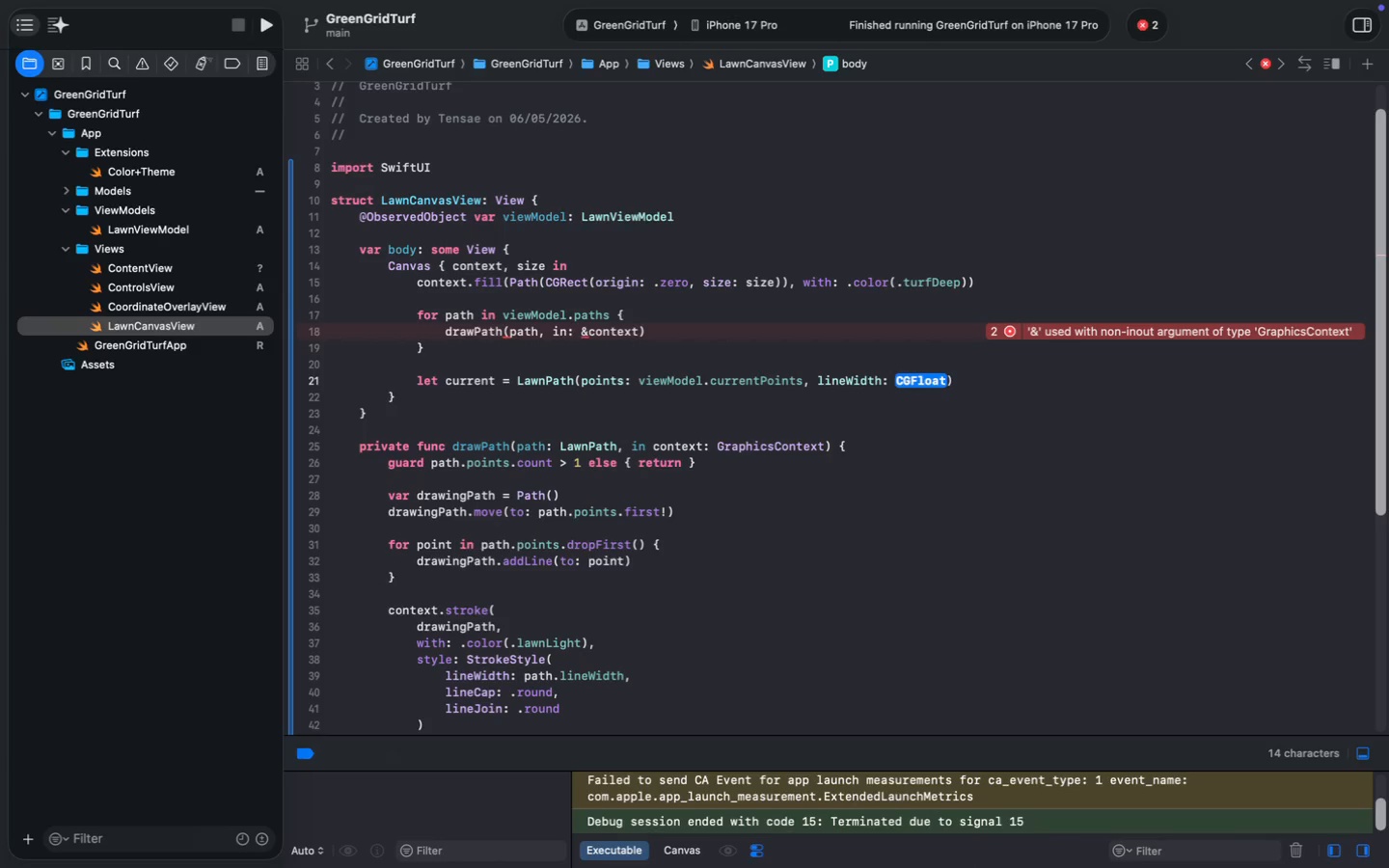 
key(Enter)
 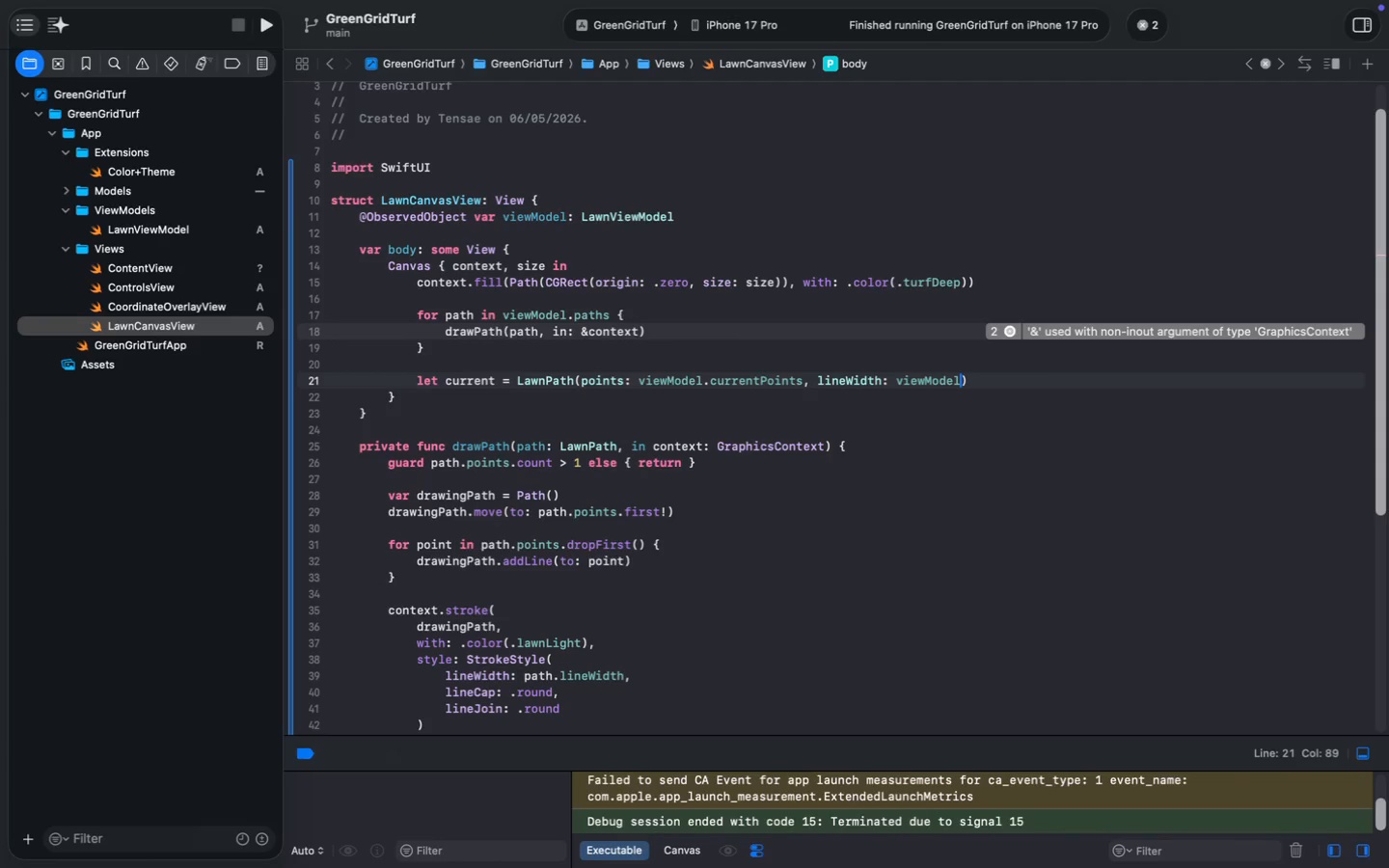 
key(Period)
 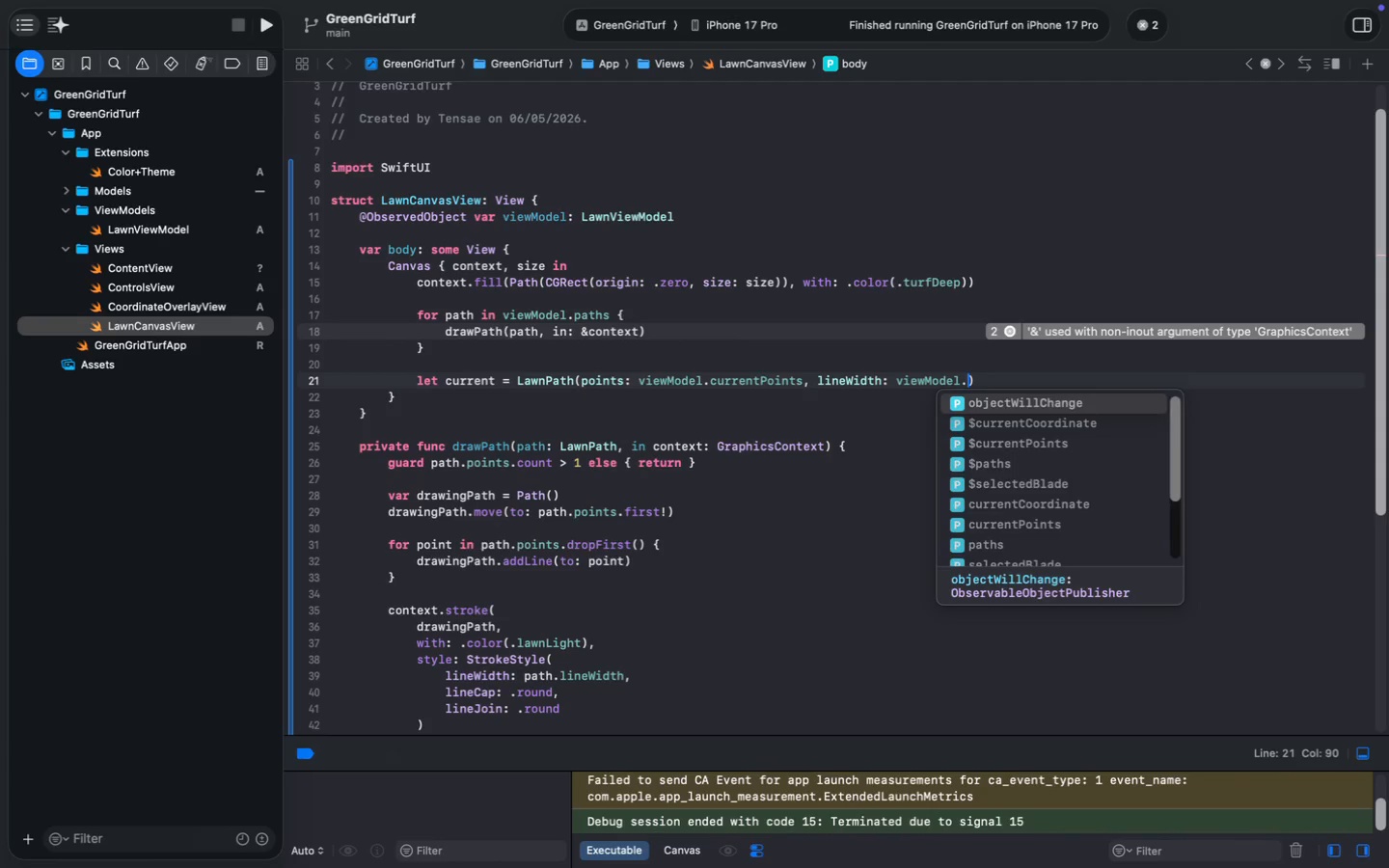 
key(S)
 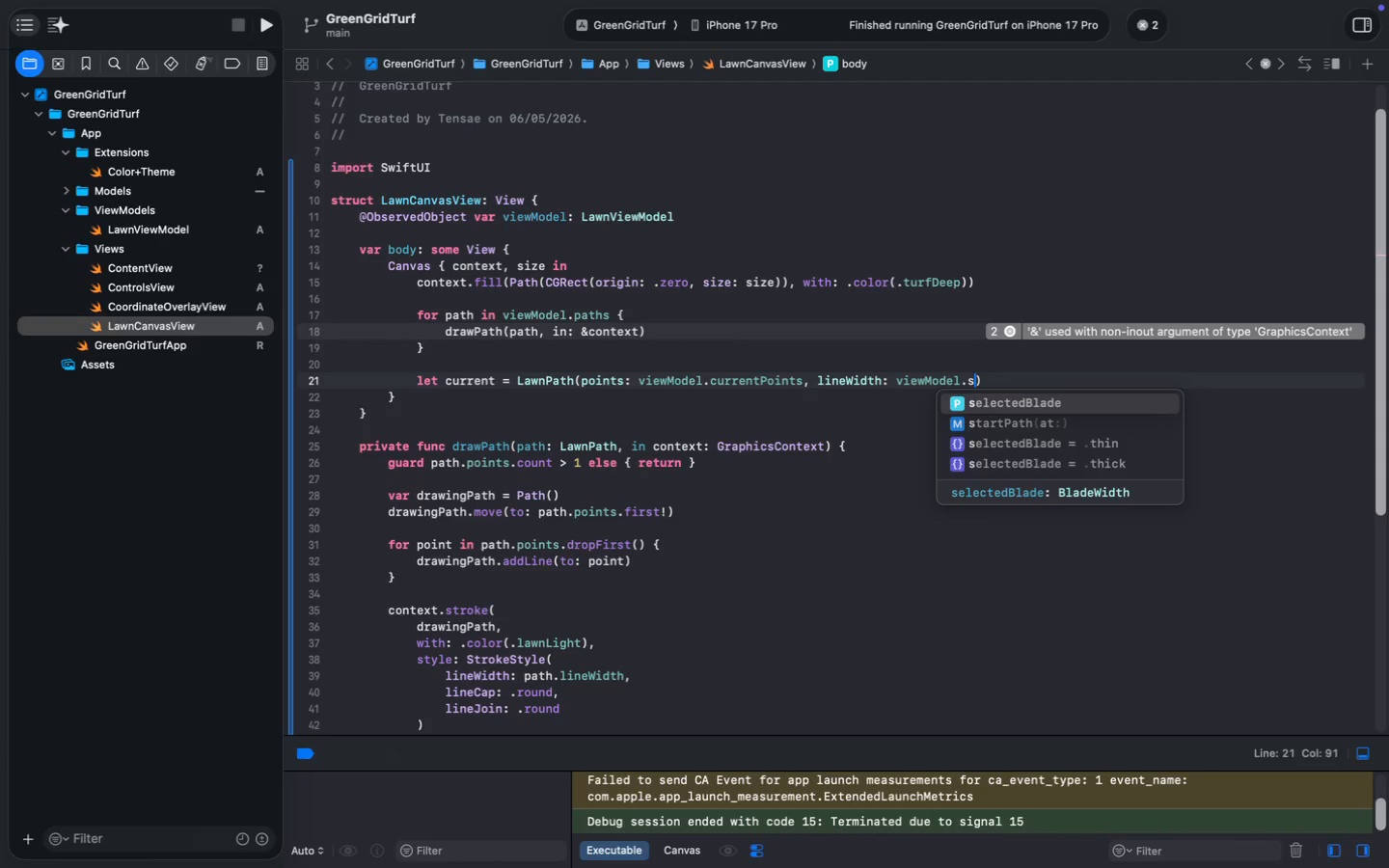 
key(Enter)
 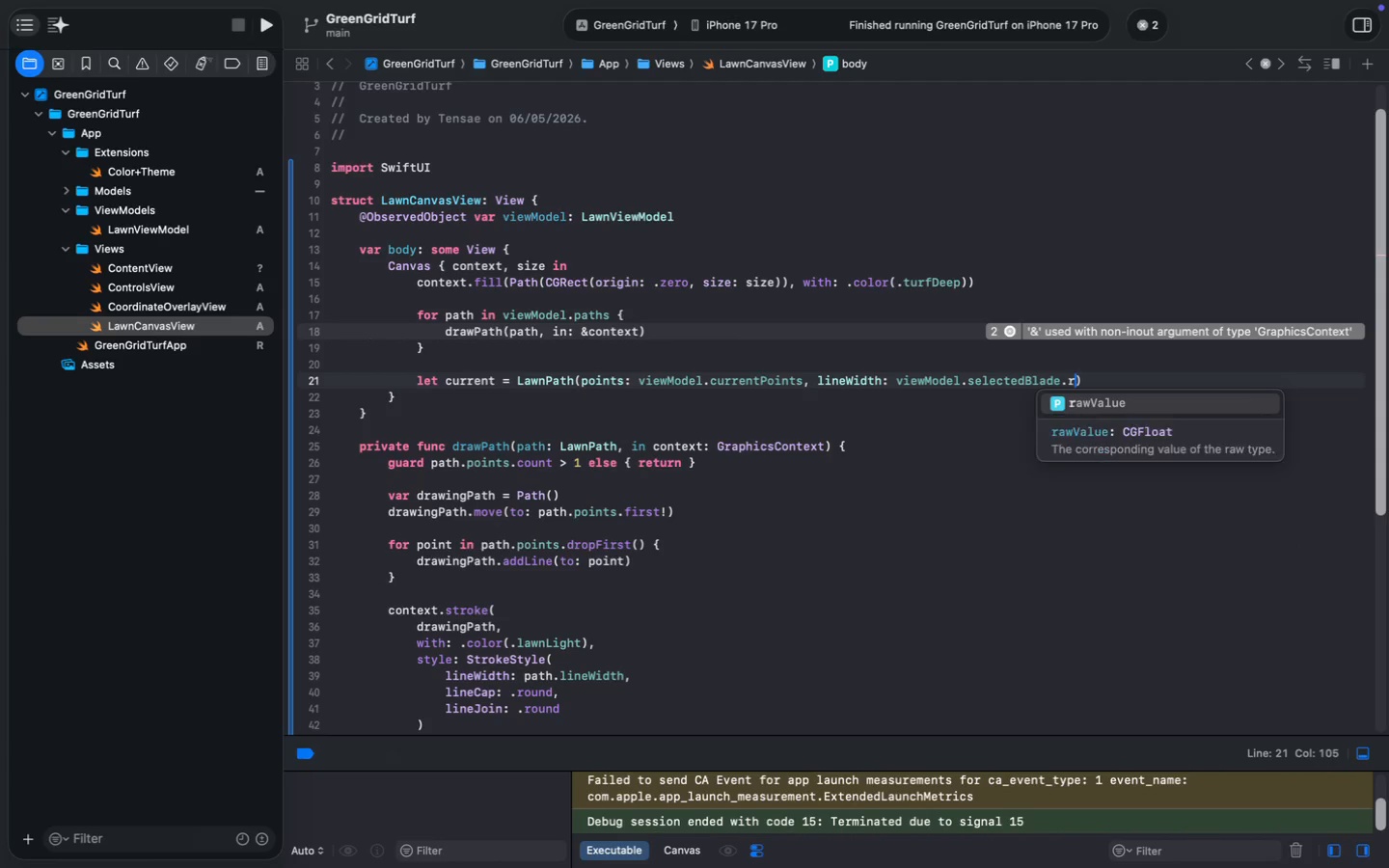 
type(.ra)
 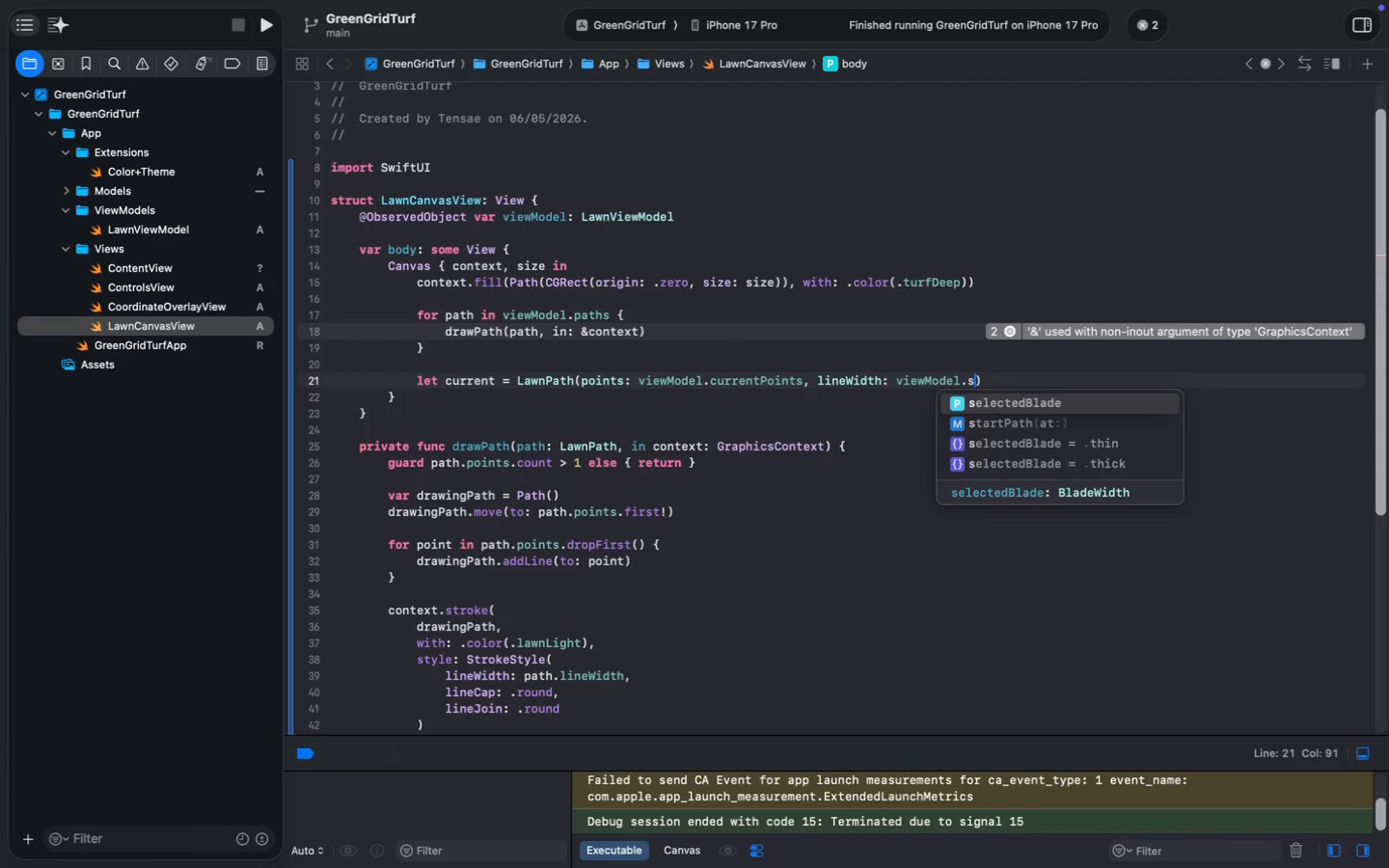 
key(Enter)
 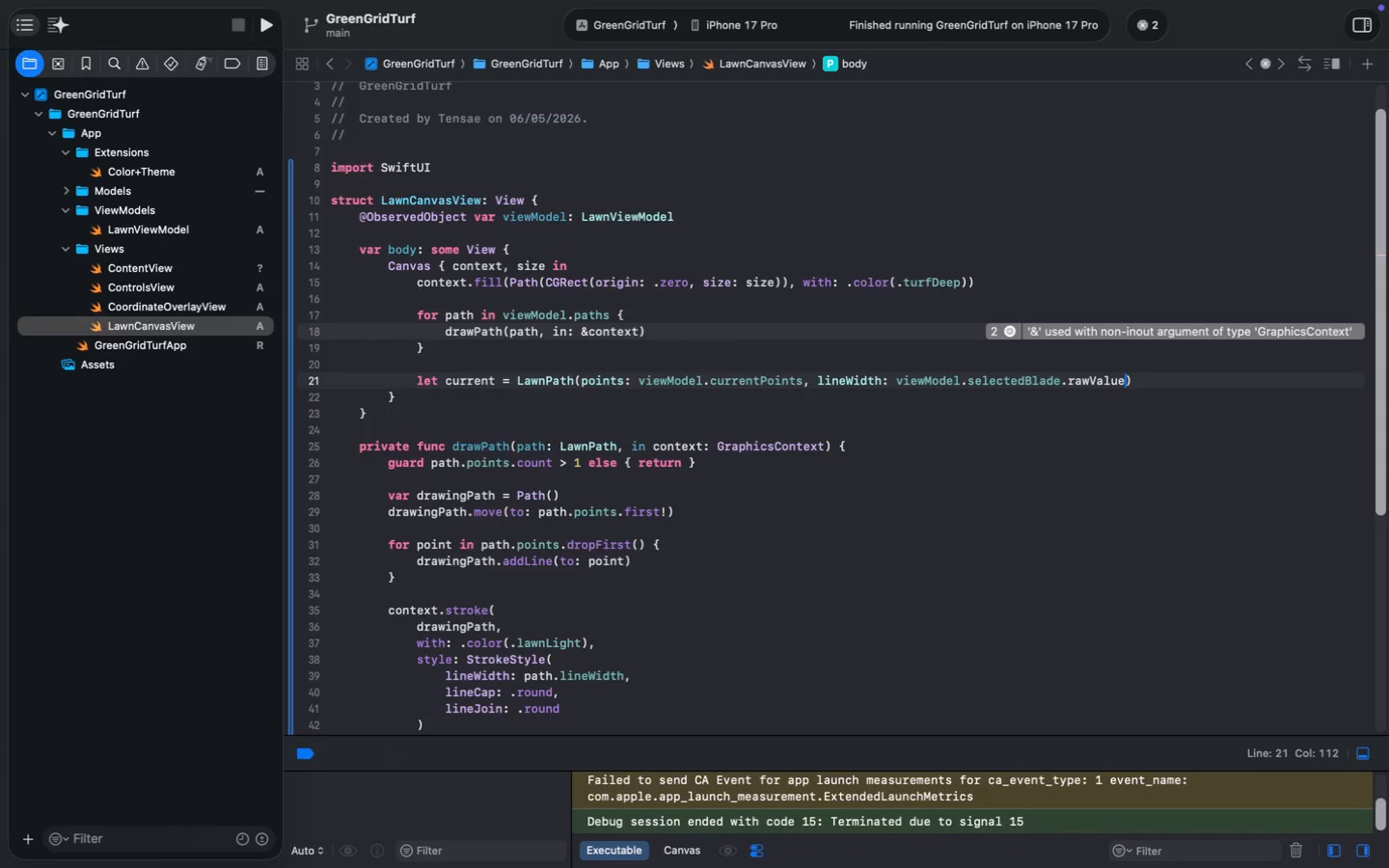 
key(Meta+S)
 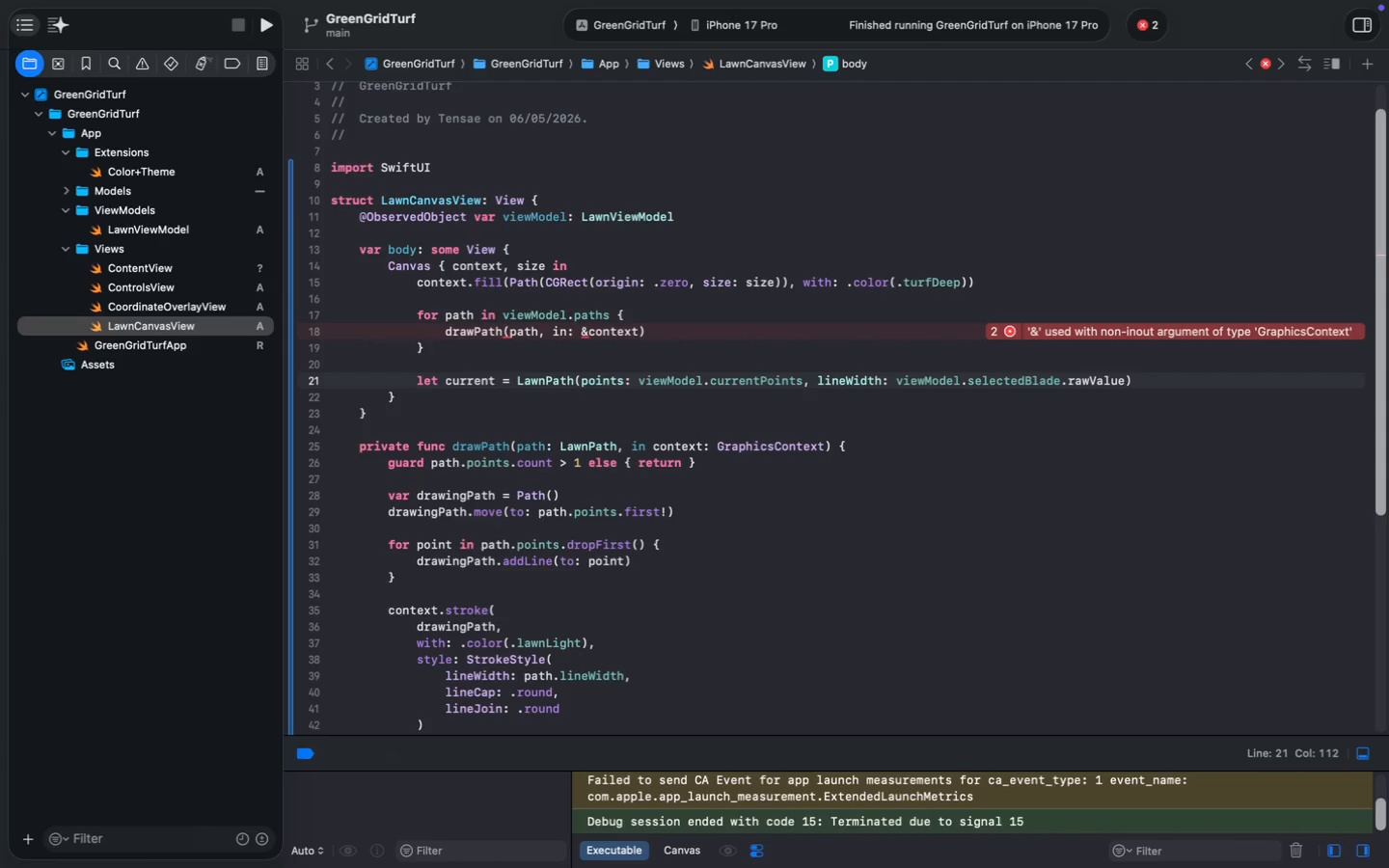 
key(Meta+MetaRight)
 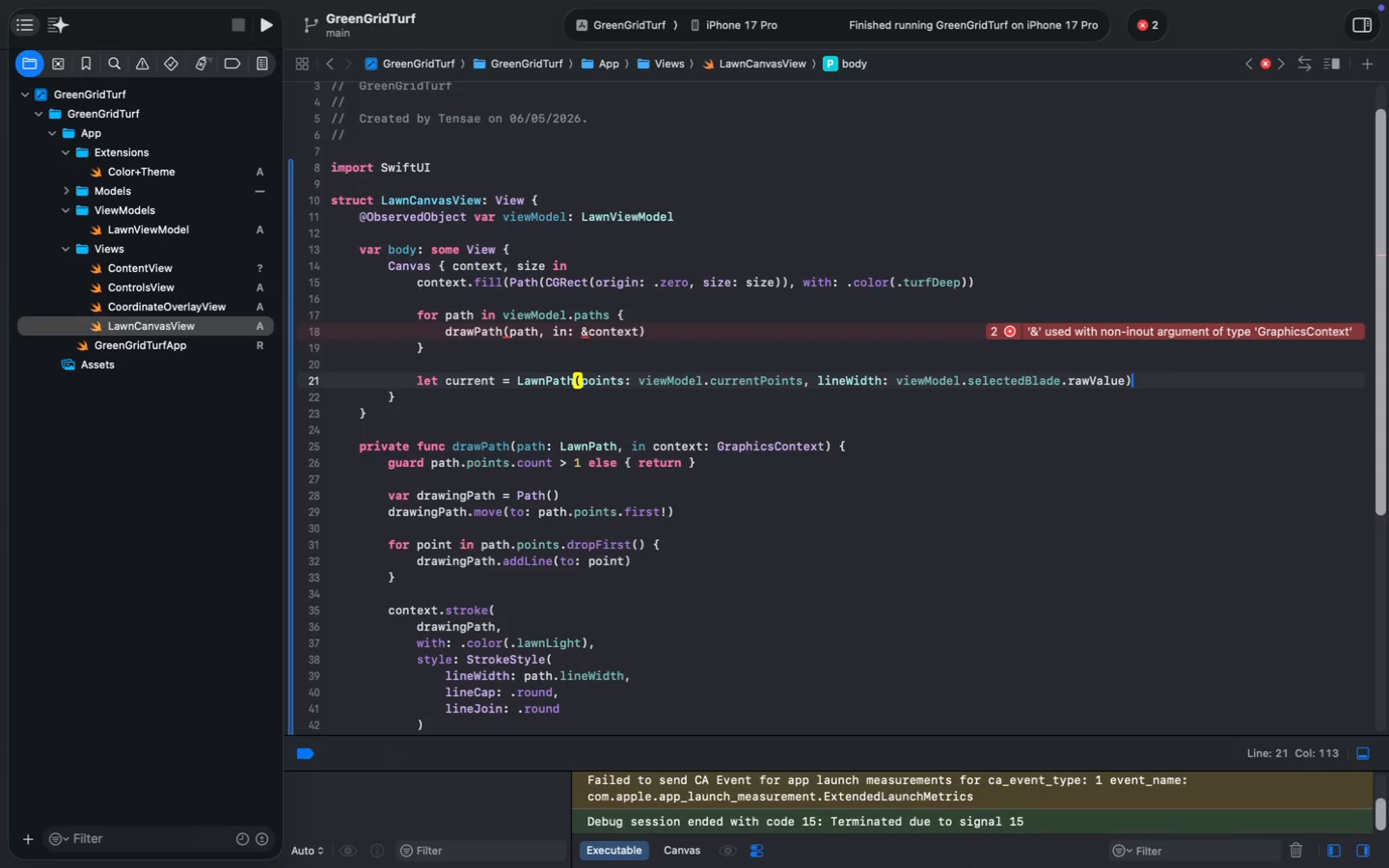 
key(Meta+ArrowRight)
 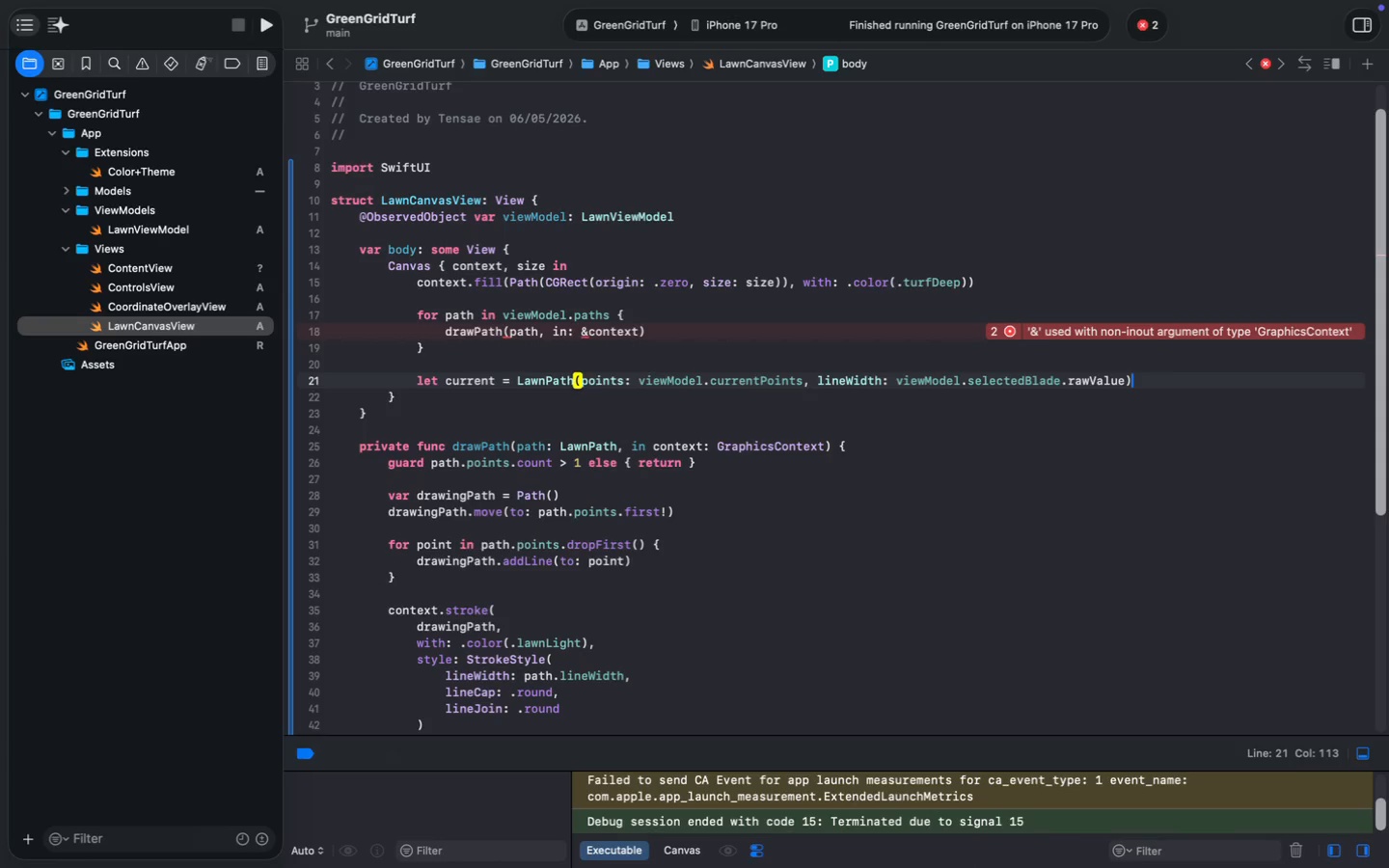 
key(Enter)
 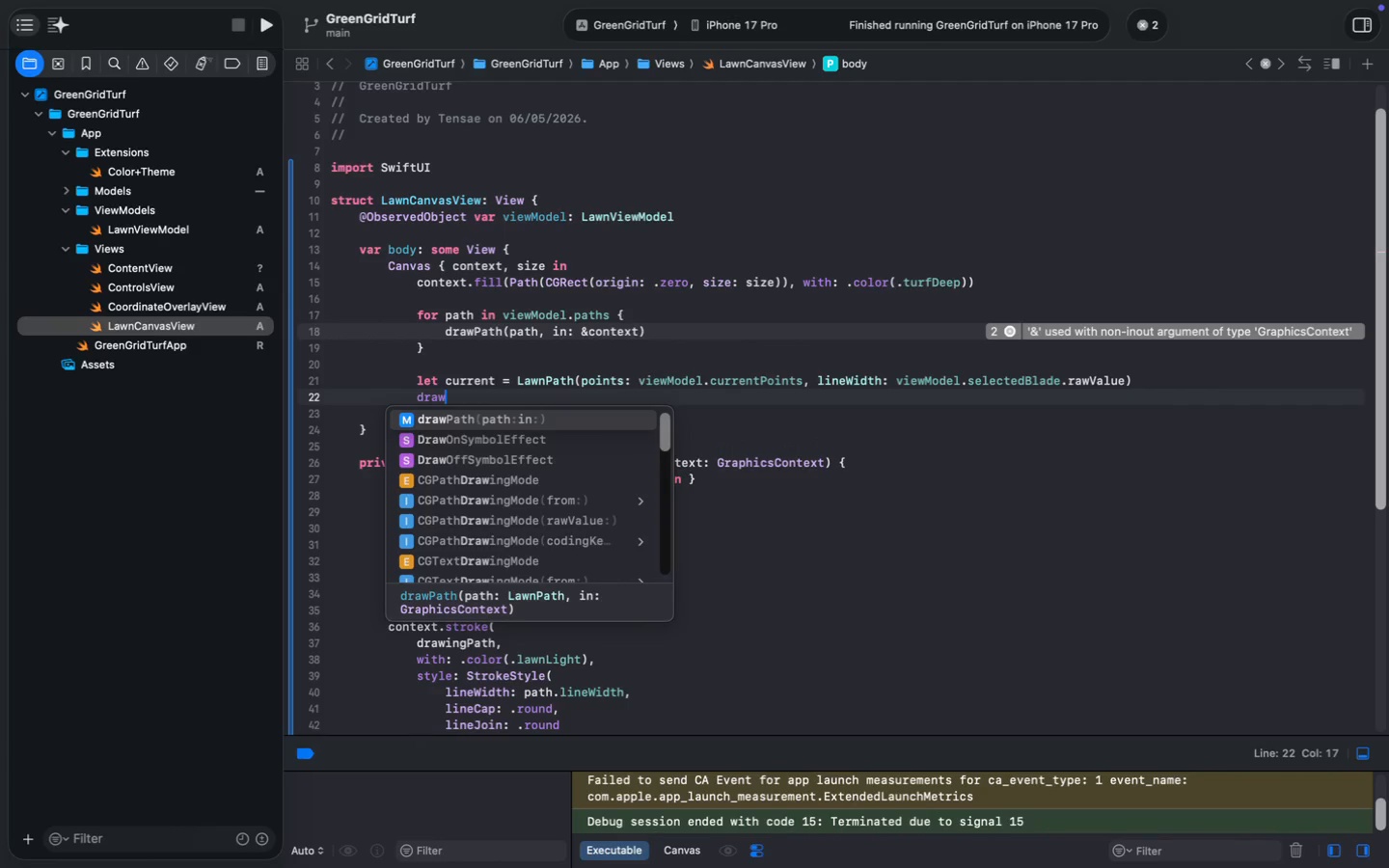 
type(drawP)
 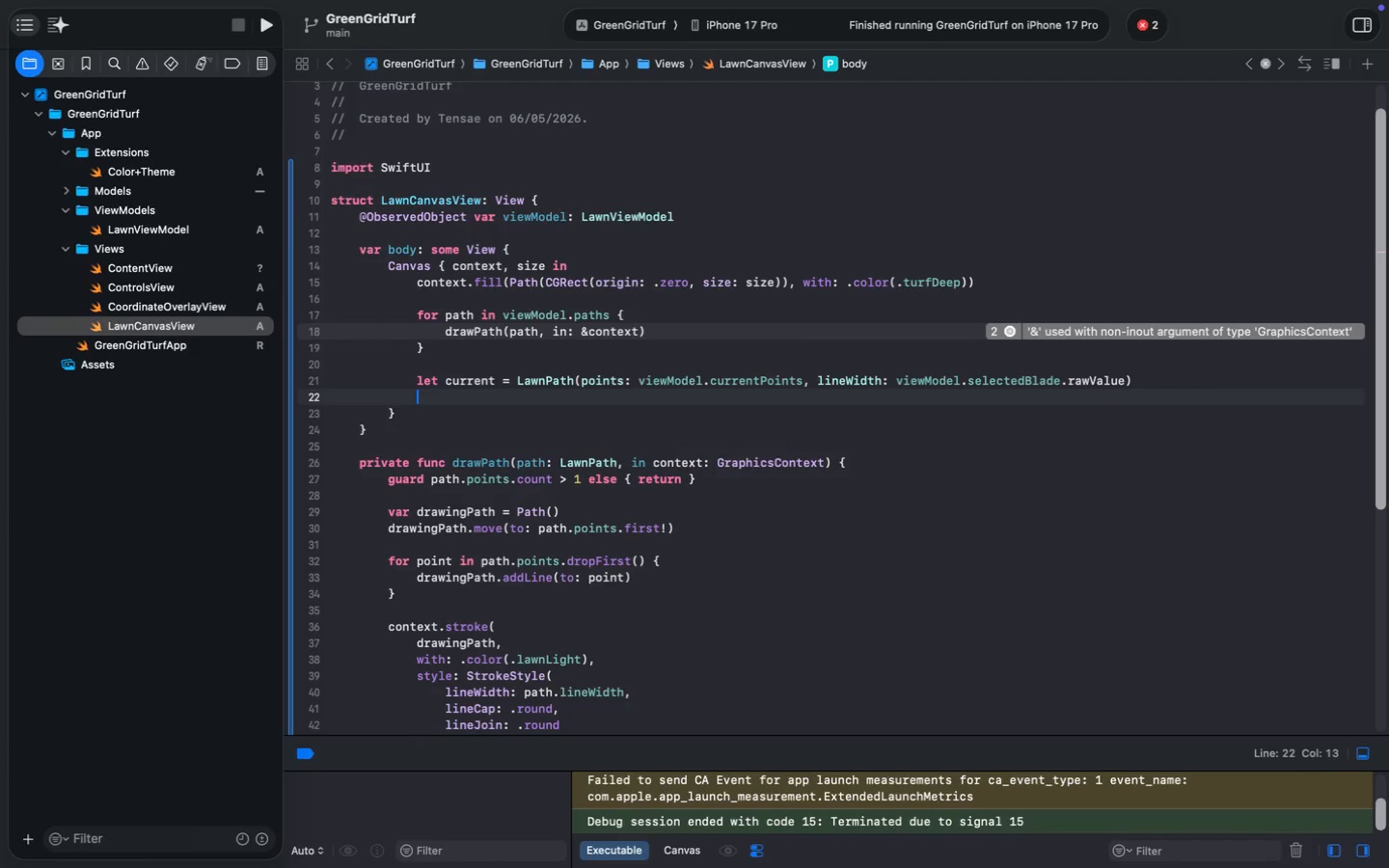 
 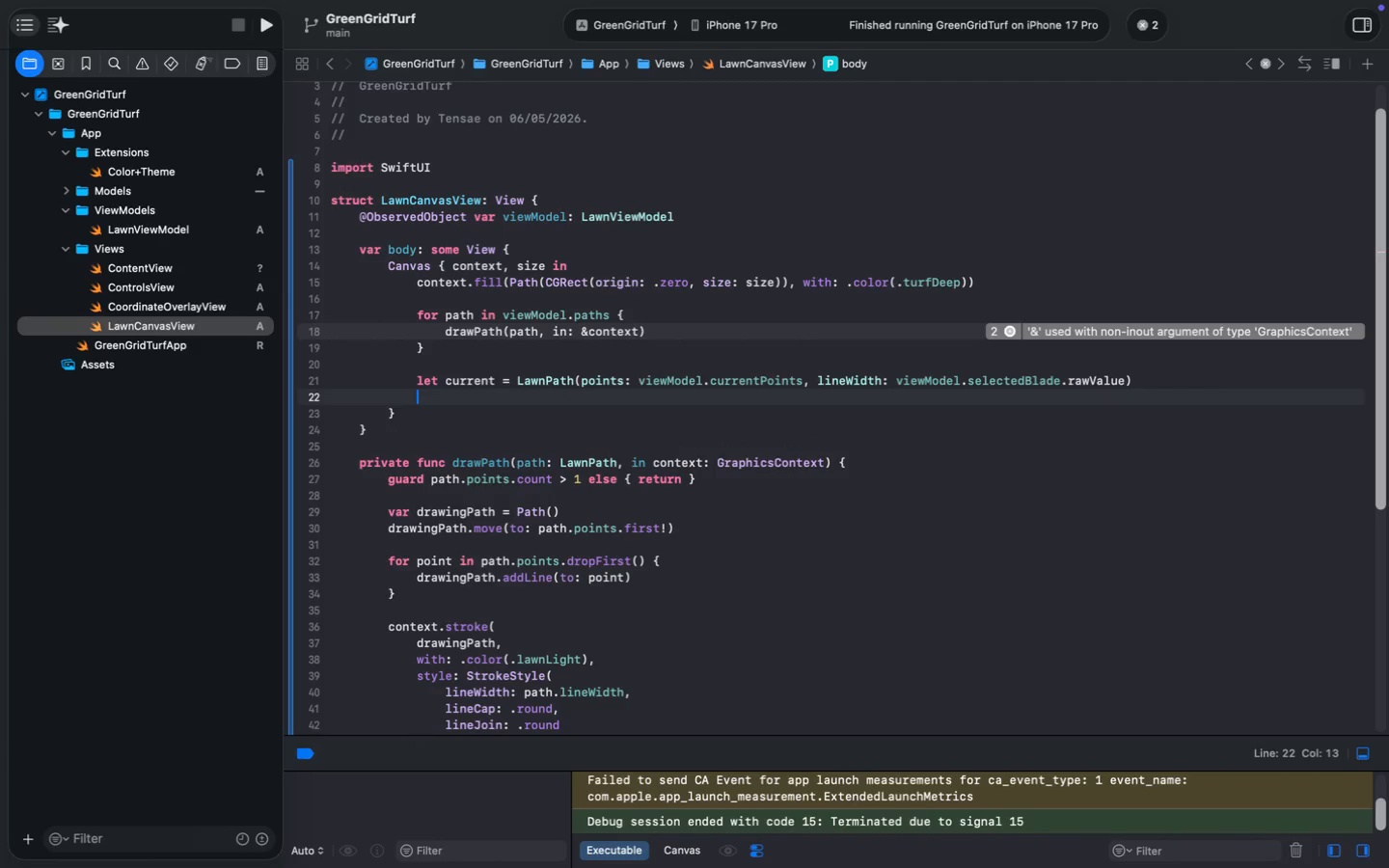 
key(Enter)
 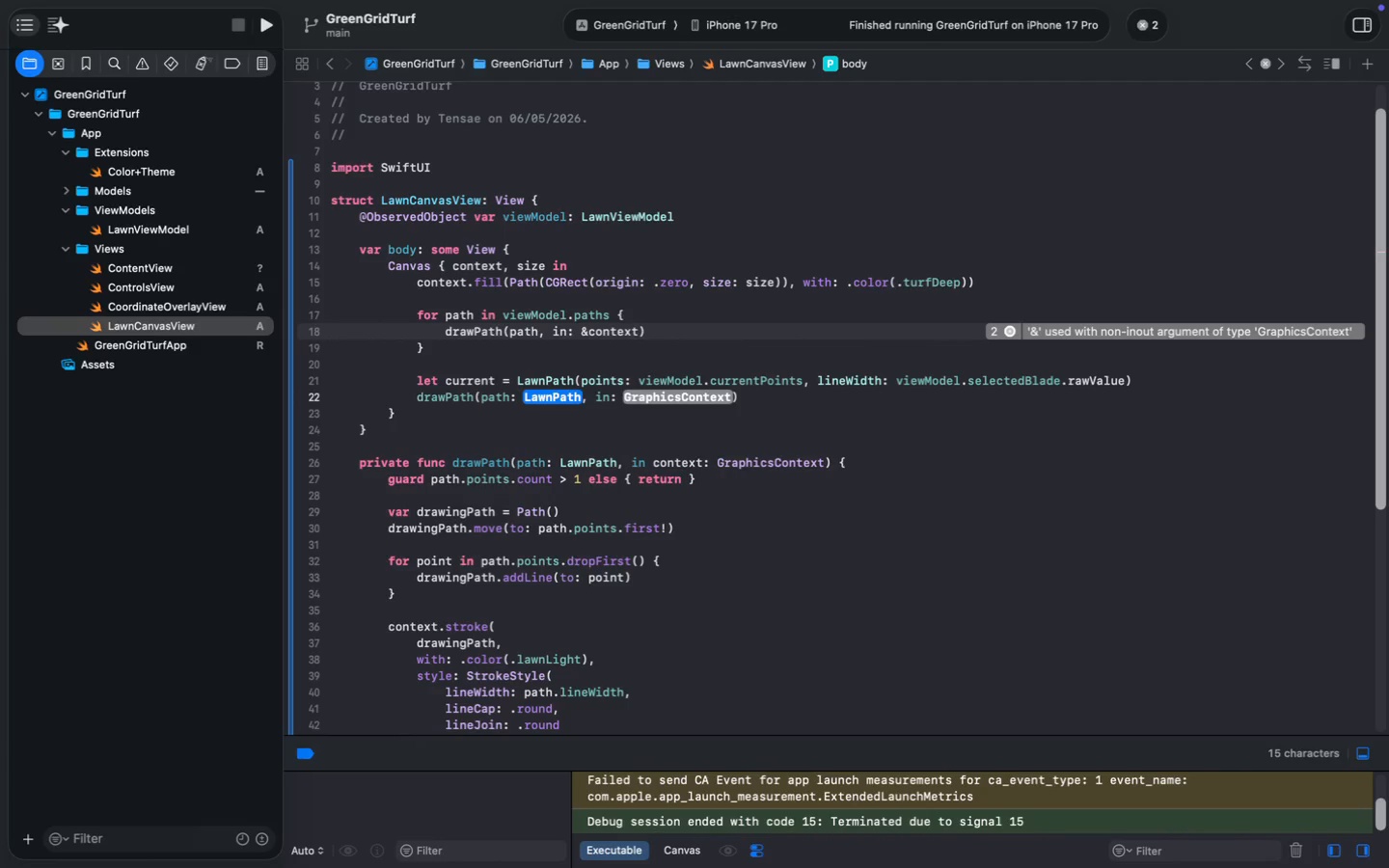 
key(Backspace)
key(Backspace)
key(Backspace)
key(Backspace)
key(Backspace)
key(Backspace)
key(Backspace)
type(current)
 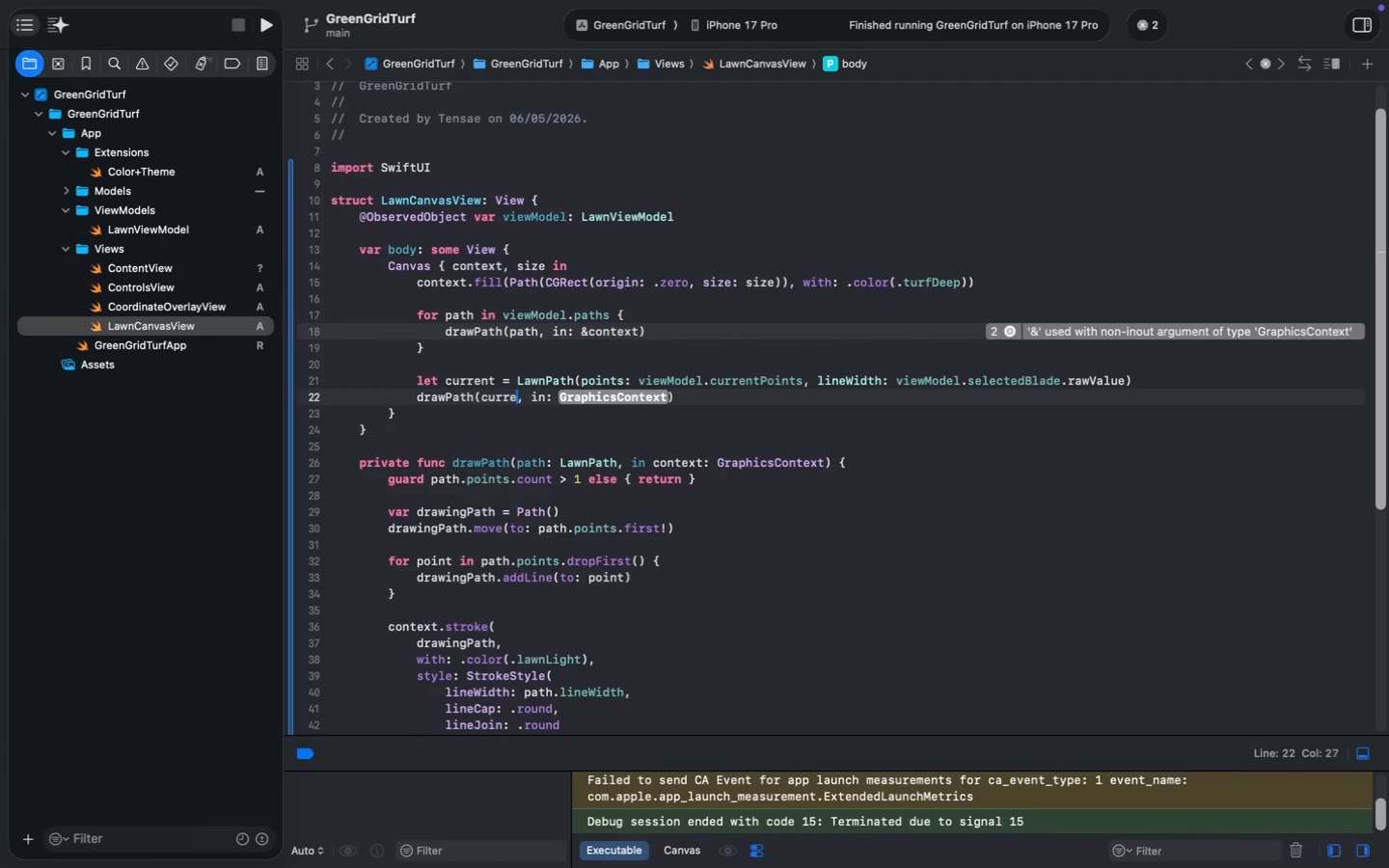 
key(ArrowRight)
 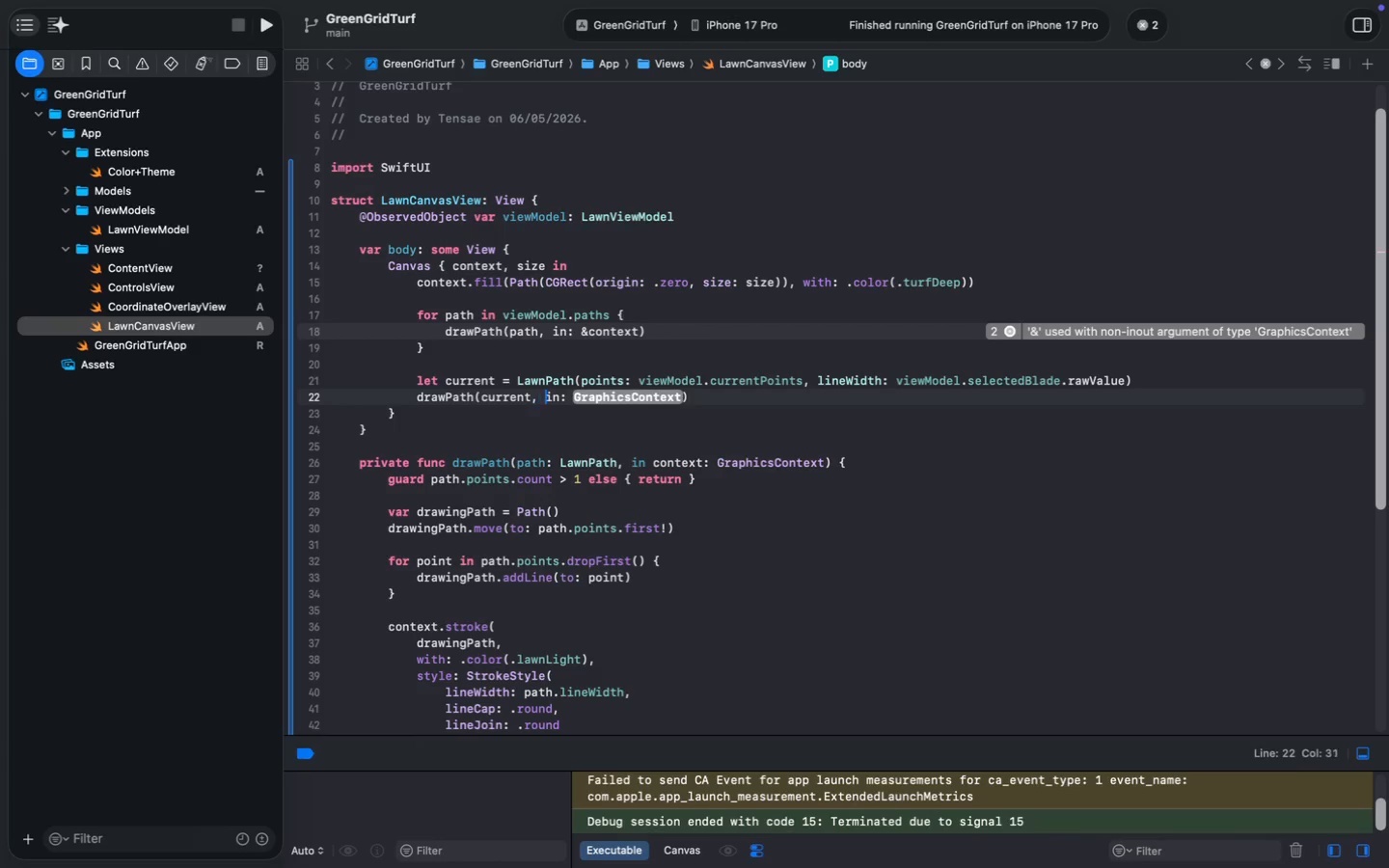 
key(ArrowRight)
 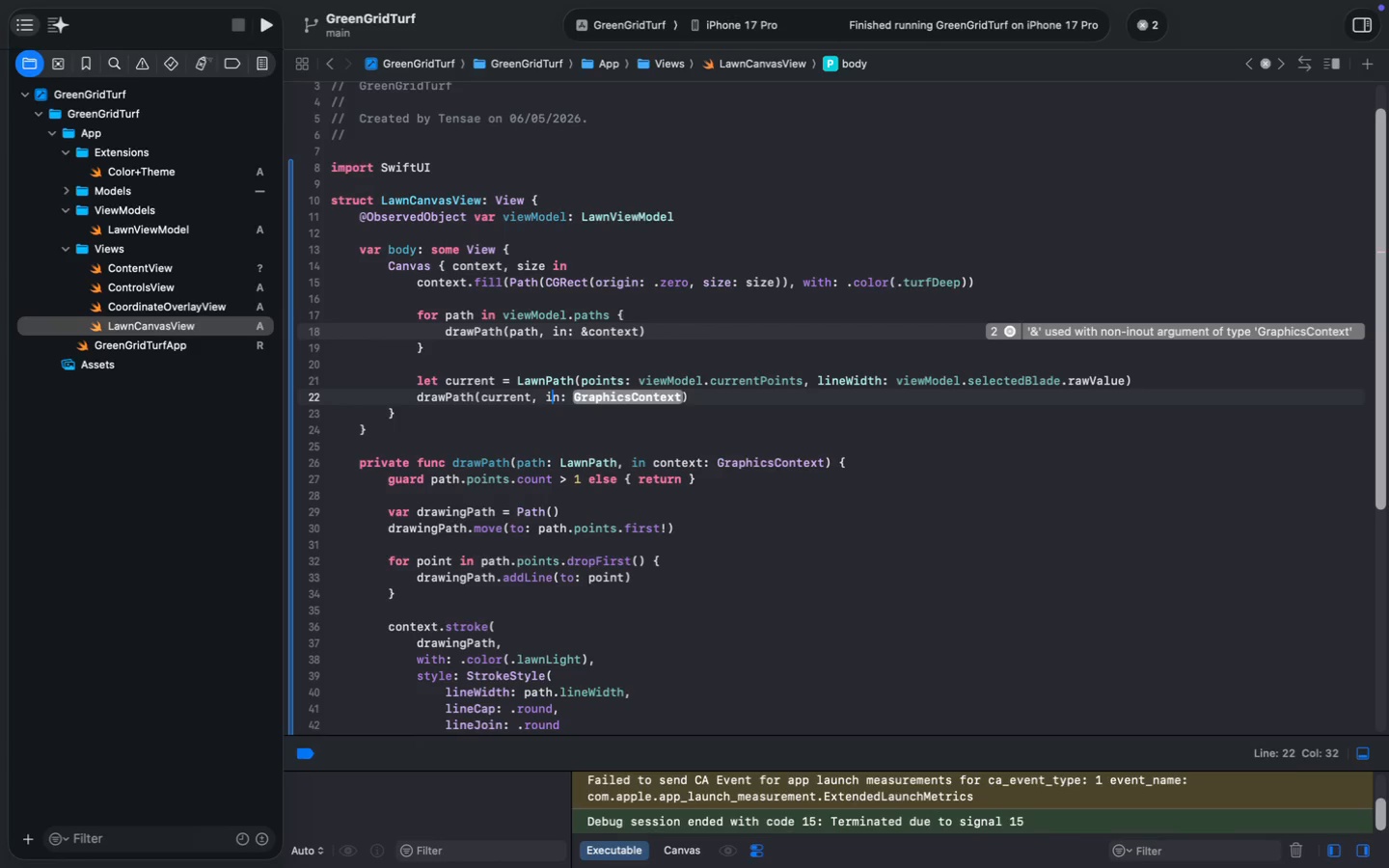 
key(ArrowRight)
 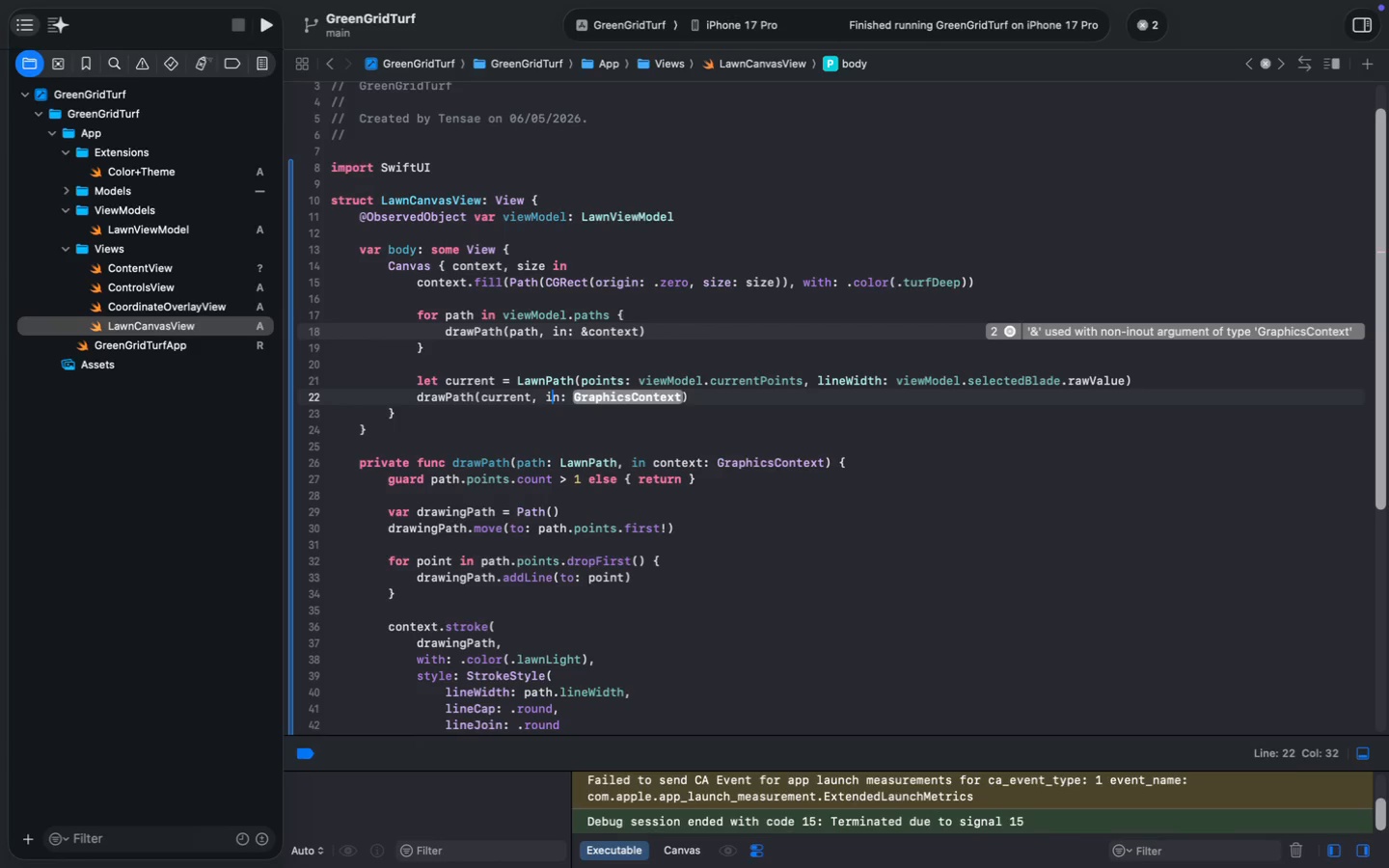 
key(ArrowRight)
 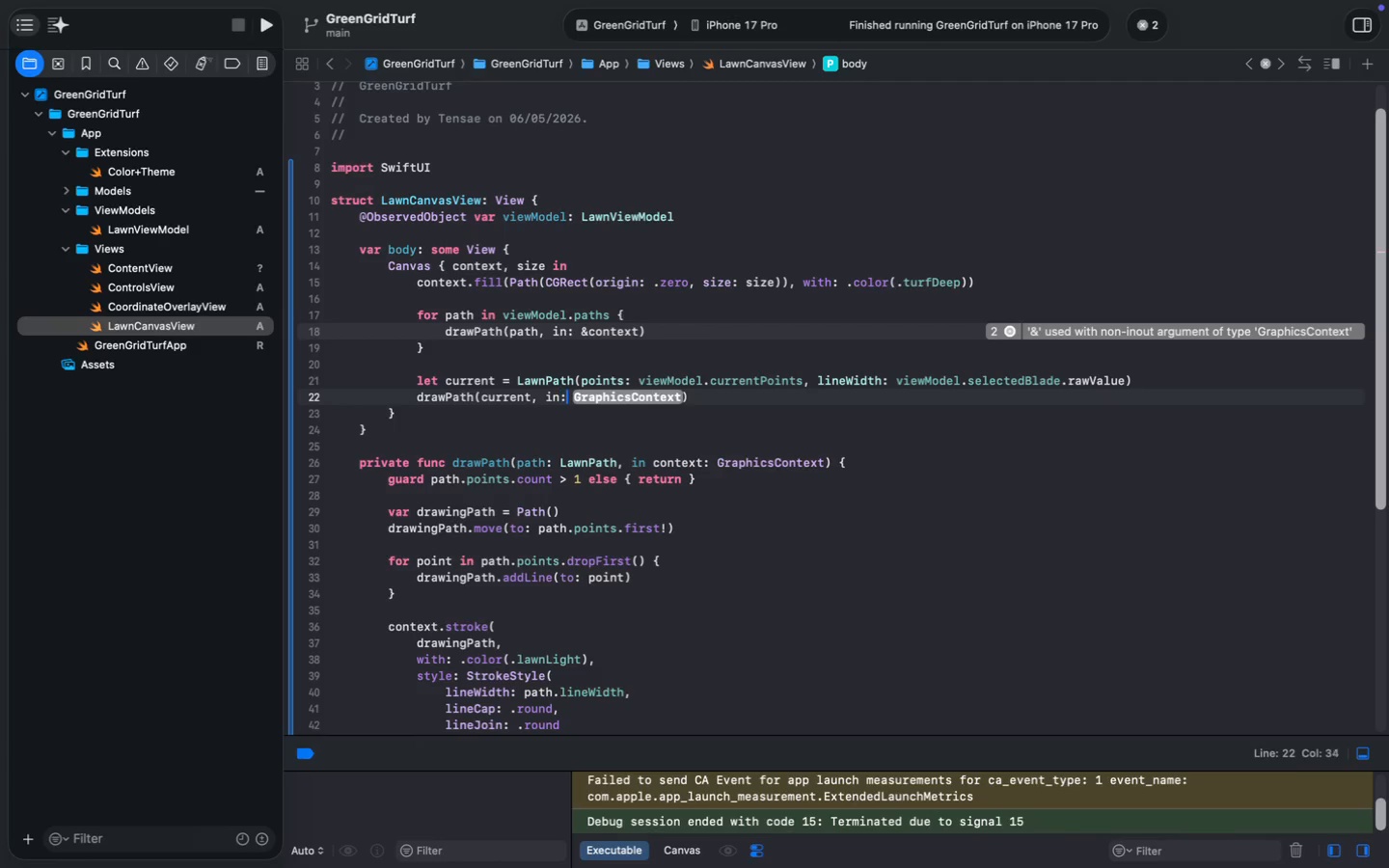 
key(ArrowRight)
 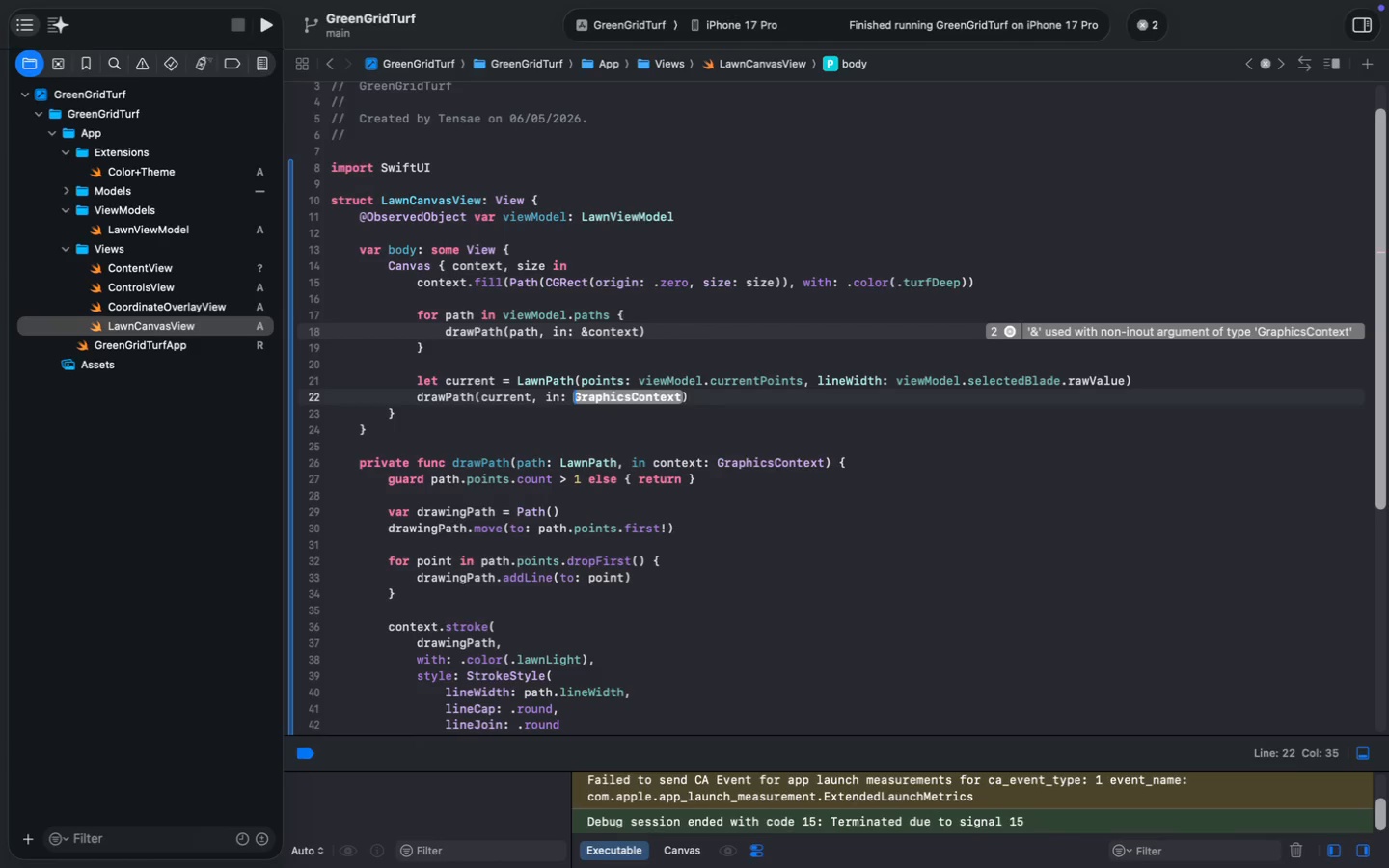 
key(ArrowRight)
 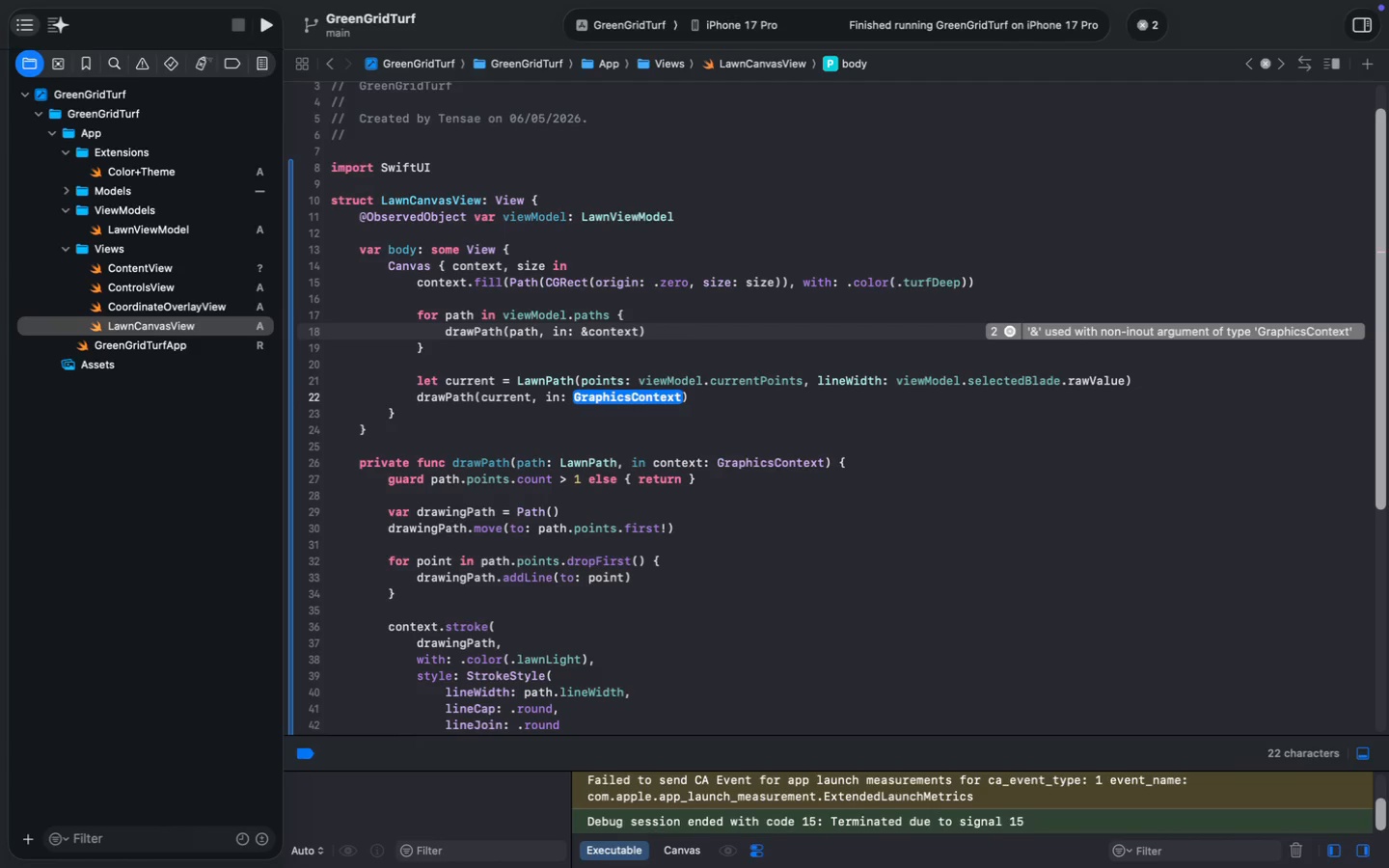 
key(ArrowRight)
 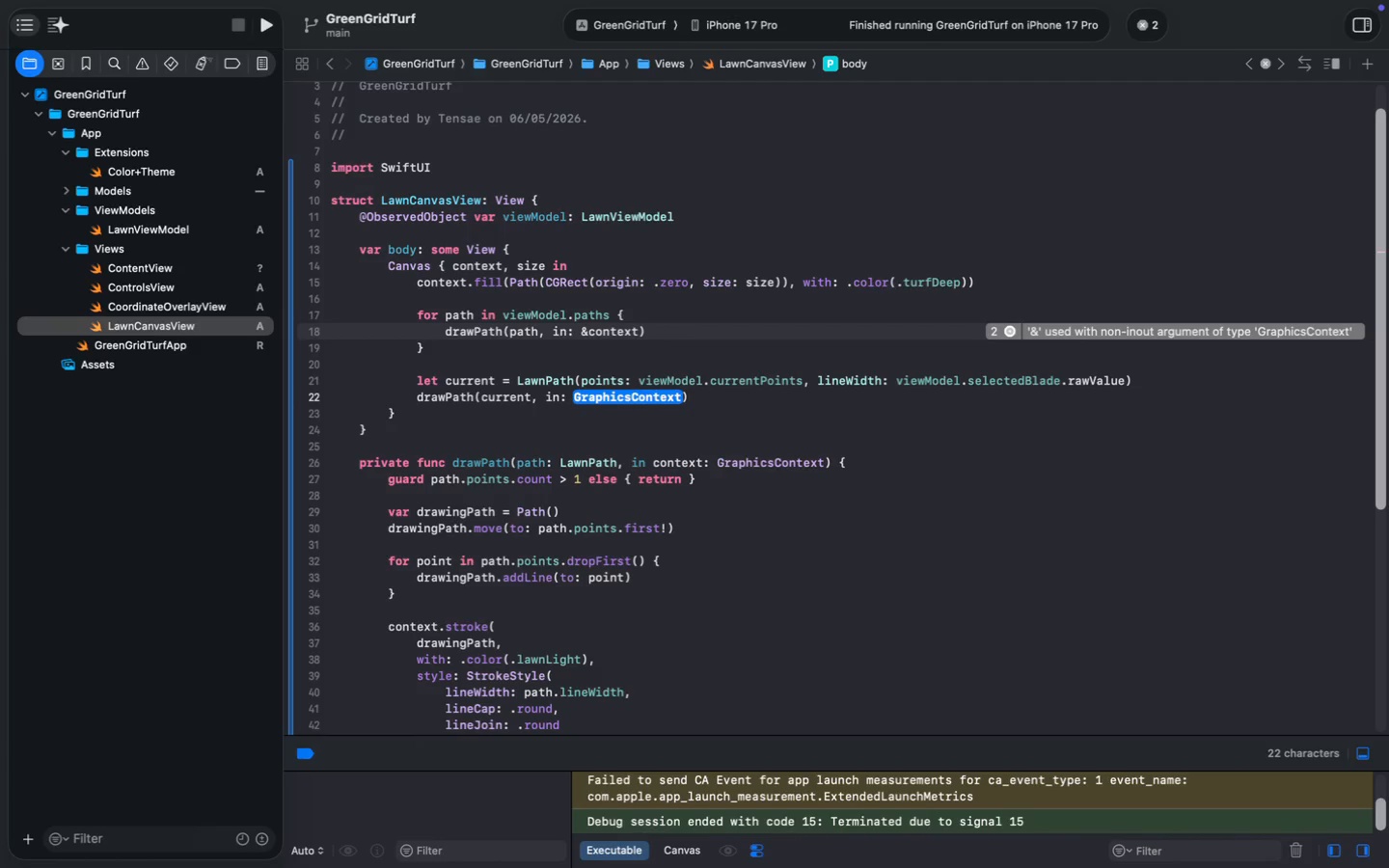 
type(&context)
 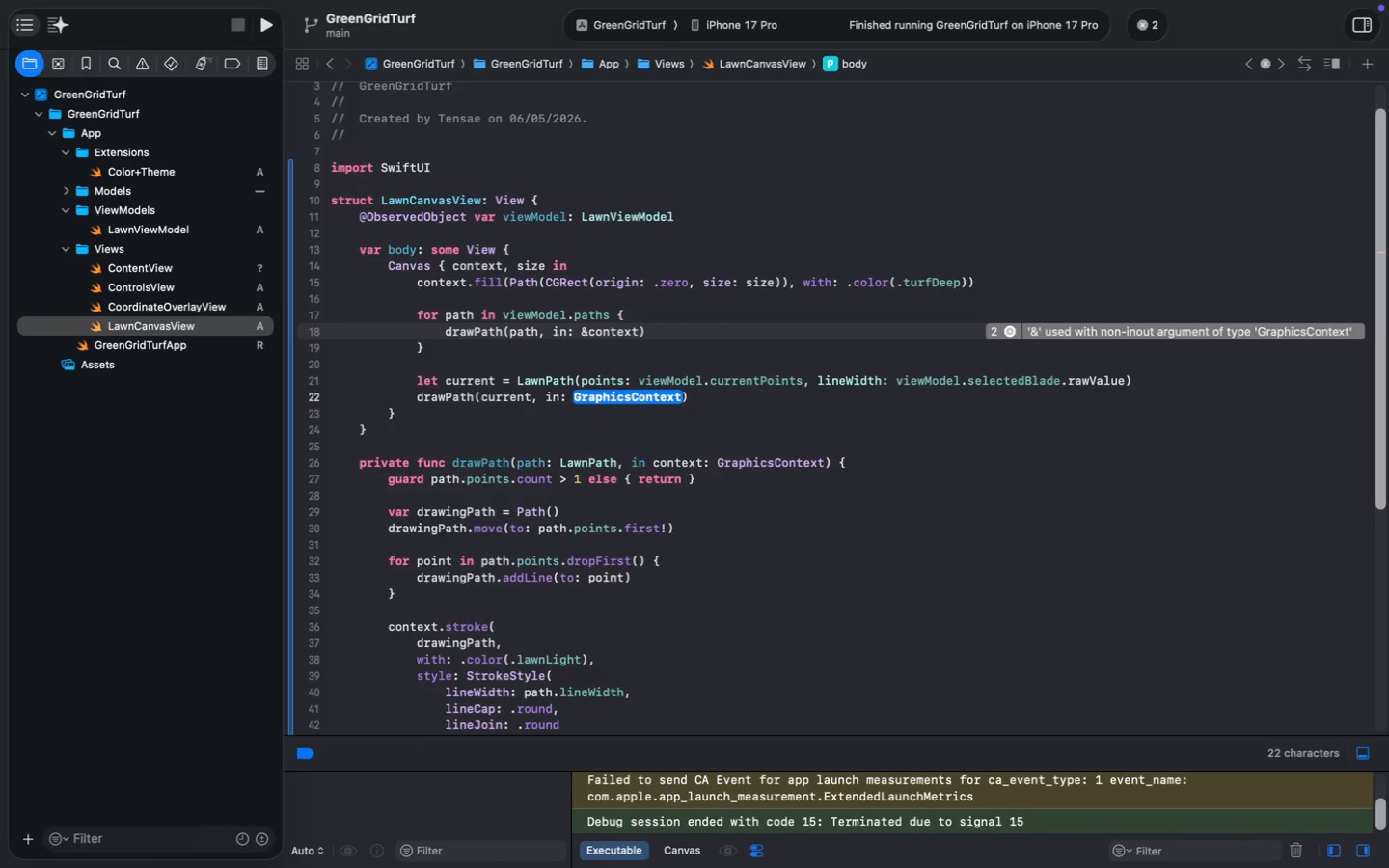 
hold_key(key=CommandLeft, duration=0.84)
 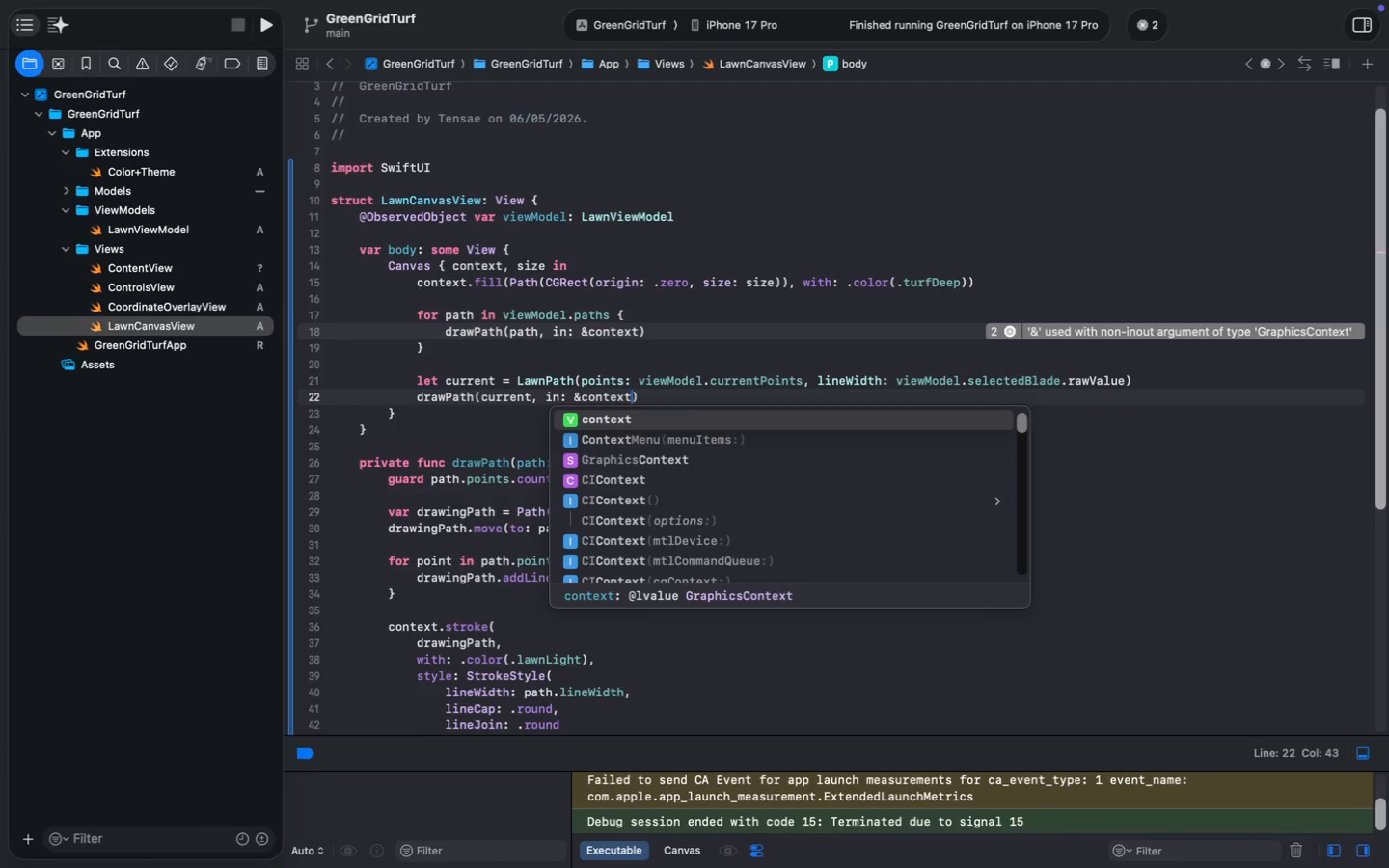 
key(Enter)
 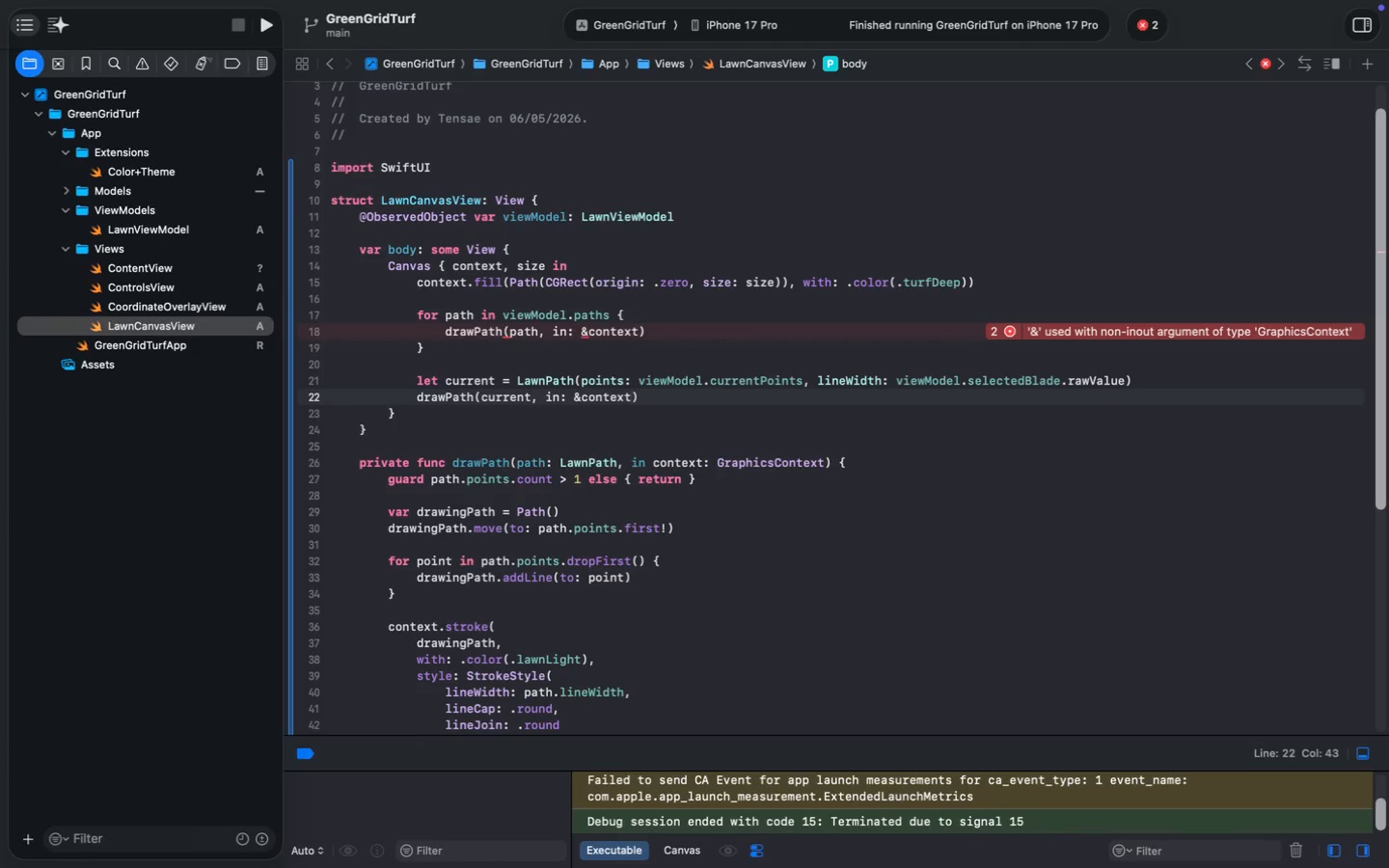 
wait(12.67)
 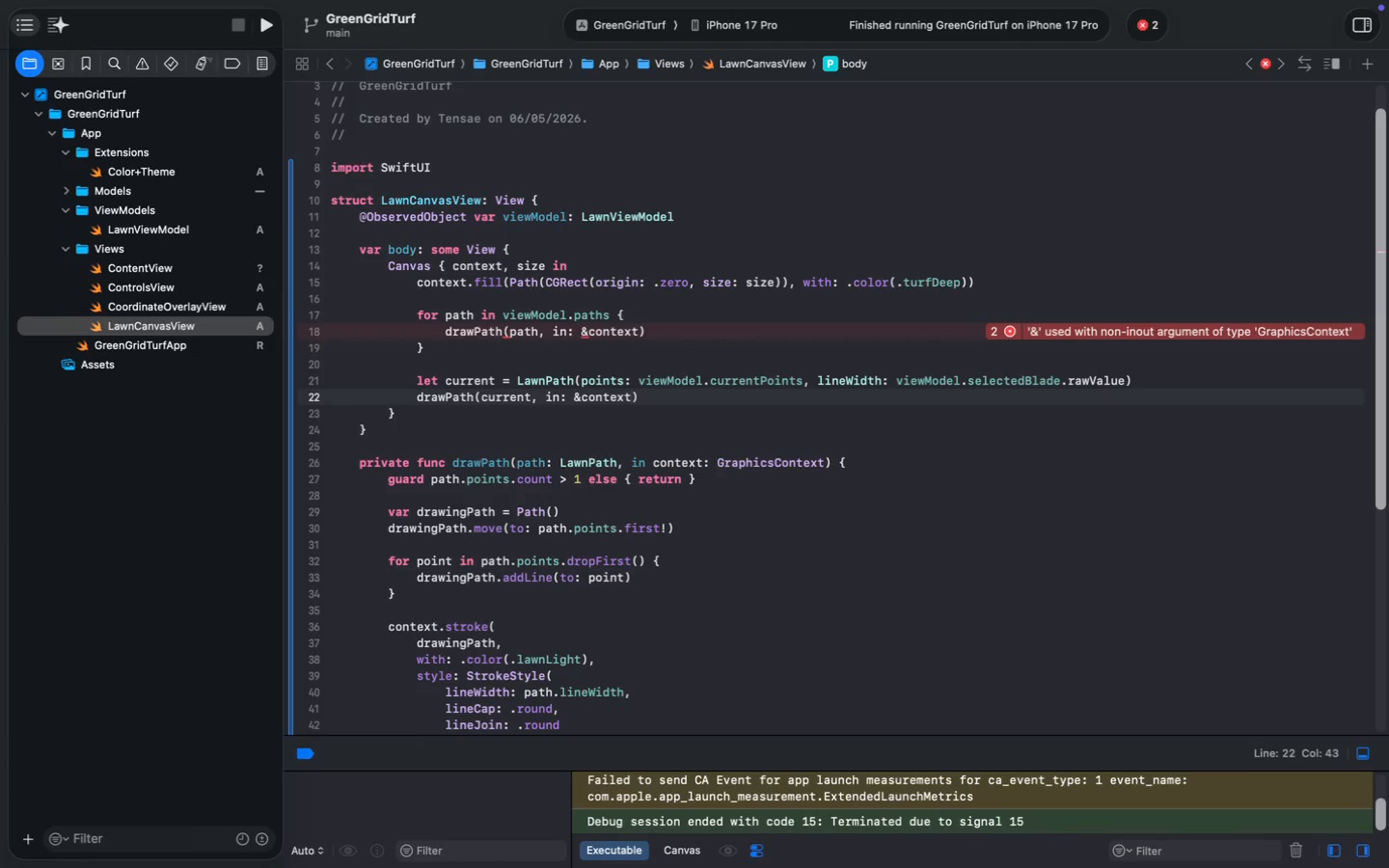 
hold_key(key=ShiftLeft, duration=0.84)
 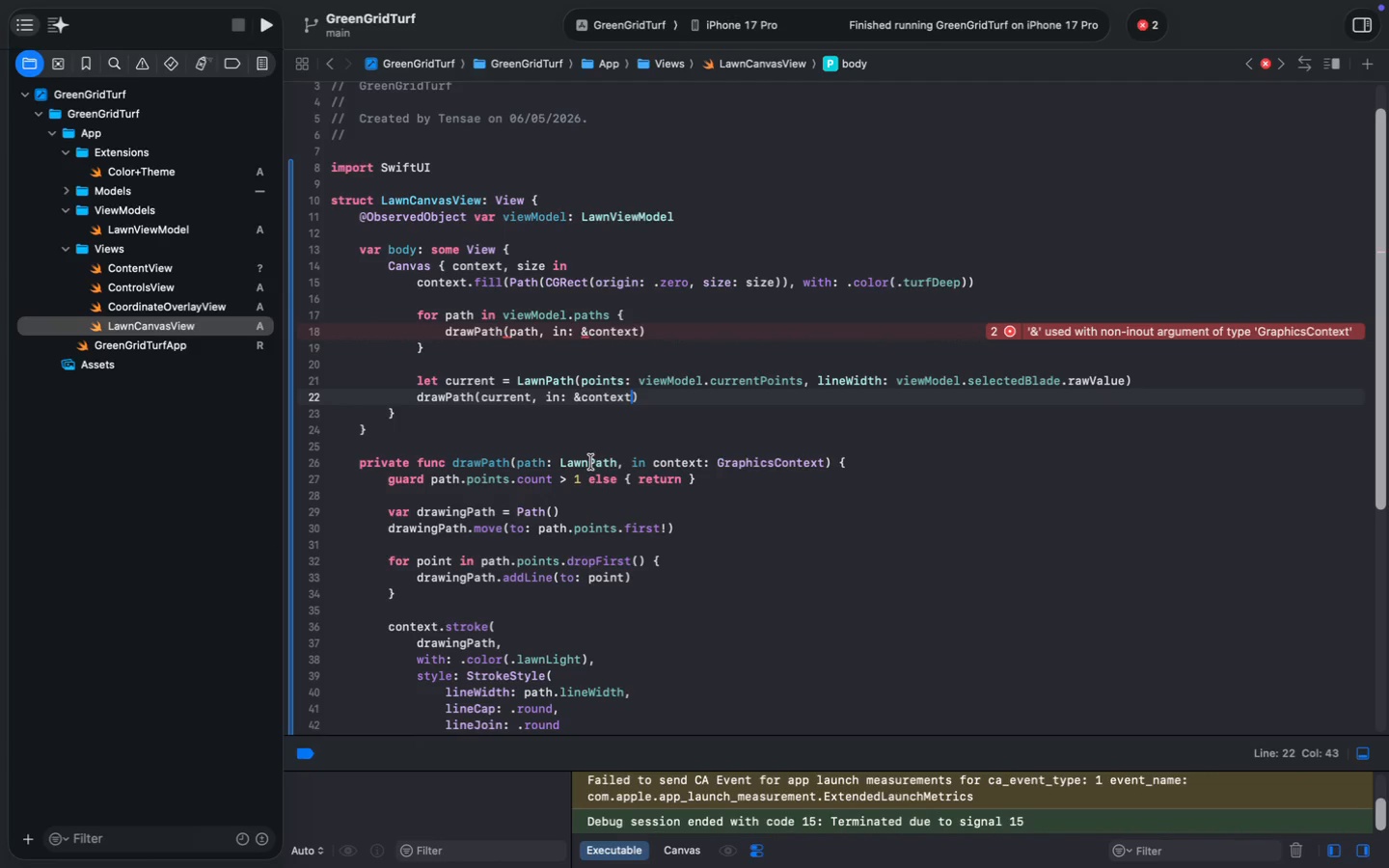 
type( )
key(Backspace)
type(_ lawnp)
key(Backspace)
type(Path)
 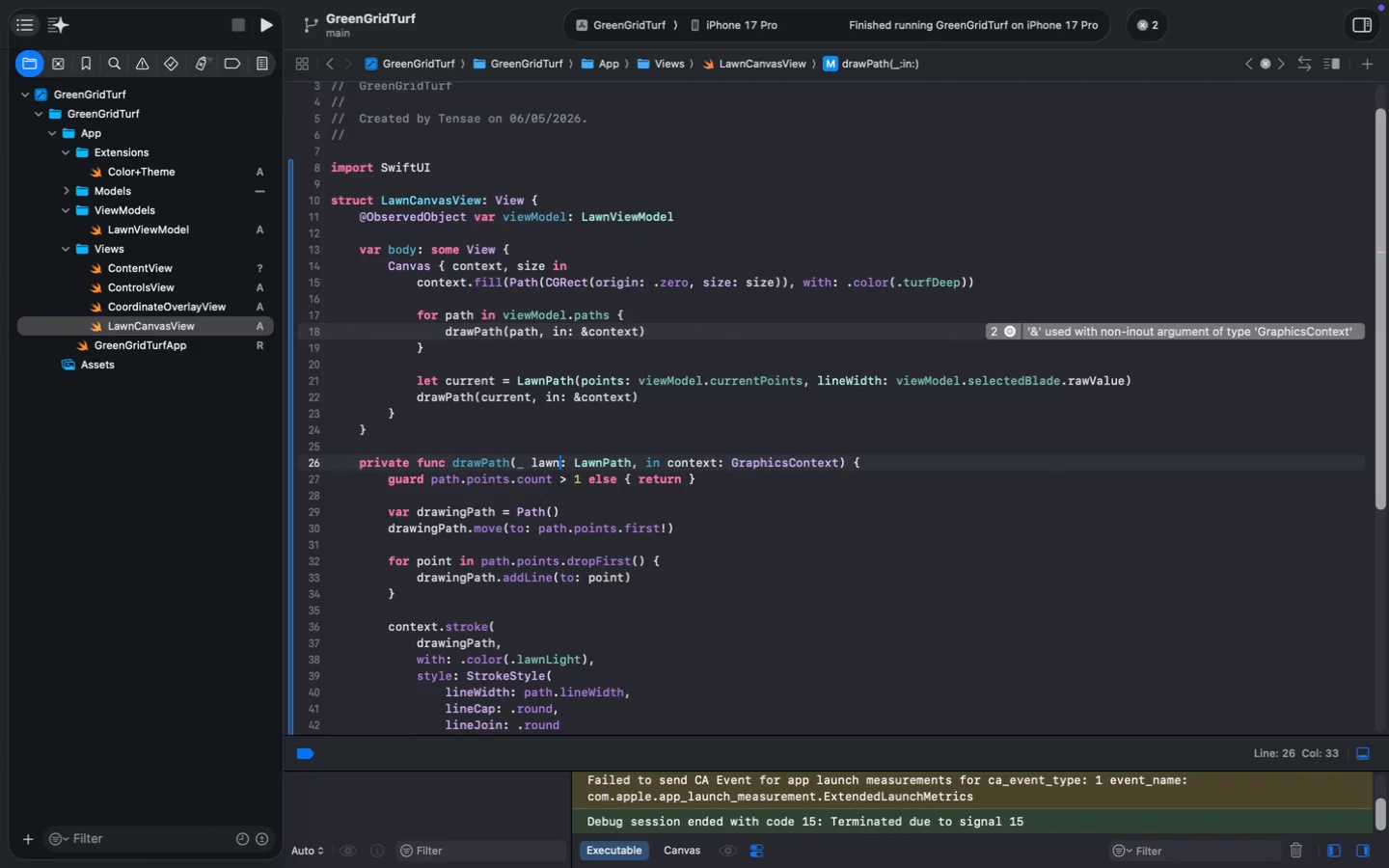 
key(ArrowRight)
 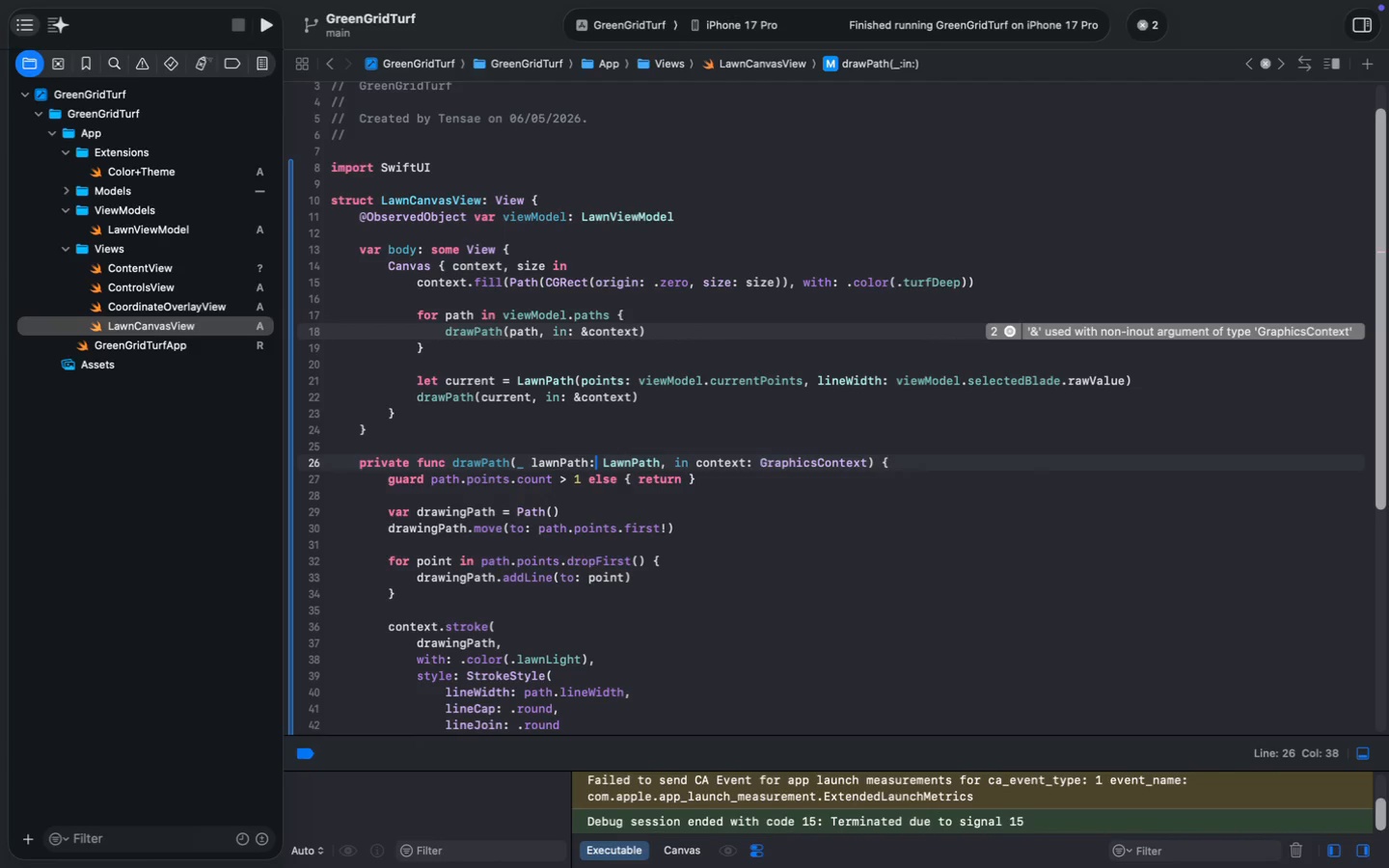 
key(Alt+ArrowRight)
 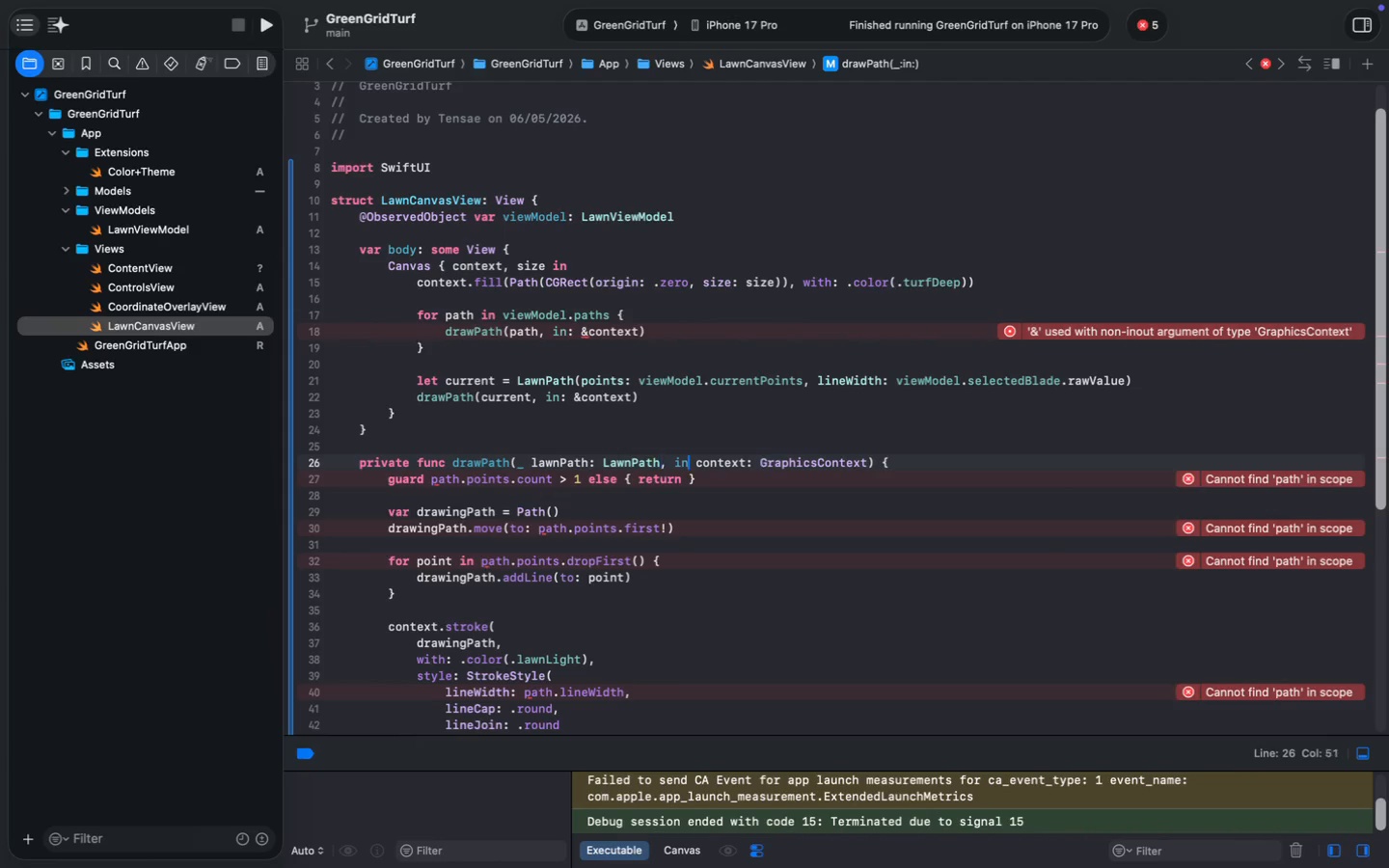 
key(Alt+ArrowRight)
 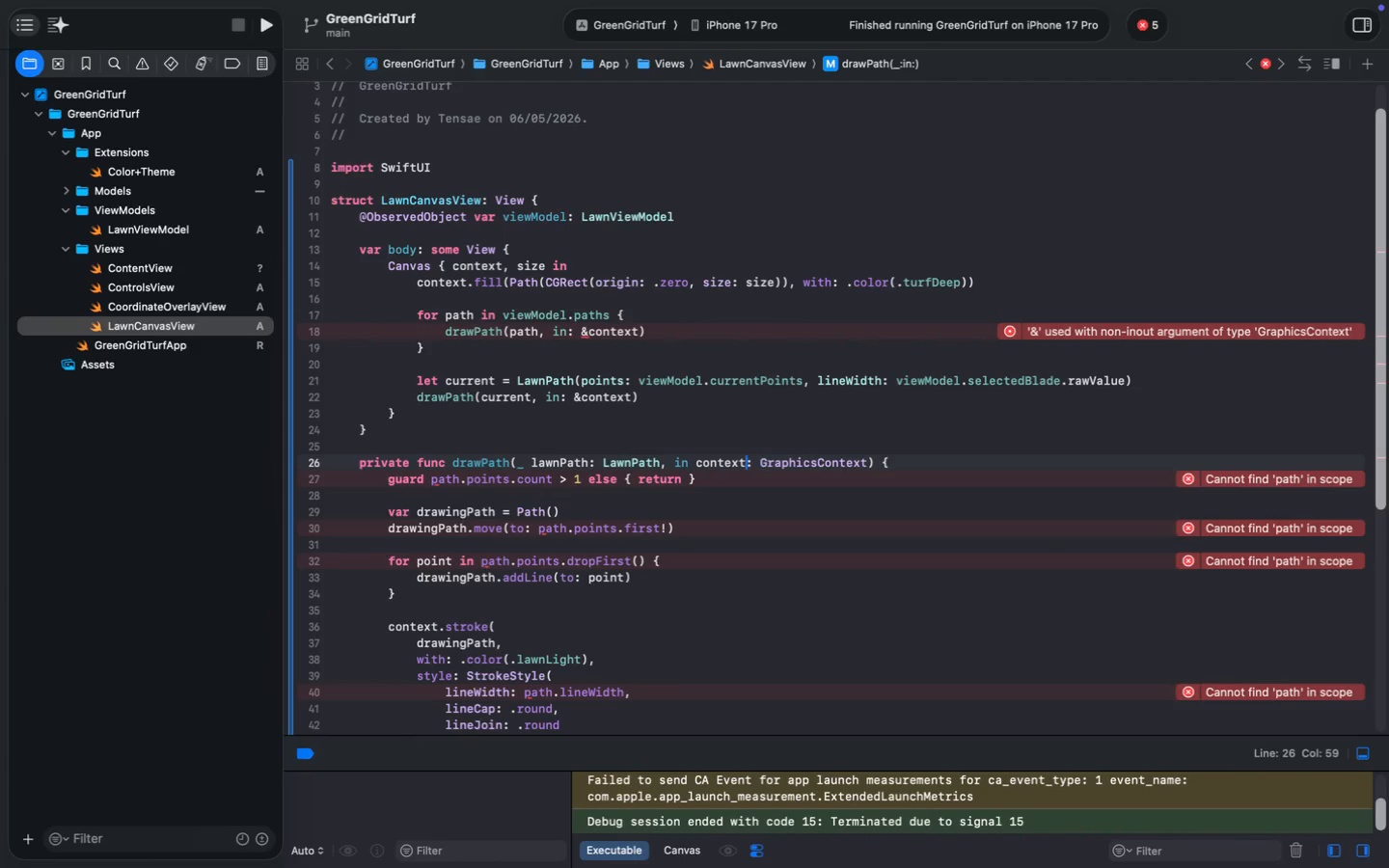 
key(Alt+ArrowRight)
 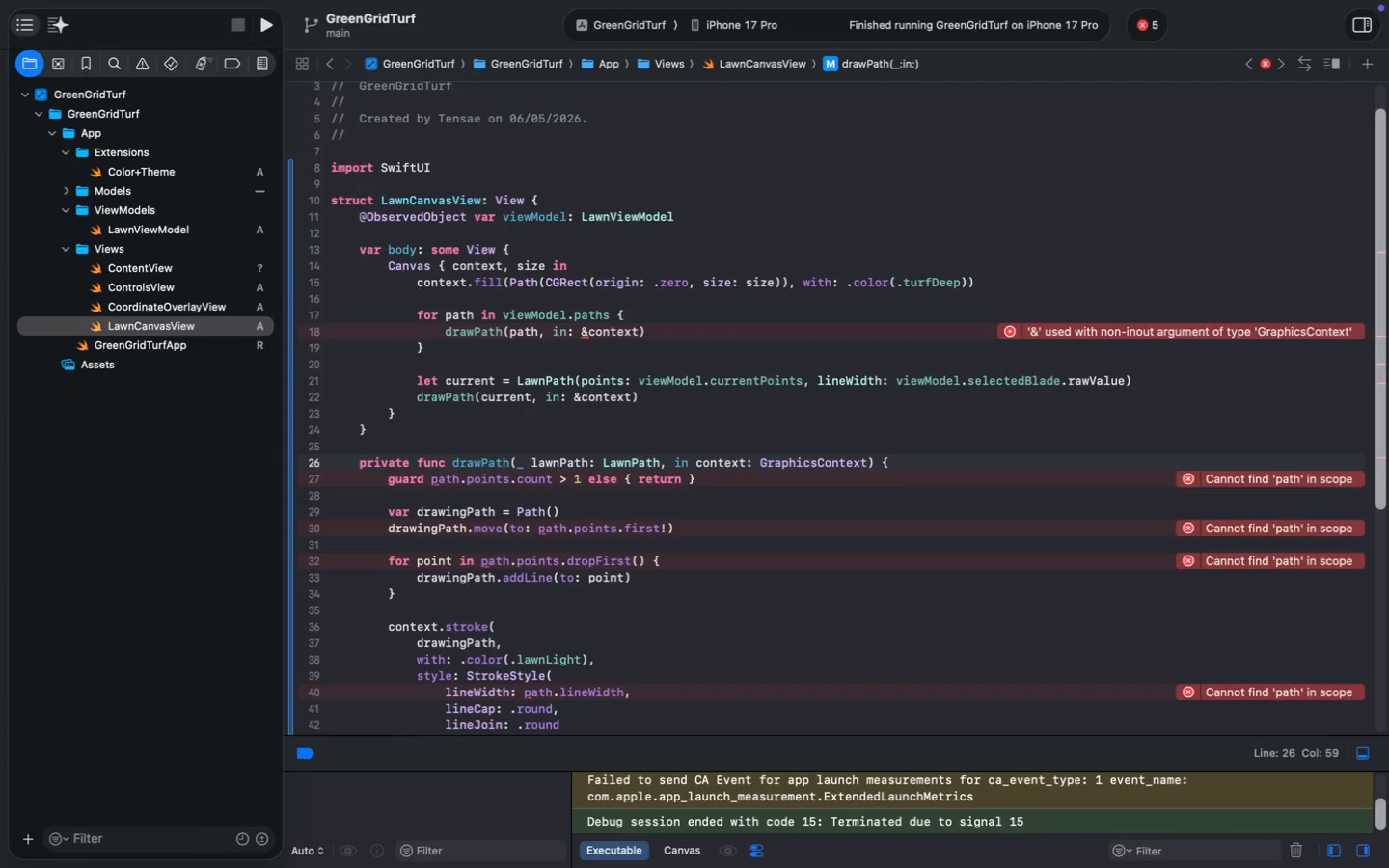 
key(ArrowRight)
 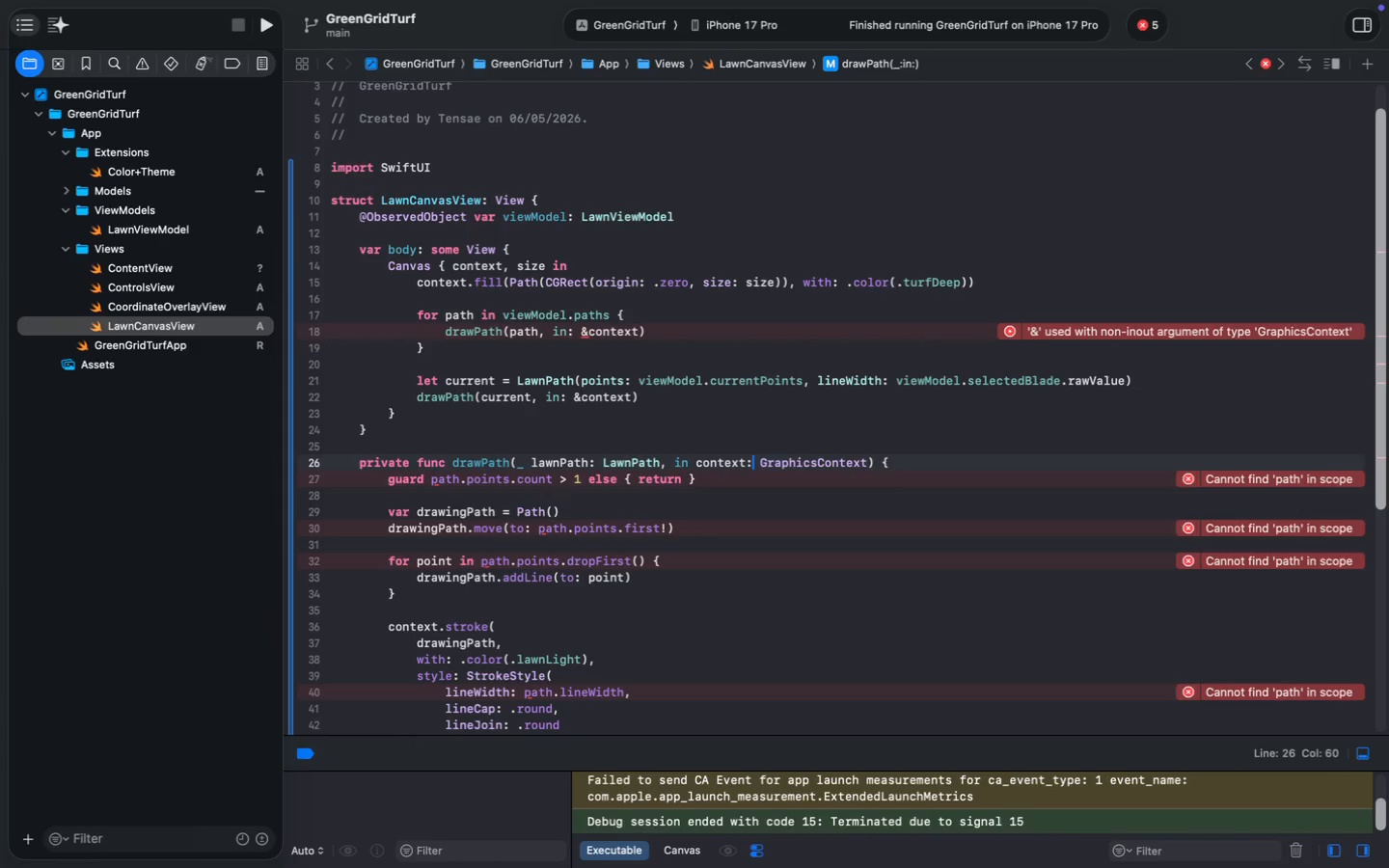 
key(ArrowRight)
 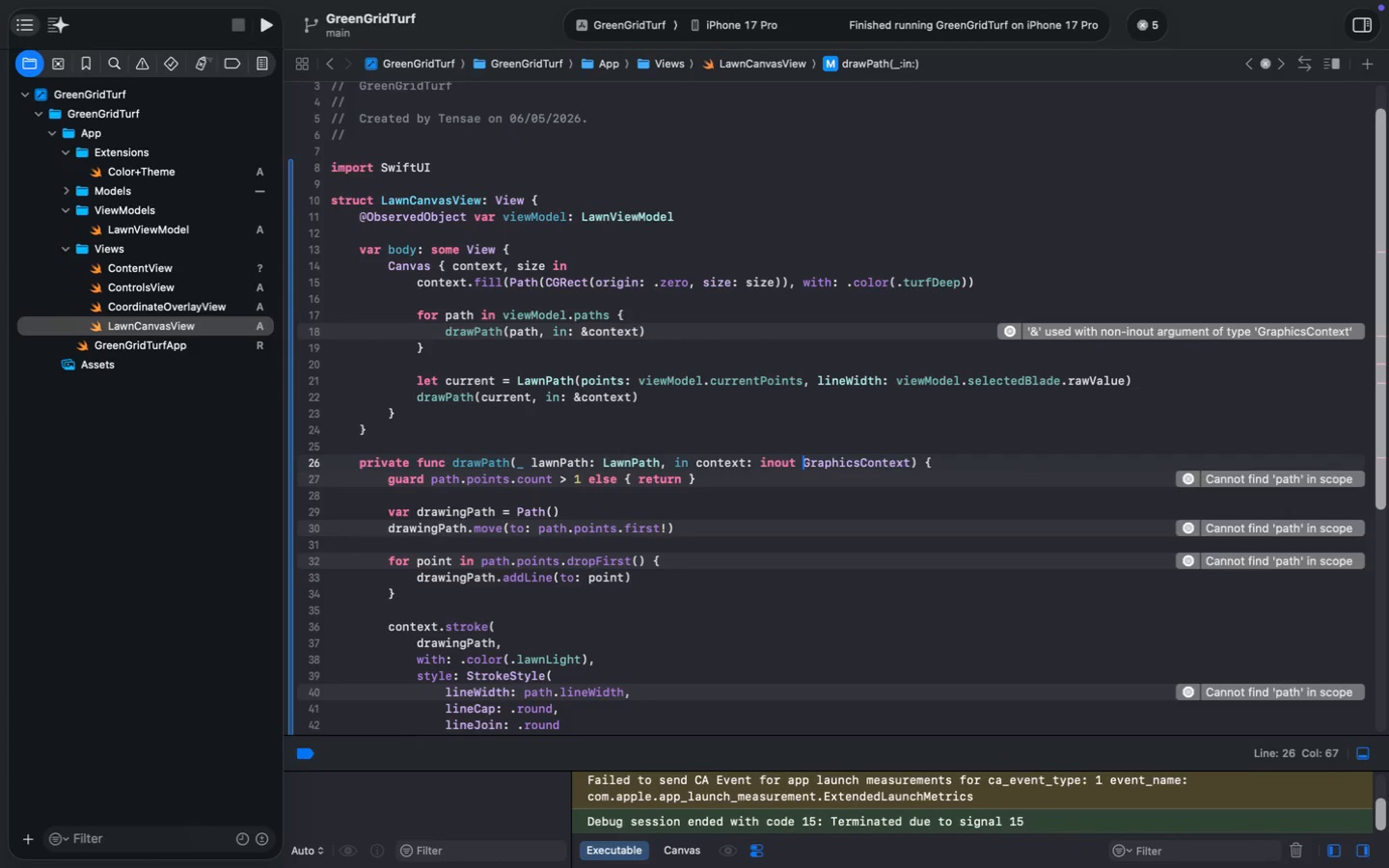 
type(inout )
 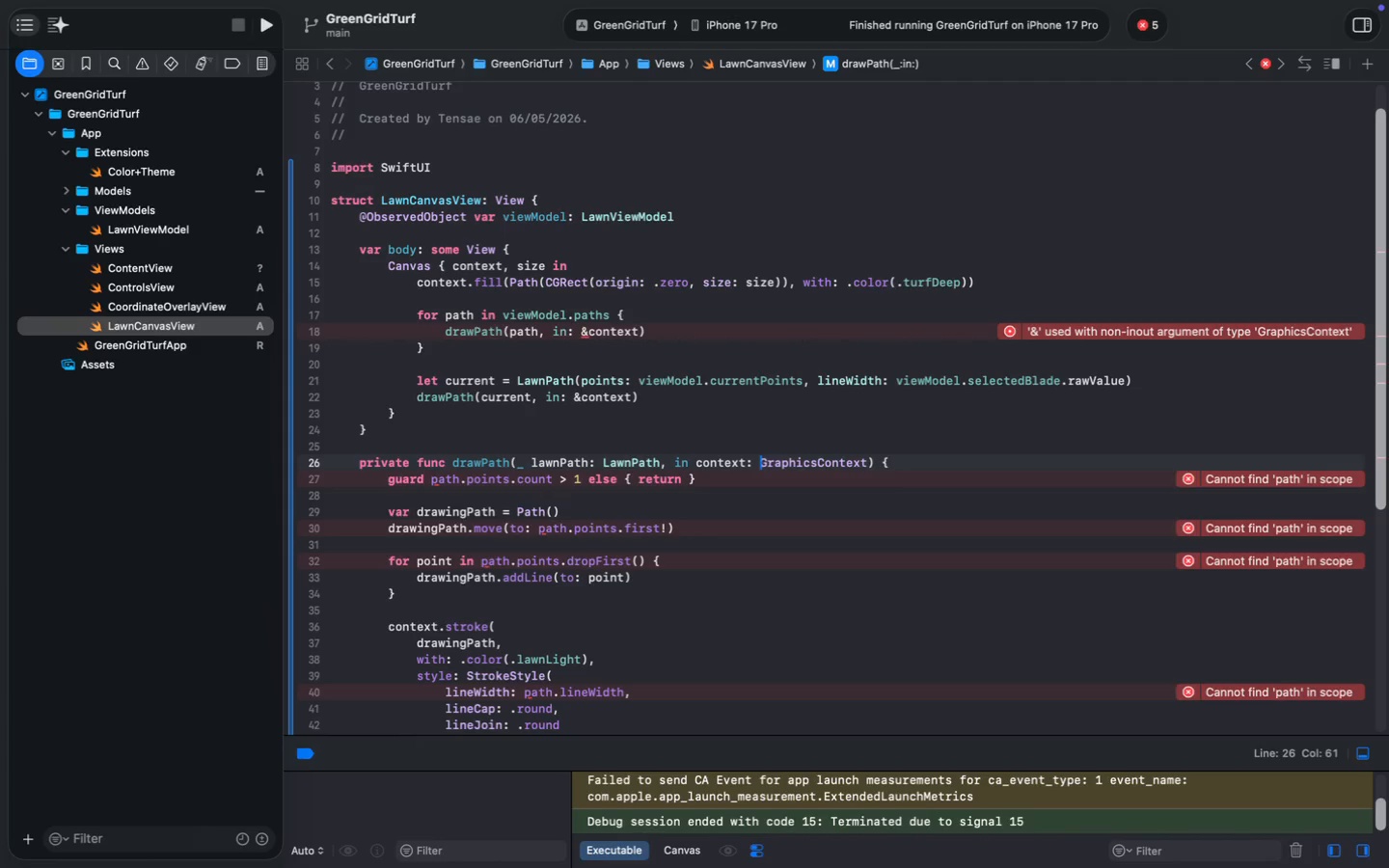 
scroll: coordinate [414, 665], scroll_direction: down, amount: 8.0
 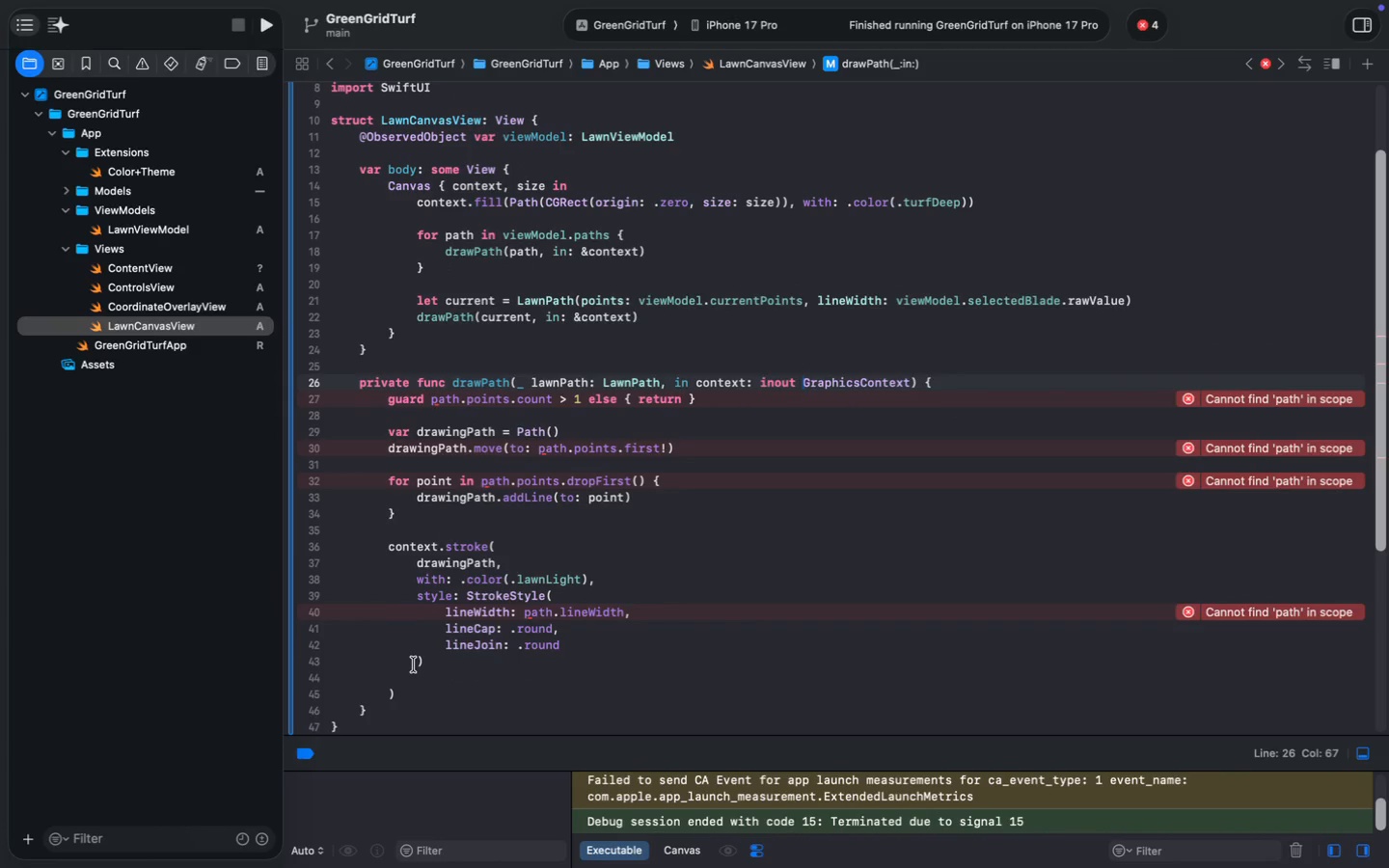 
left_click([390, 401])
 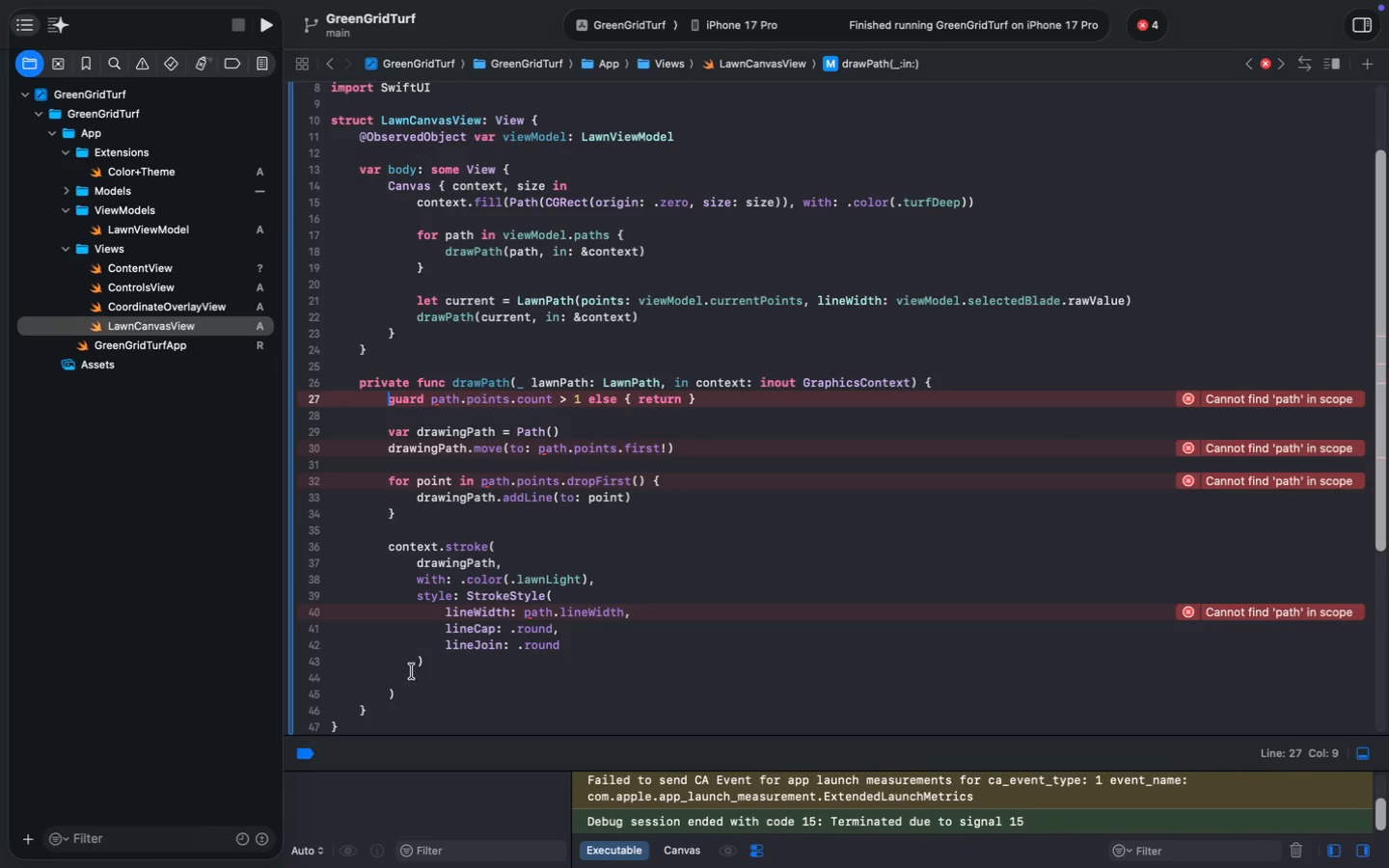 
hold_key(key=ShiftLeft, duration=0.97)
left_click([408, 690])
 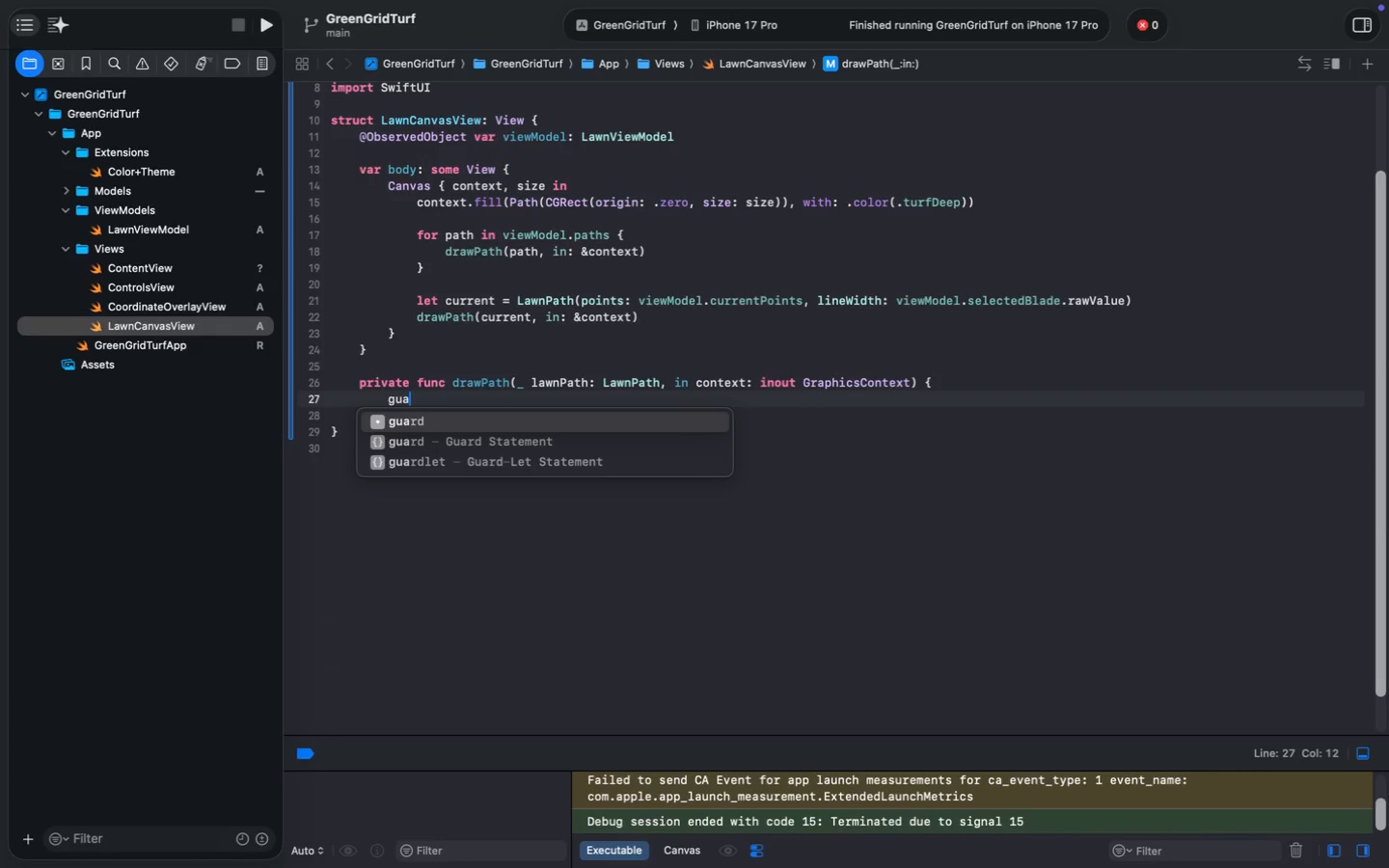 
key(Backspace)
type(guard lawnP)
 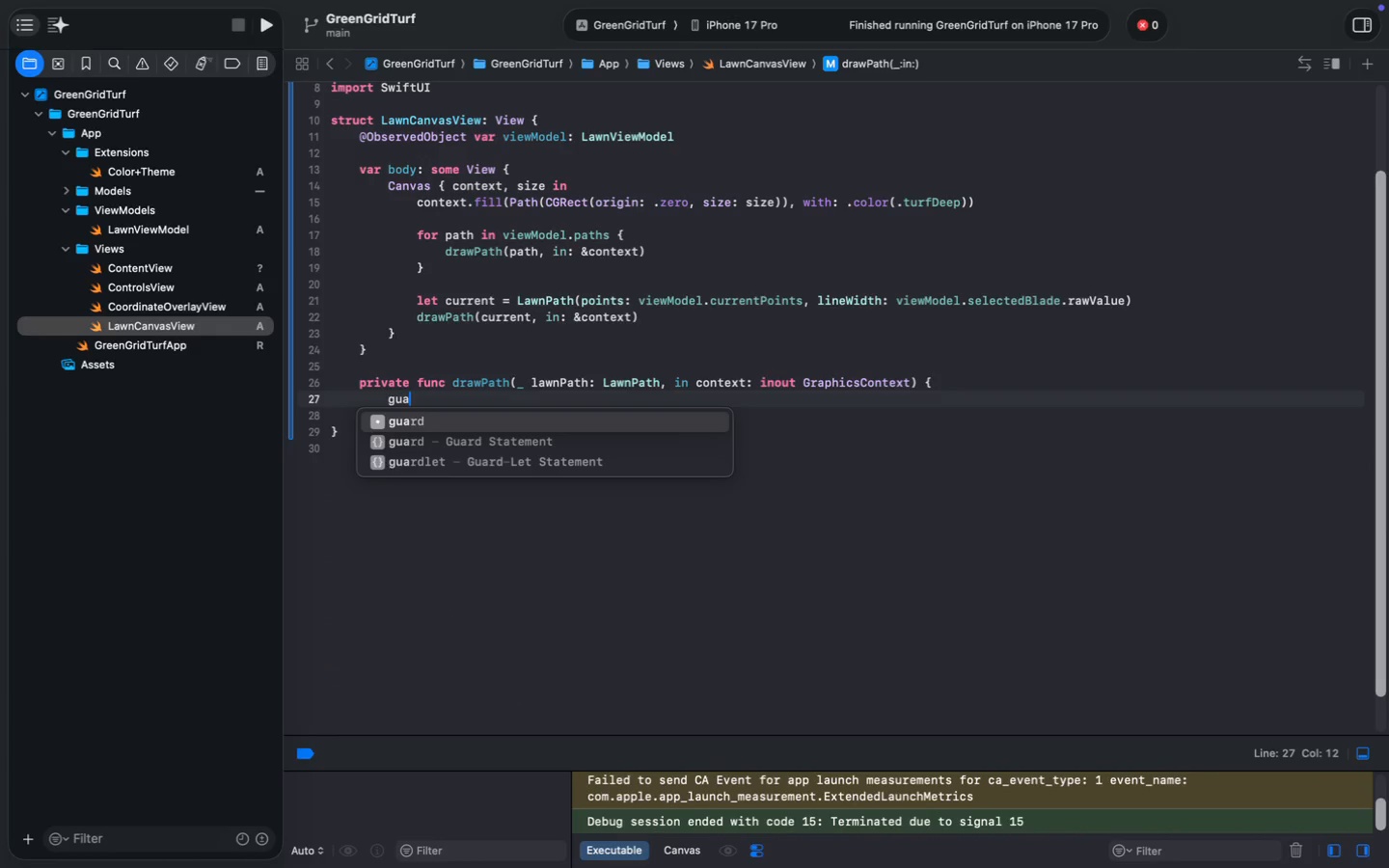 
key(Enter)
 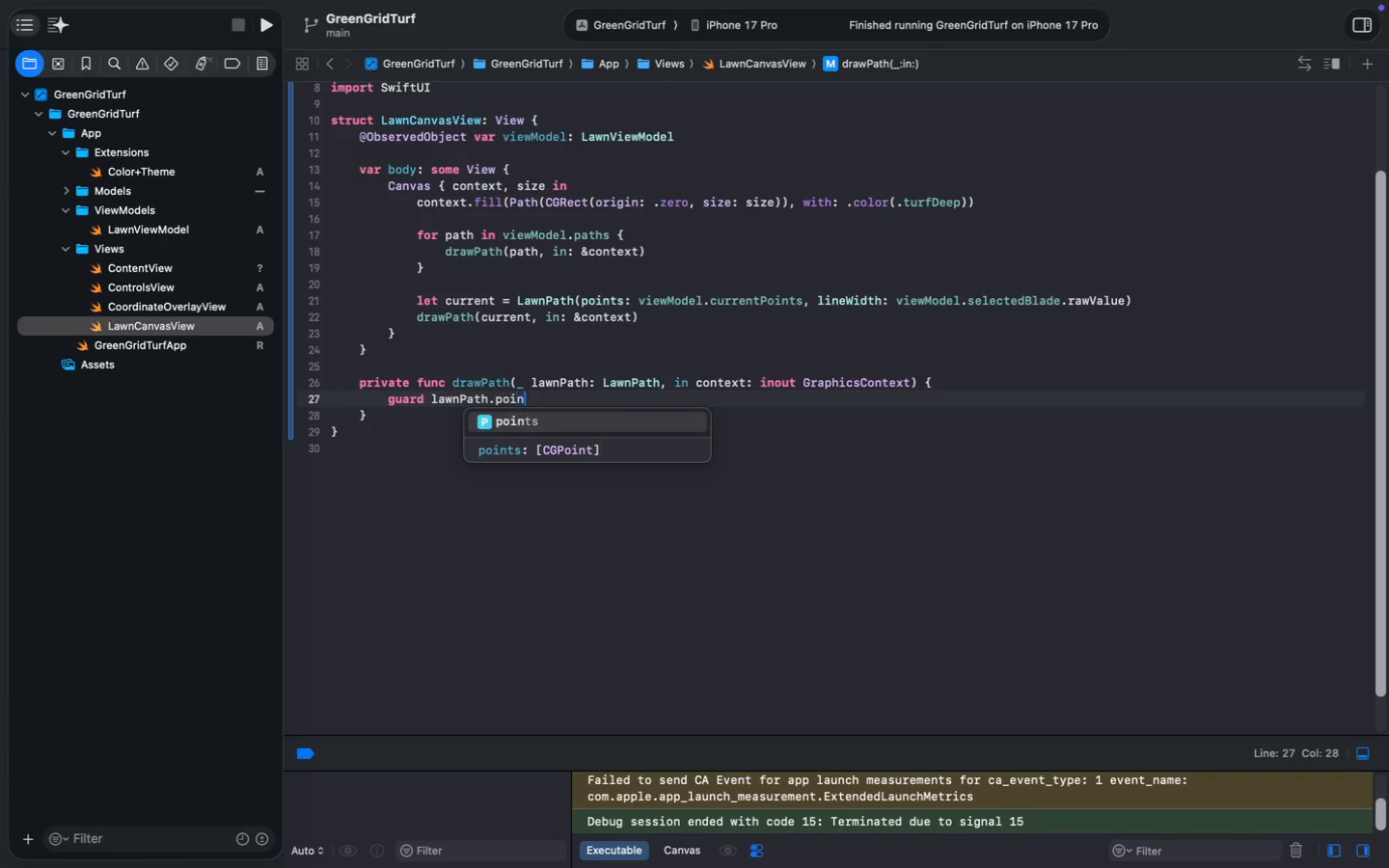 
type(.points.count > 1)
key(Tab)
 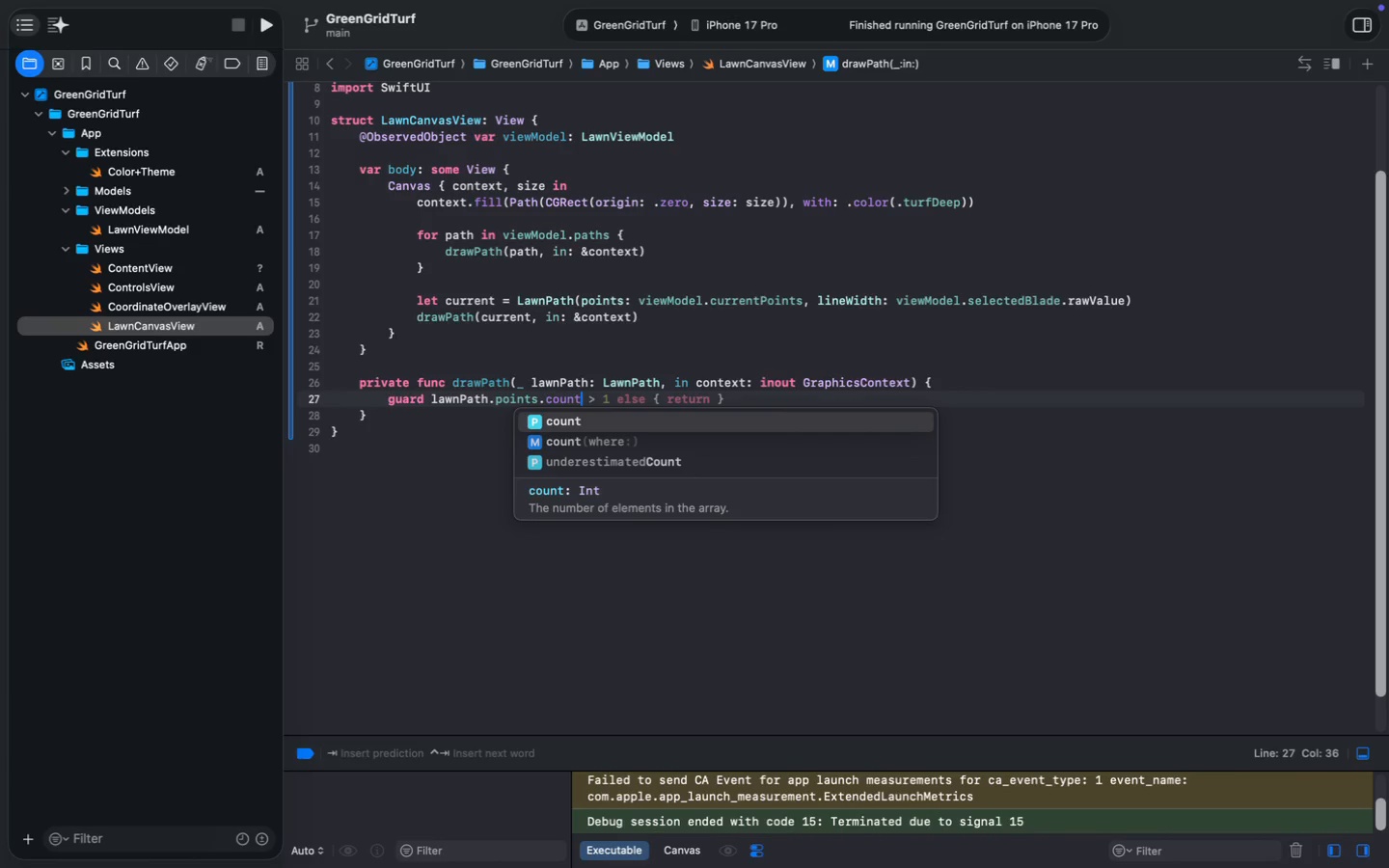 
 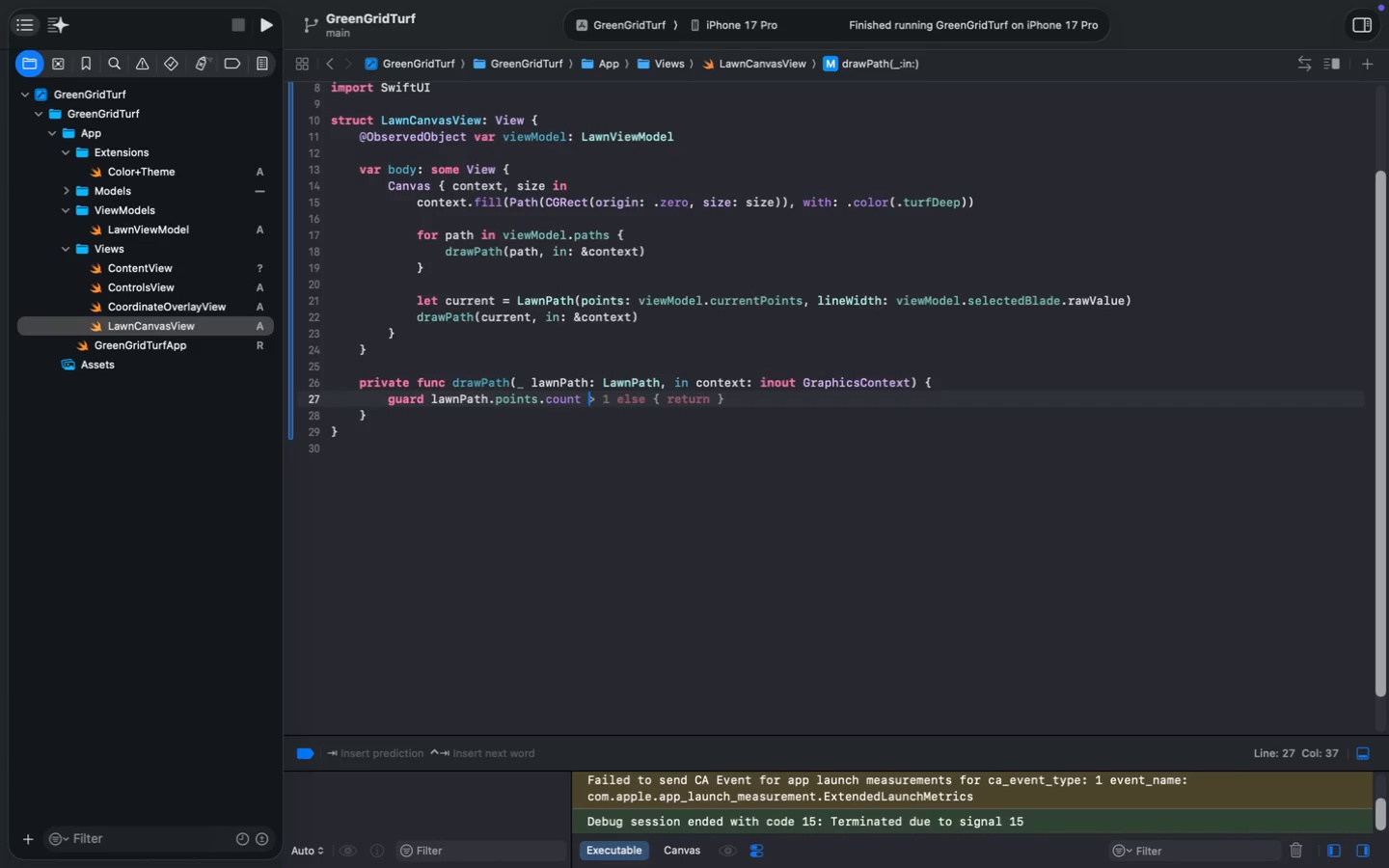 
key(Enter)
 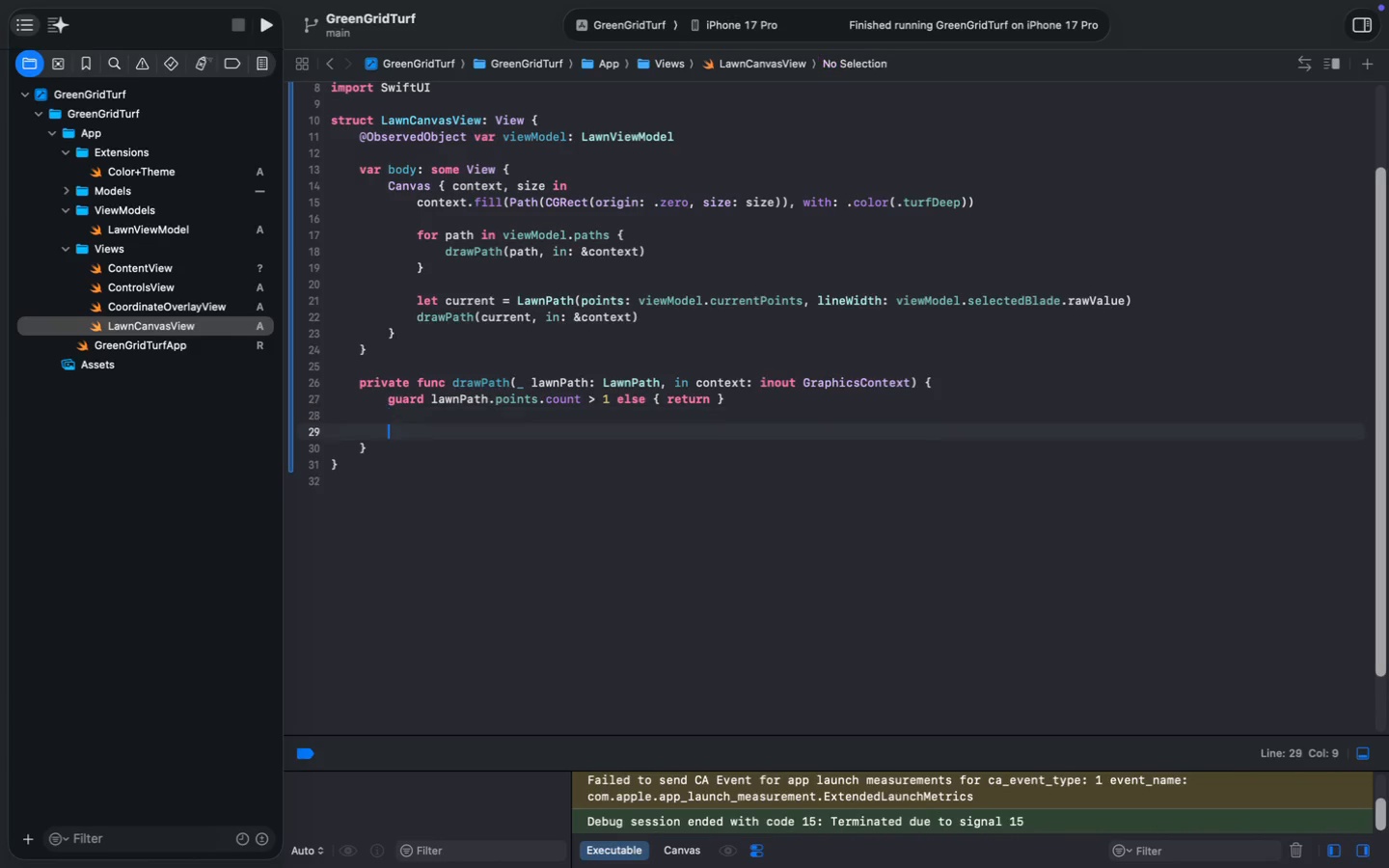 
key(Enter)
 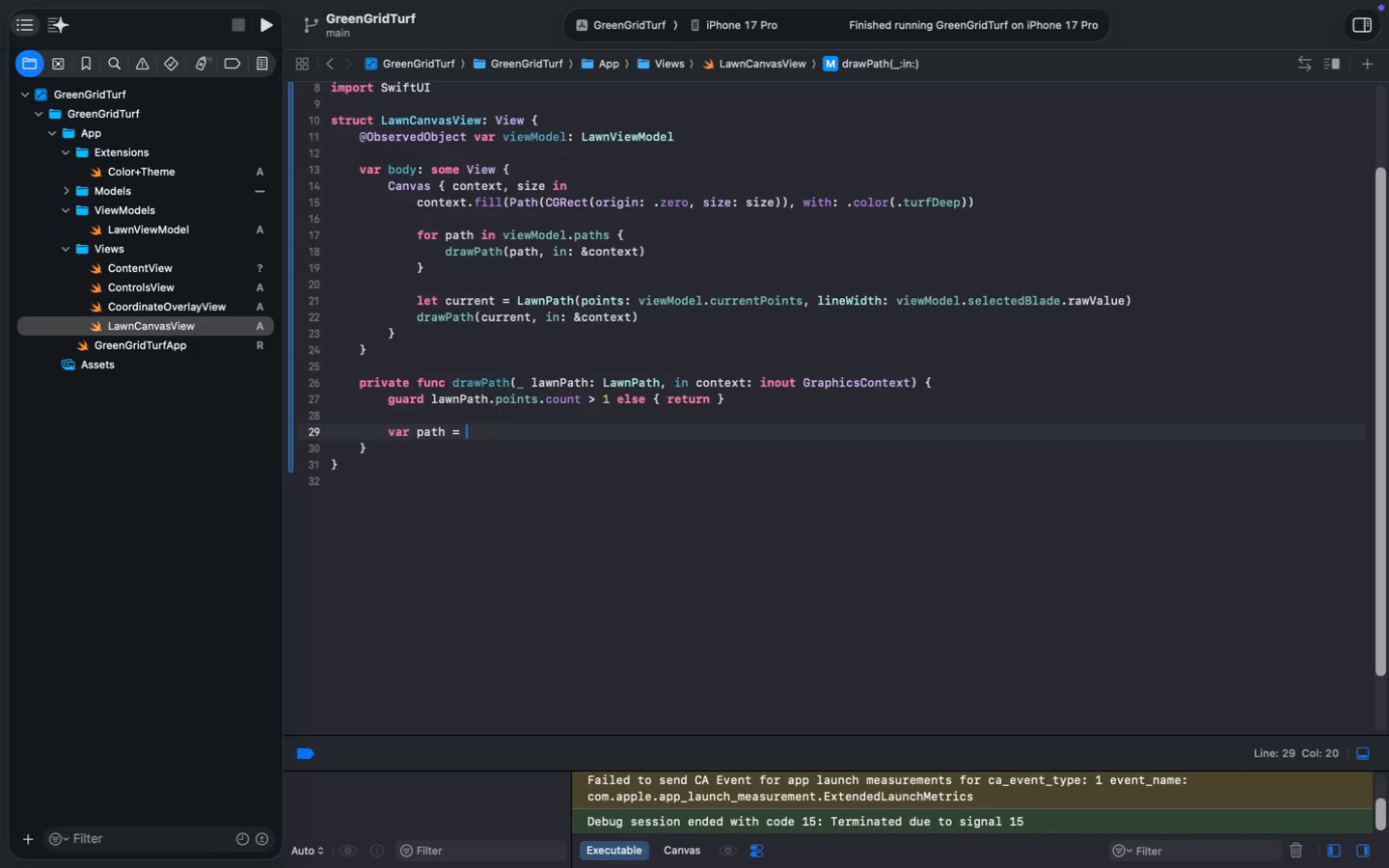 
type(var path = Path())
 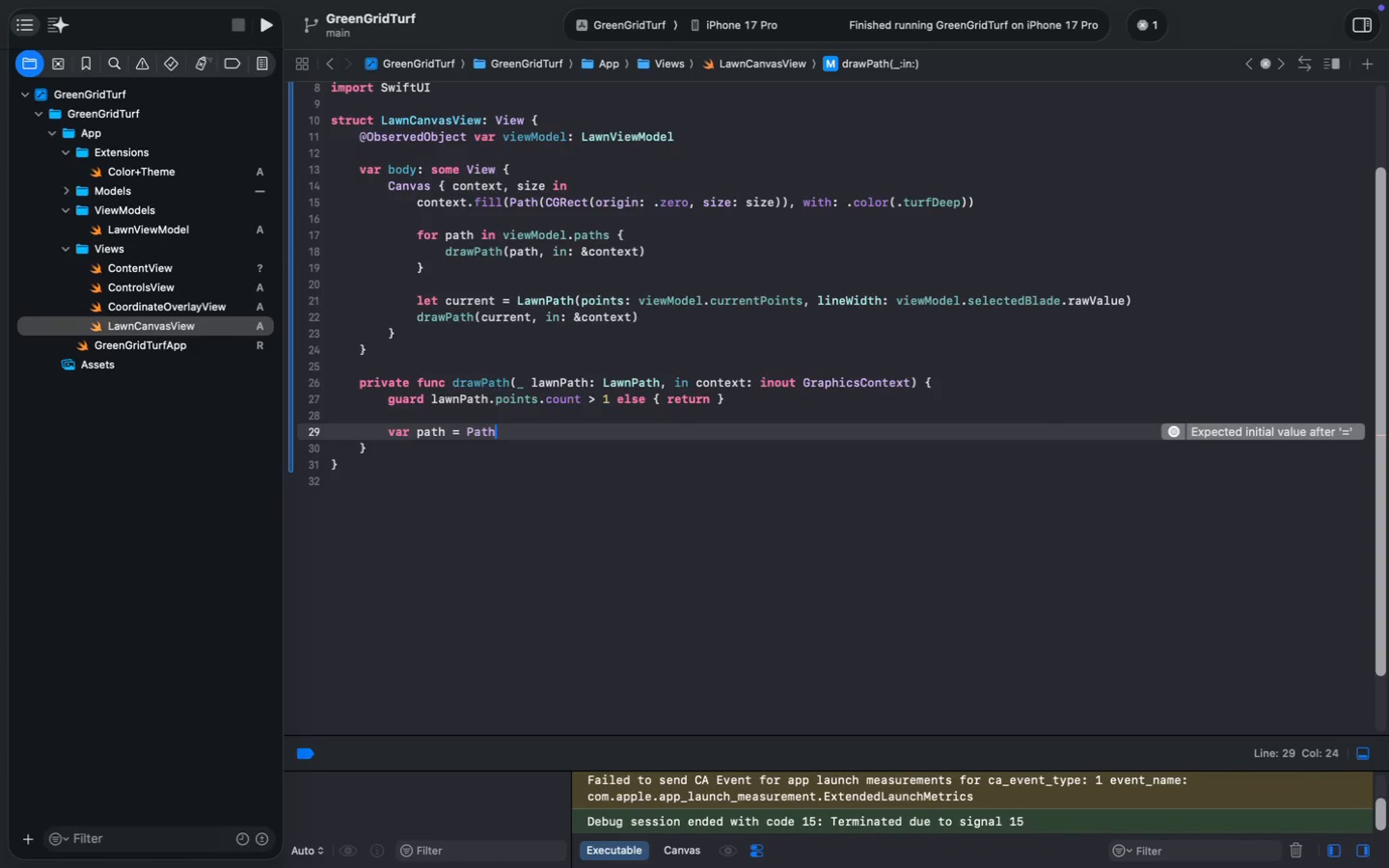 
key(Enter)
 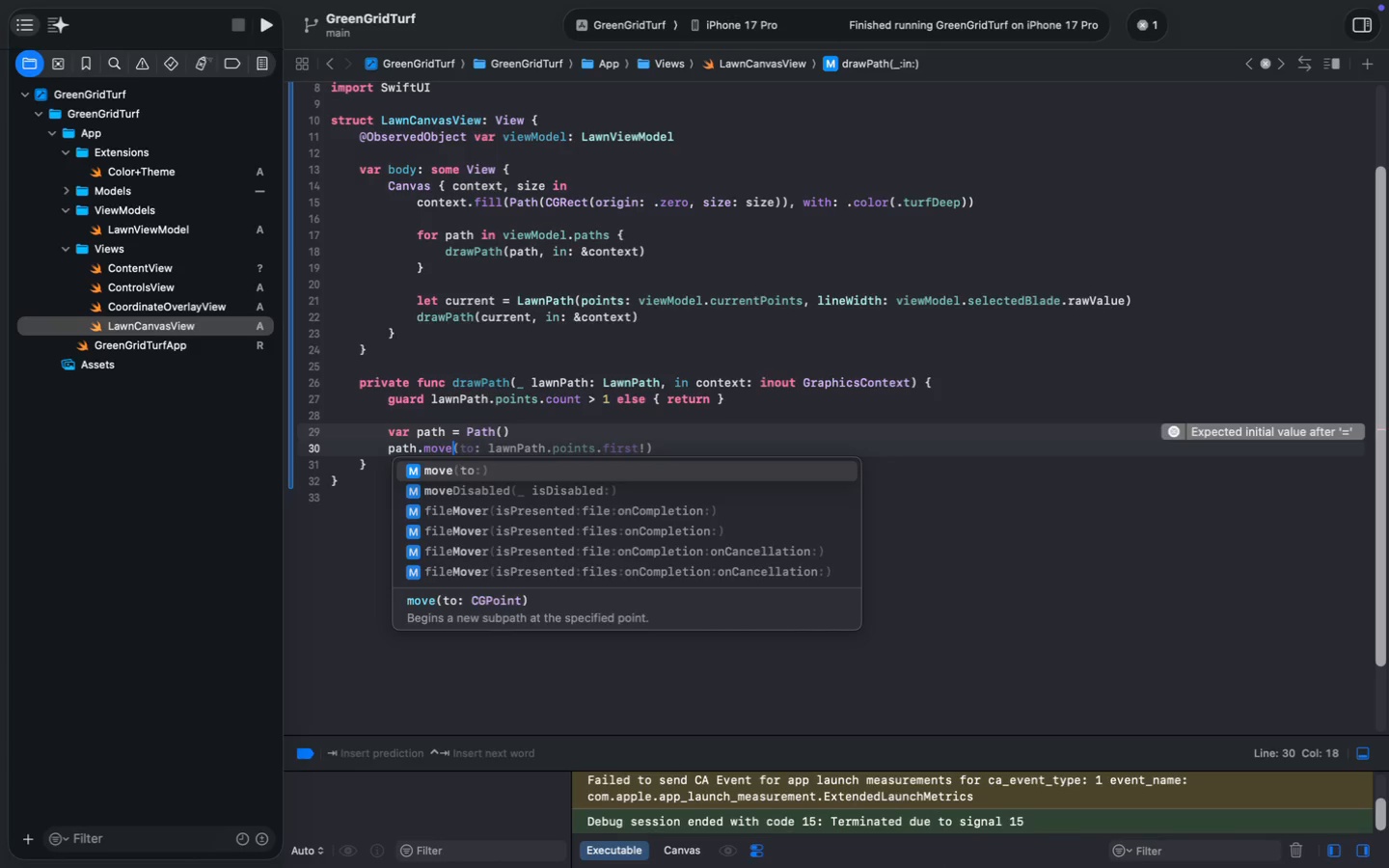 
type(path.move)
key(Tab)
 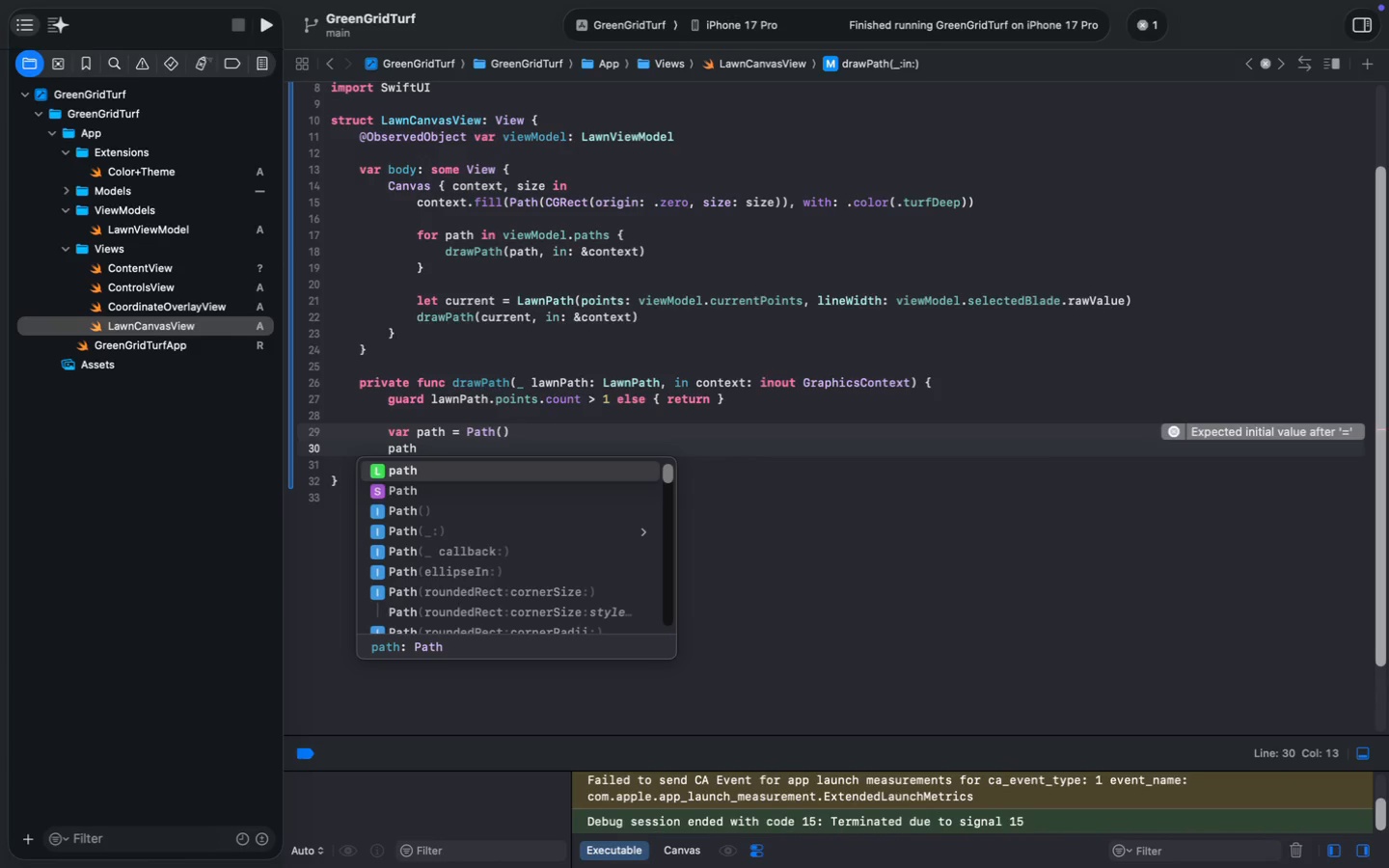 
key(Enter)
 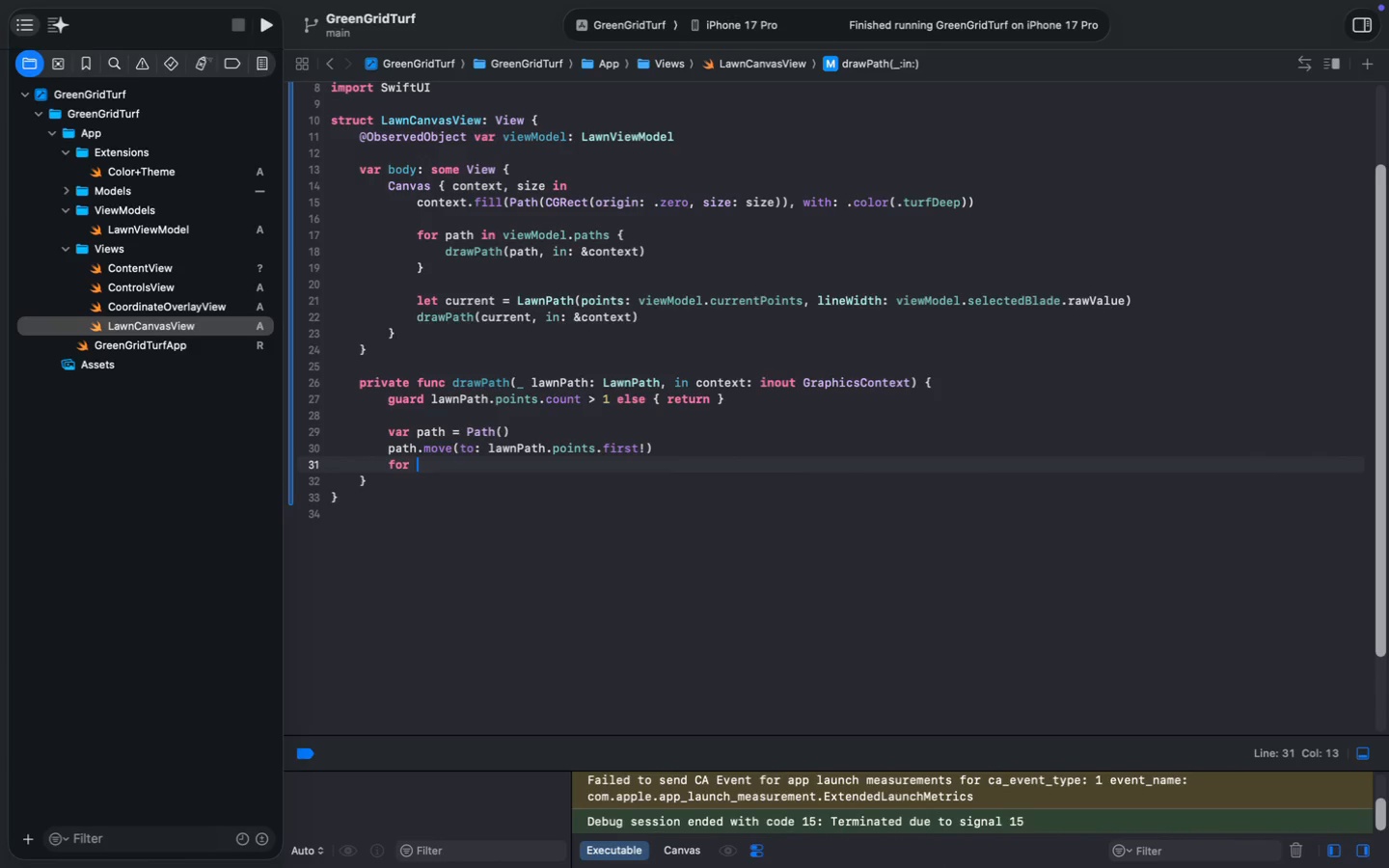 
type(for points in )
 